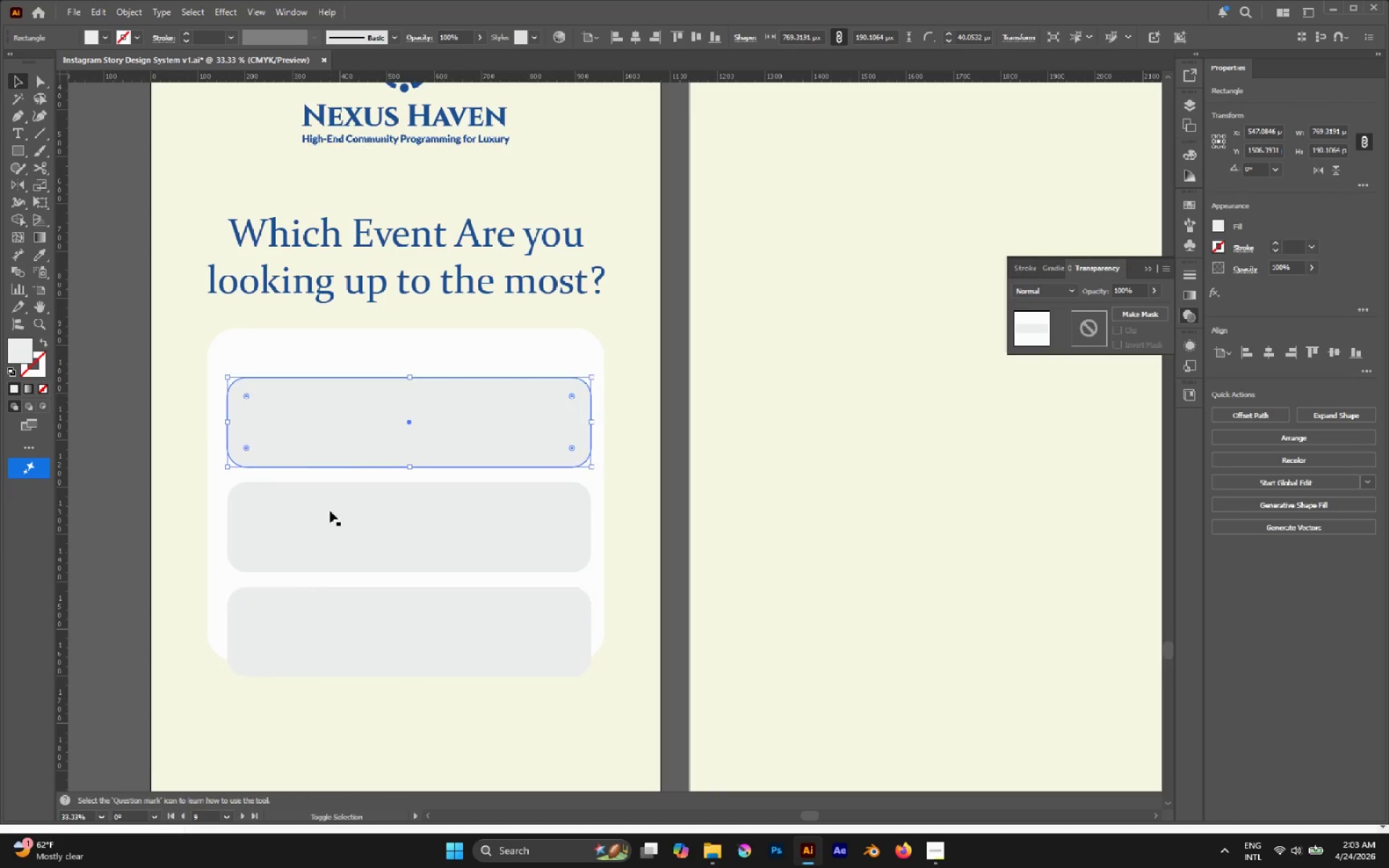 
hold_key(key=ShiftLeft, duration=1.08)
double_click([328, 518])
 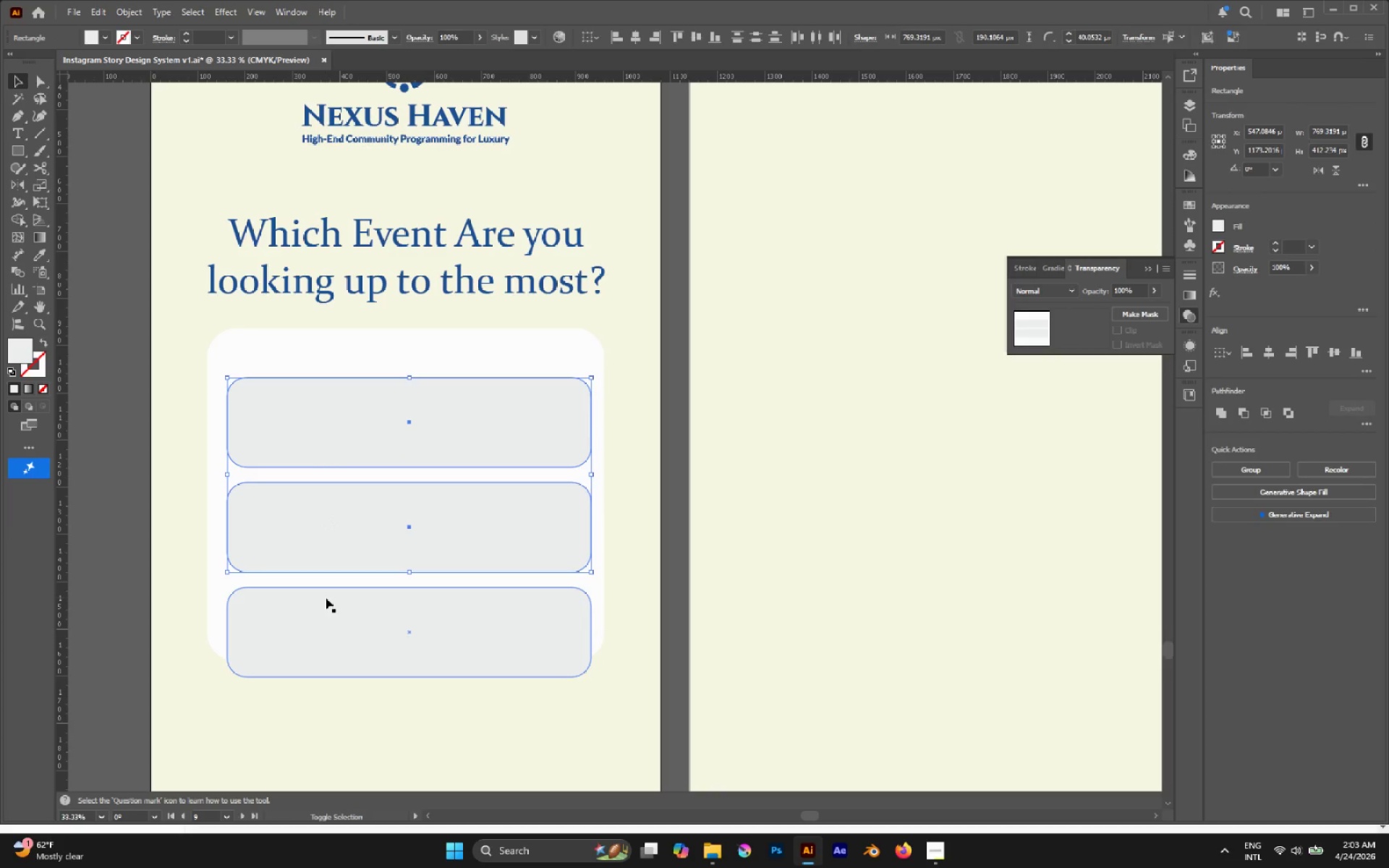 
left_click([326, 597])
 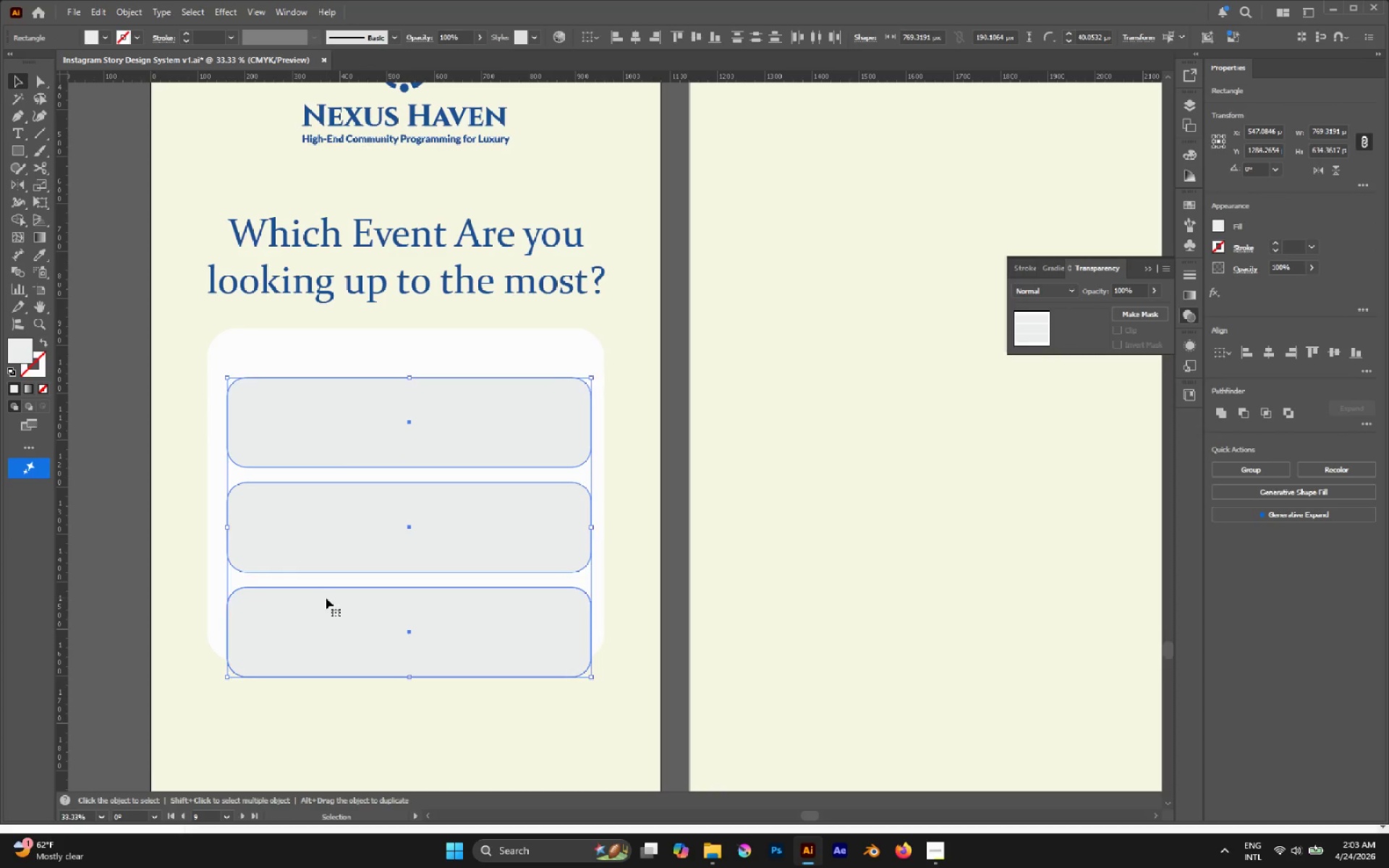 
key(Control+G)
 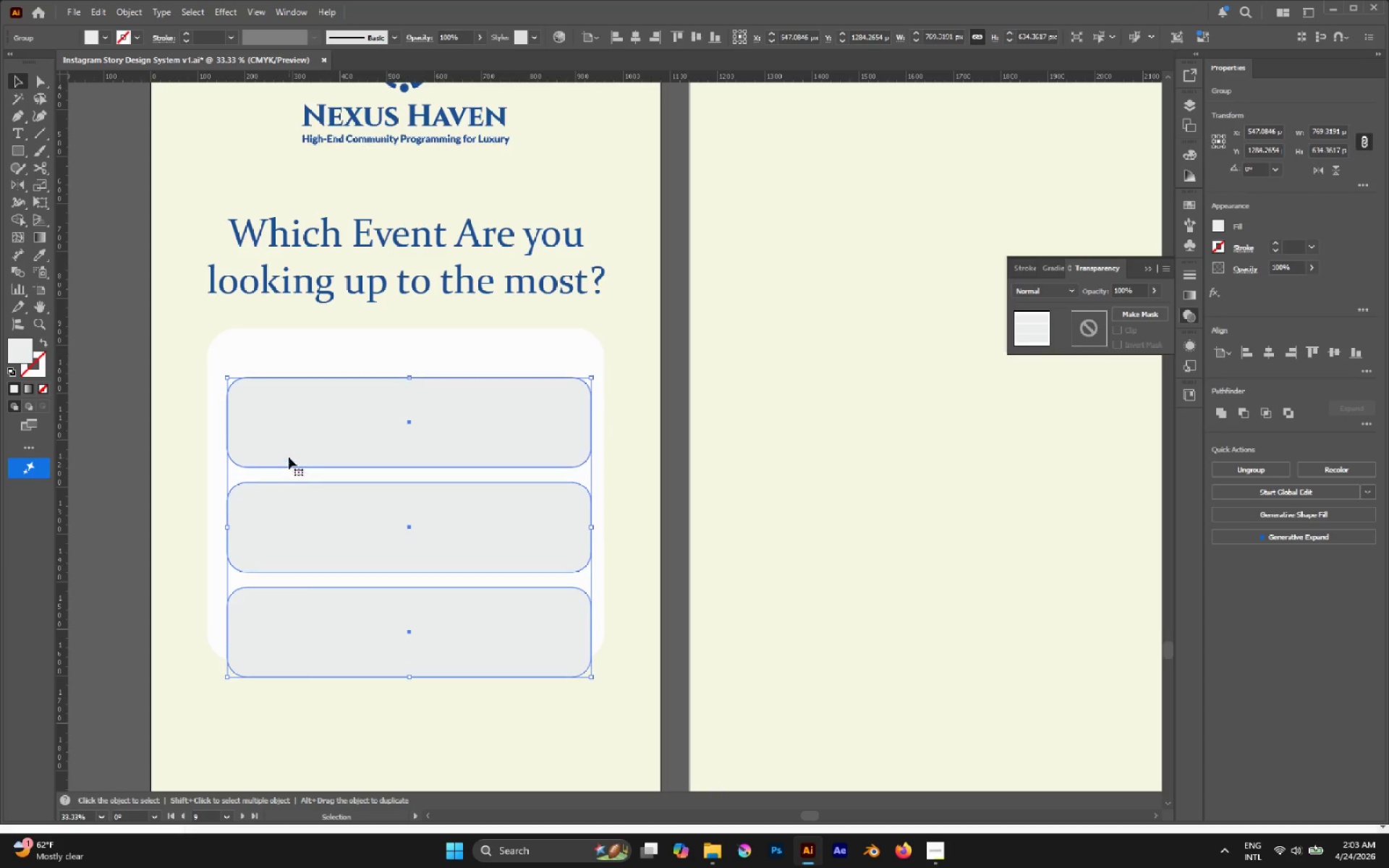 
hold_key(key=ShiftLeft, duration=0.61)
left_click([275, 351])
 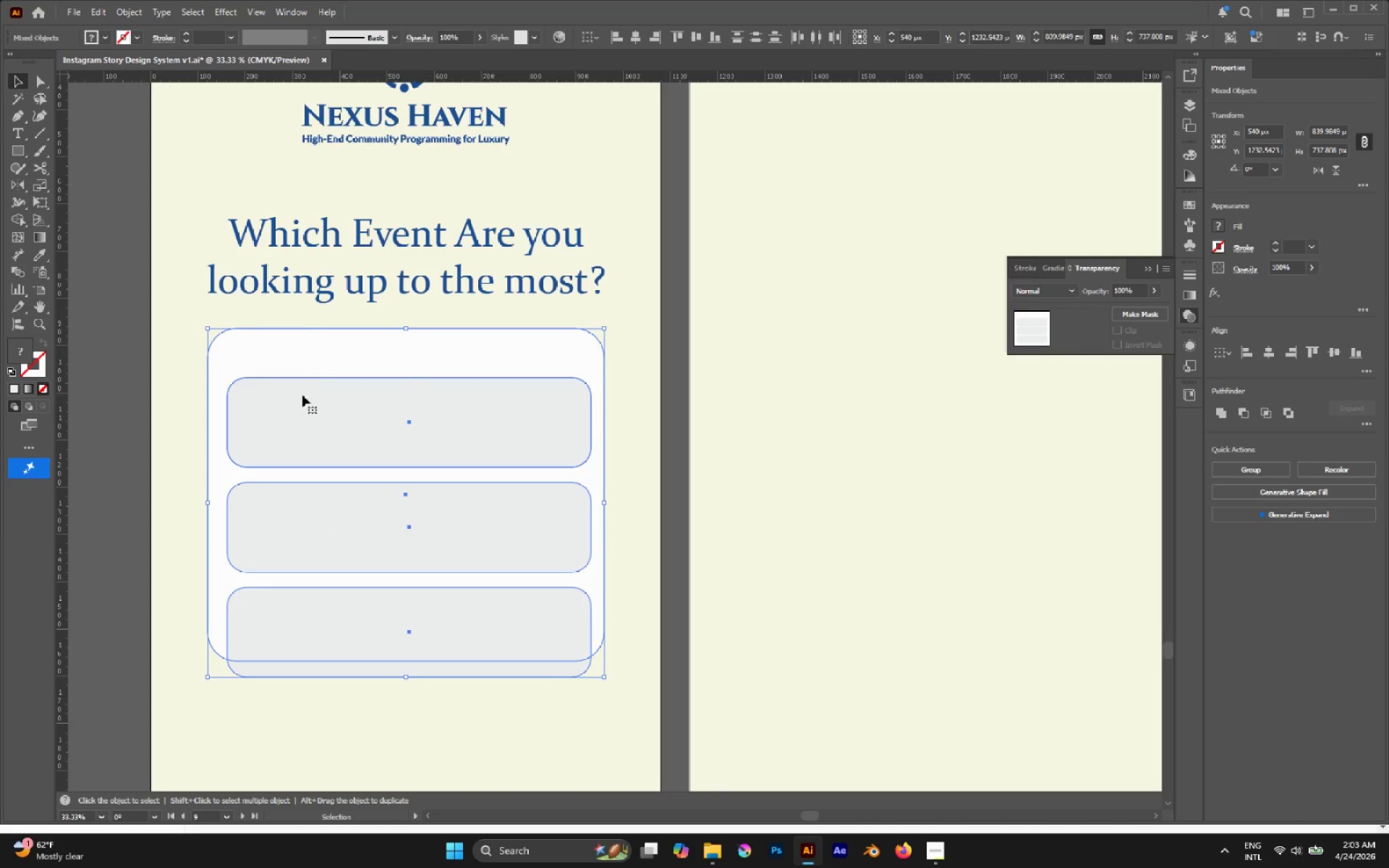 
left_click([302, 395])
 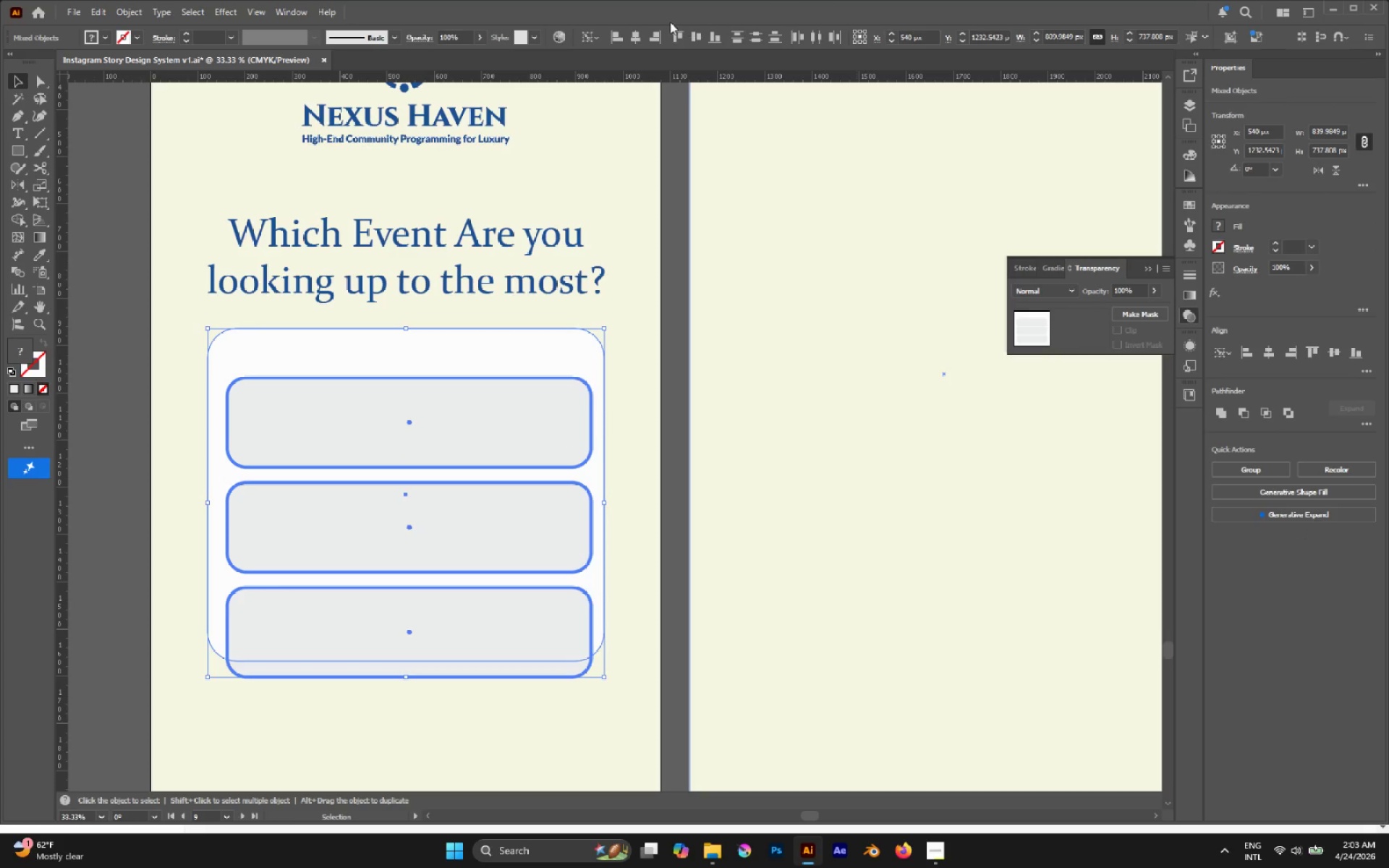 
left_click([645, 35])
 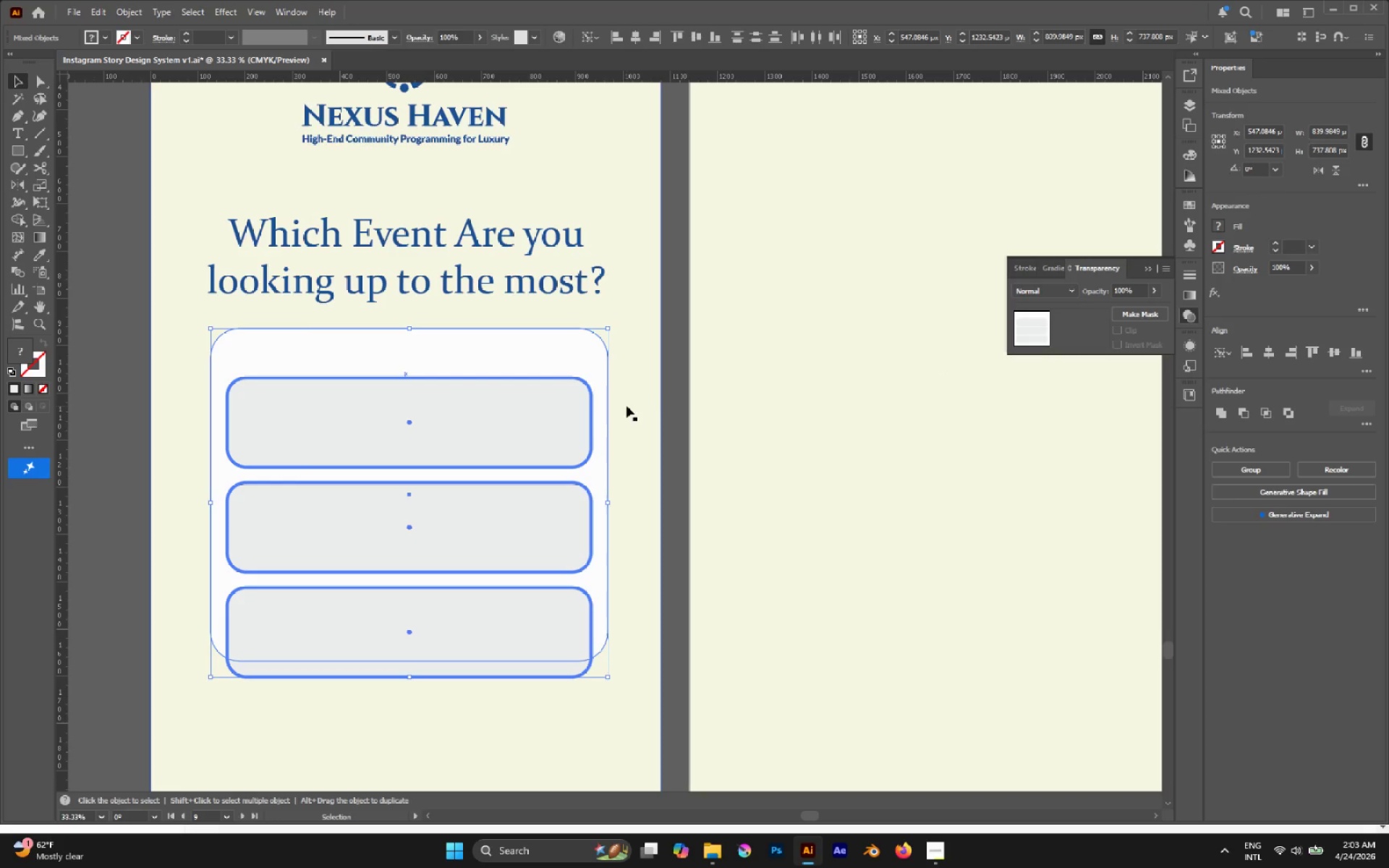 
left_click([663, 402])
 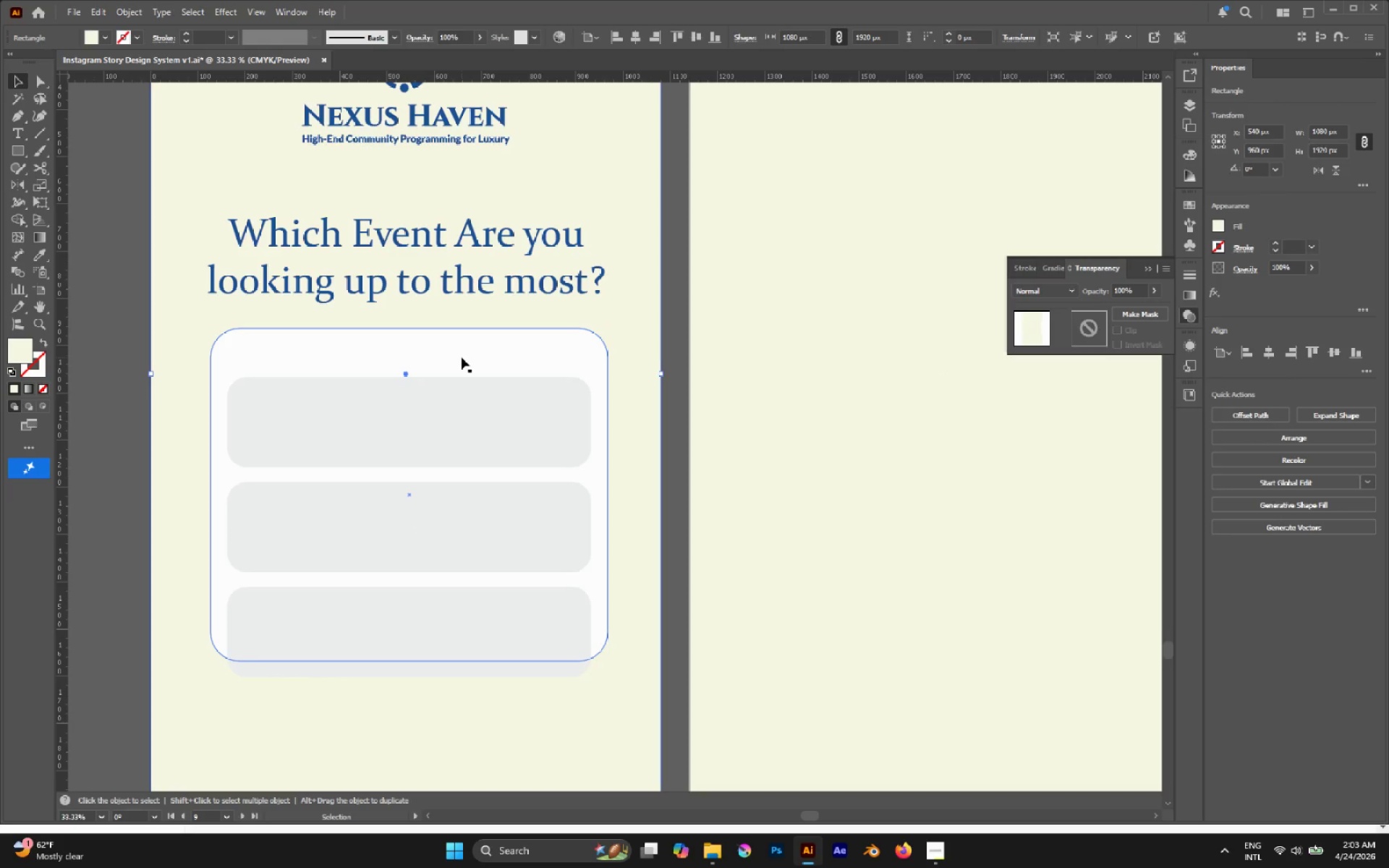 
left_click([462, 357])
 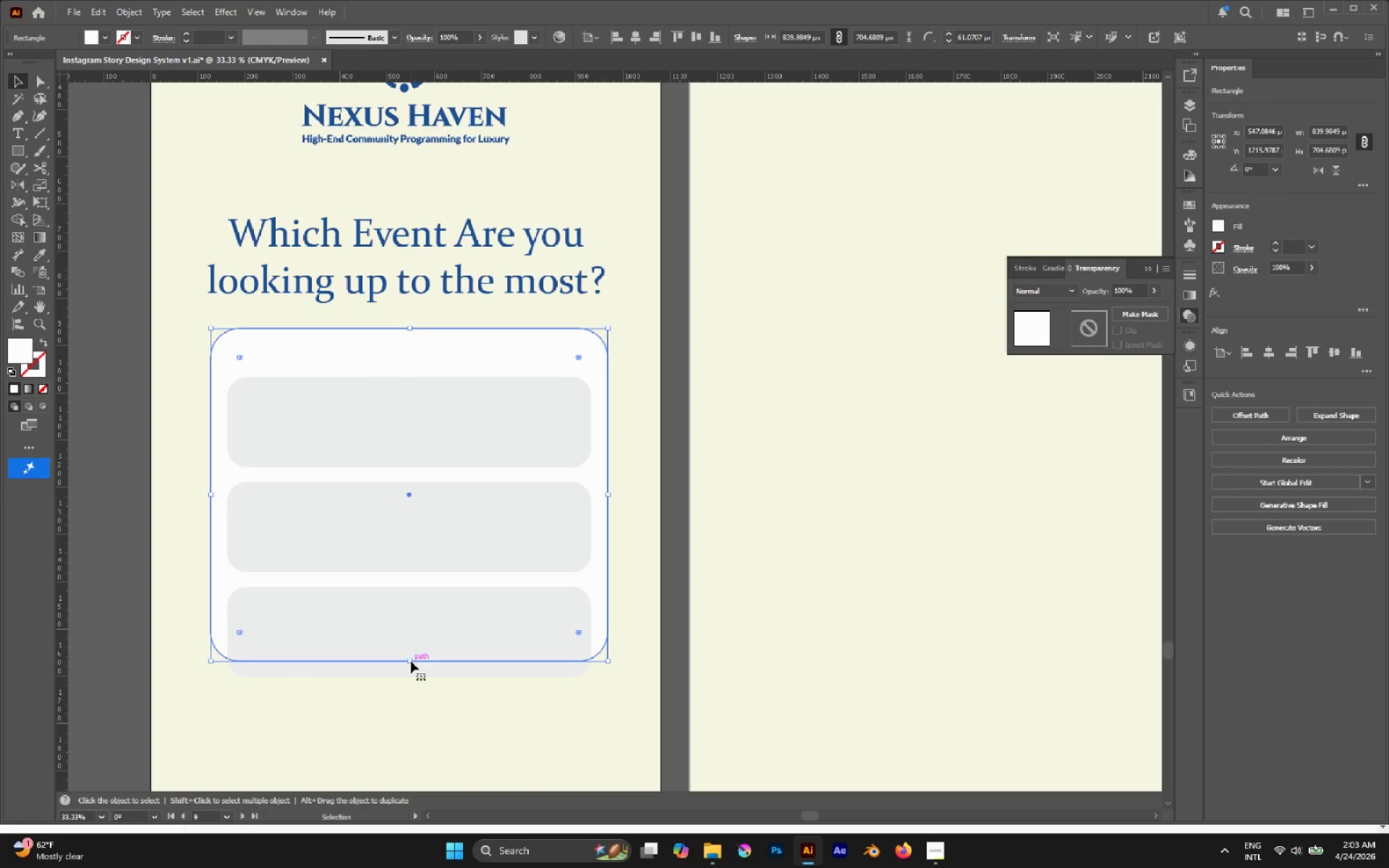 
left_click_drag(start_coordinate=[410, 663], to_coordinate=[407, 715])
 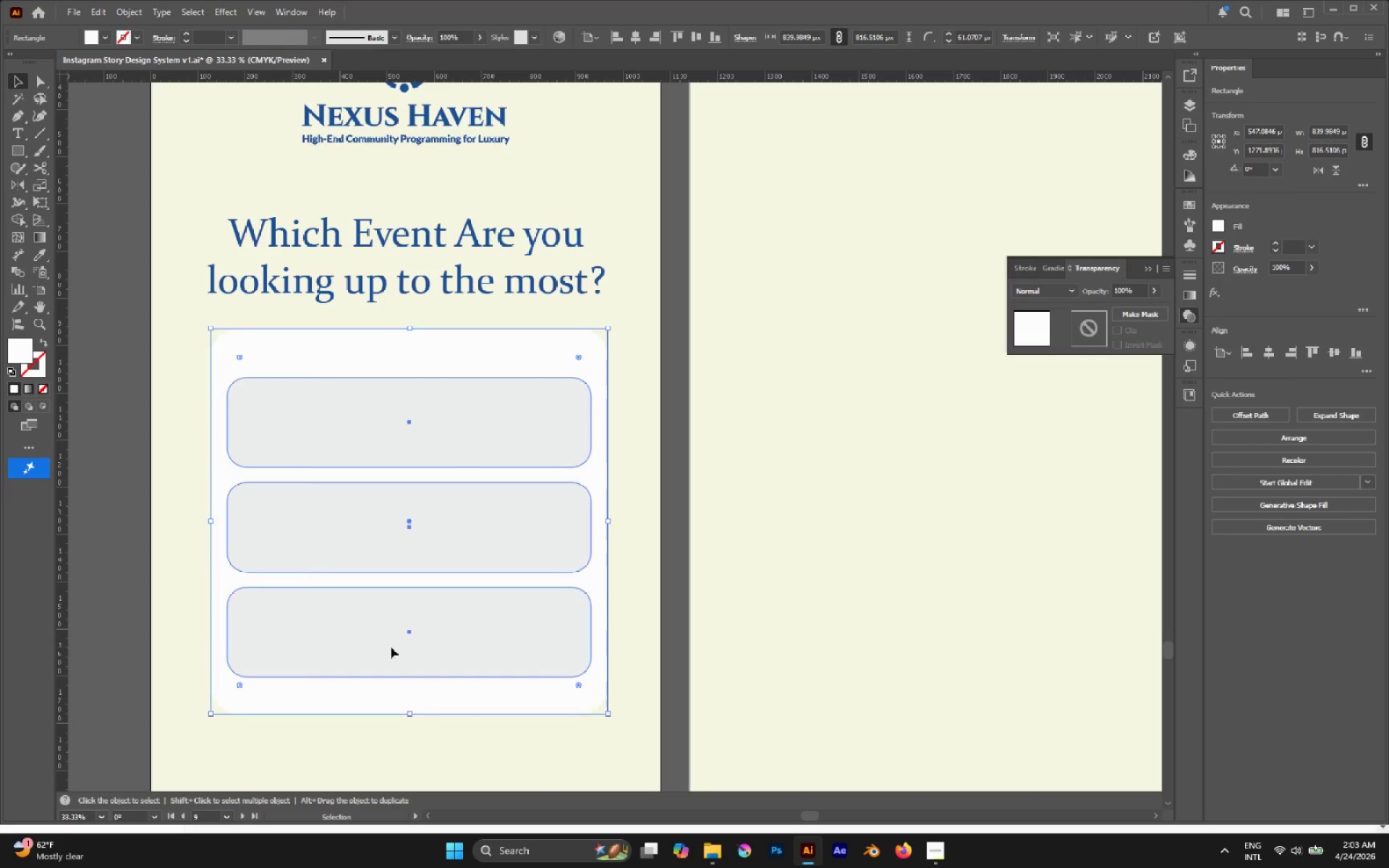 
left_click([391, 647])
 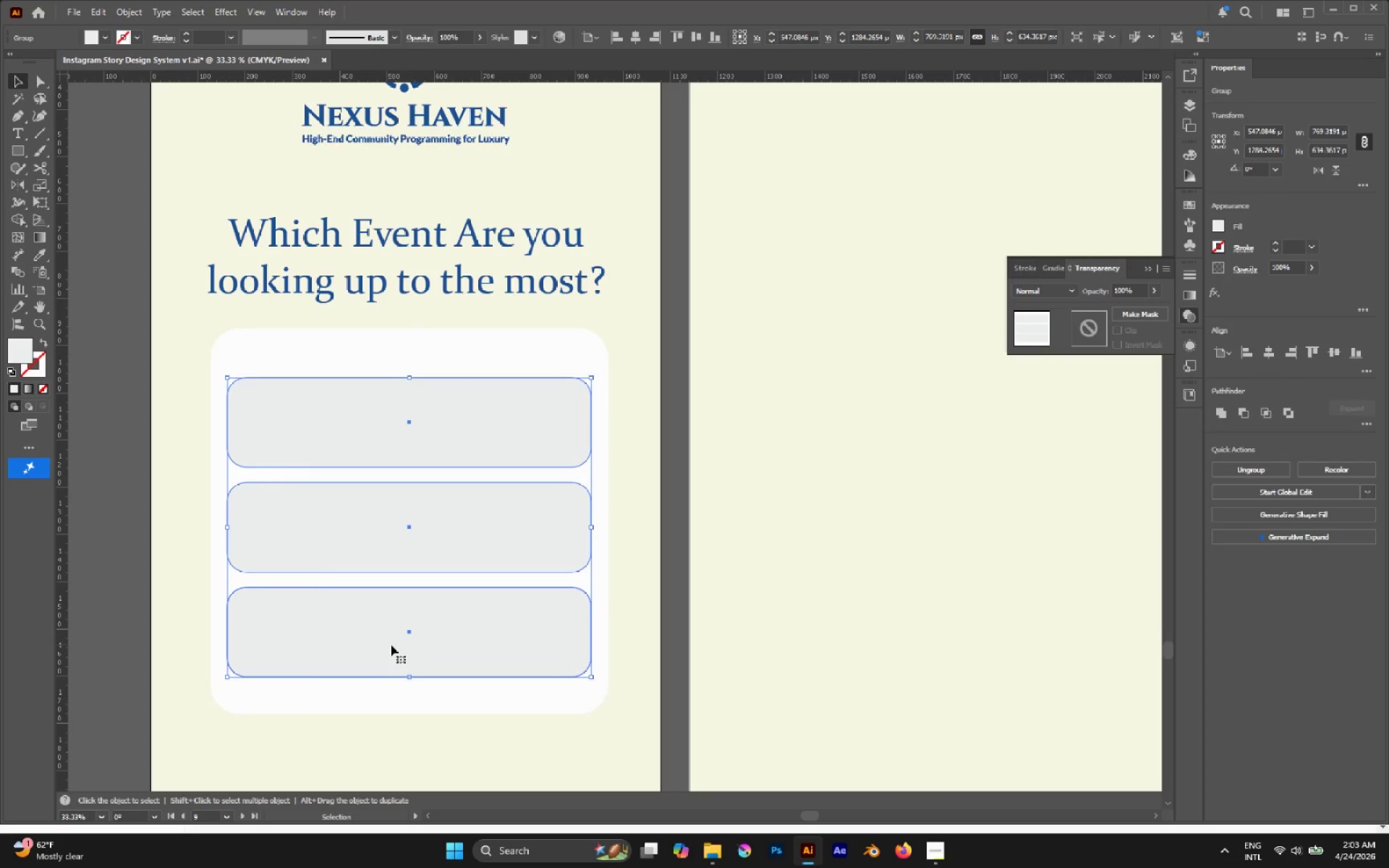 
left_click_drag(start_coordinate=[391, 644], to_coordinate=[394, 665])
 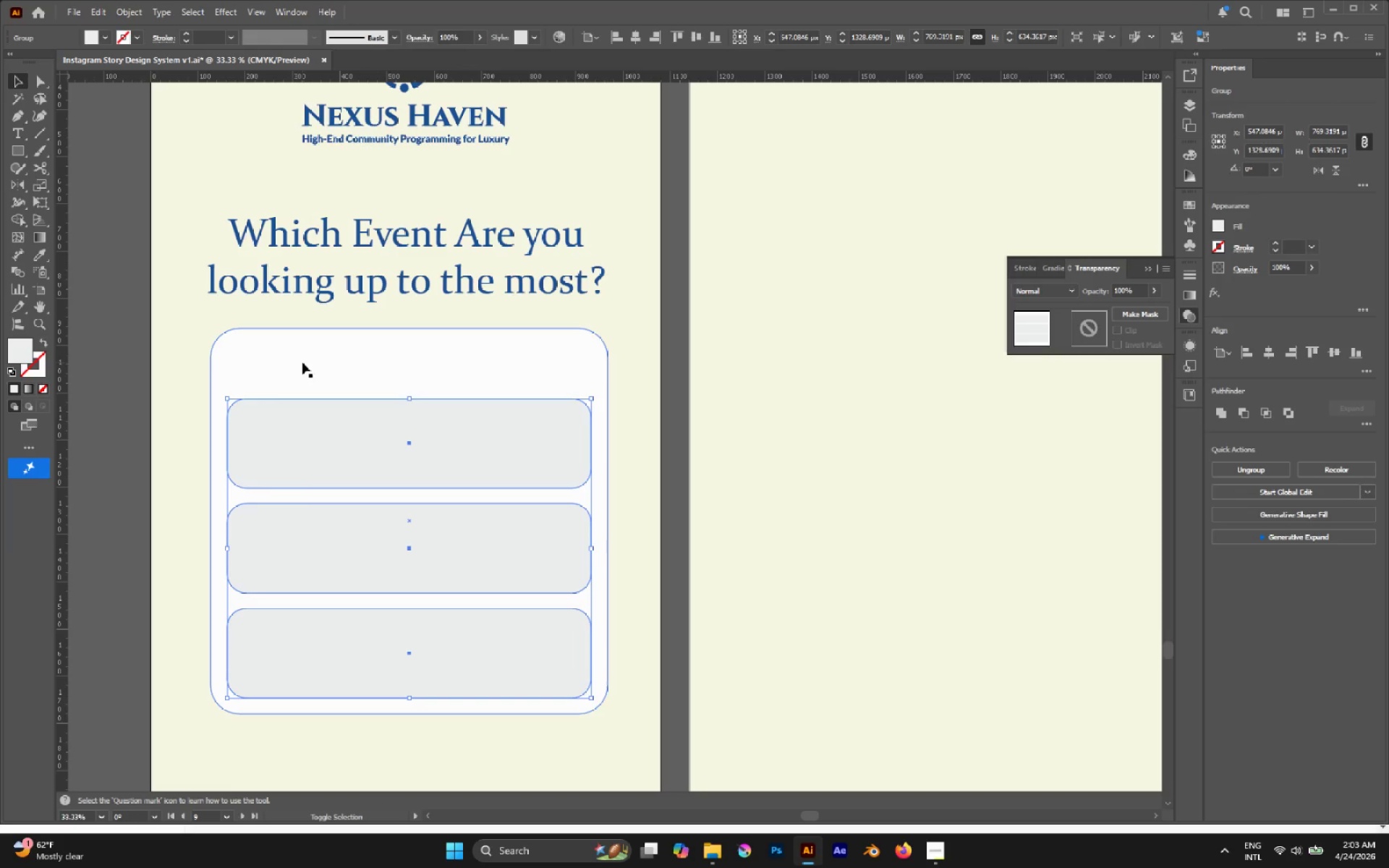 
hold_key(key=ShiftLeft, duration=1.53)
 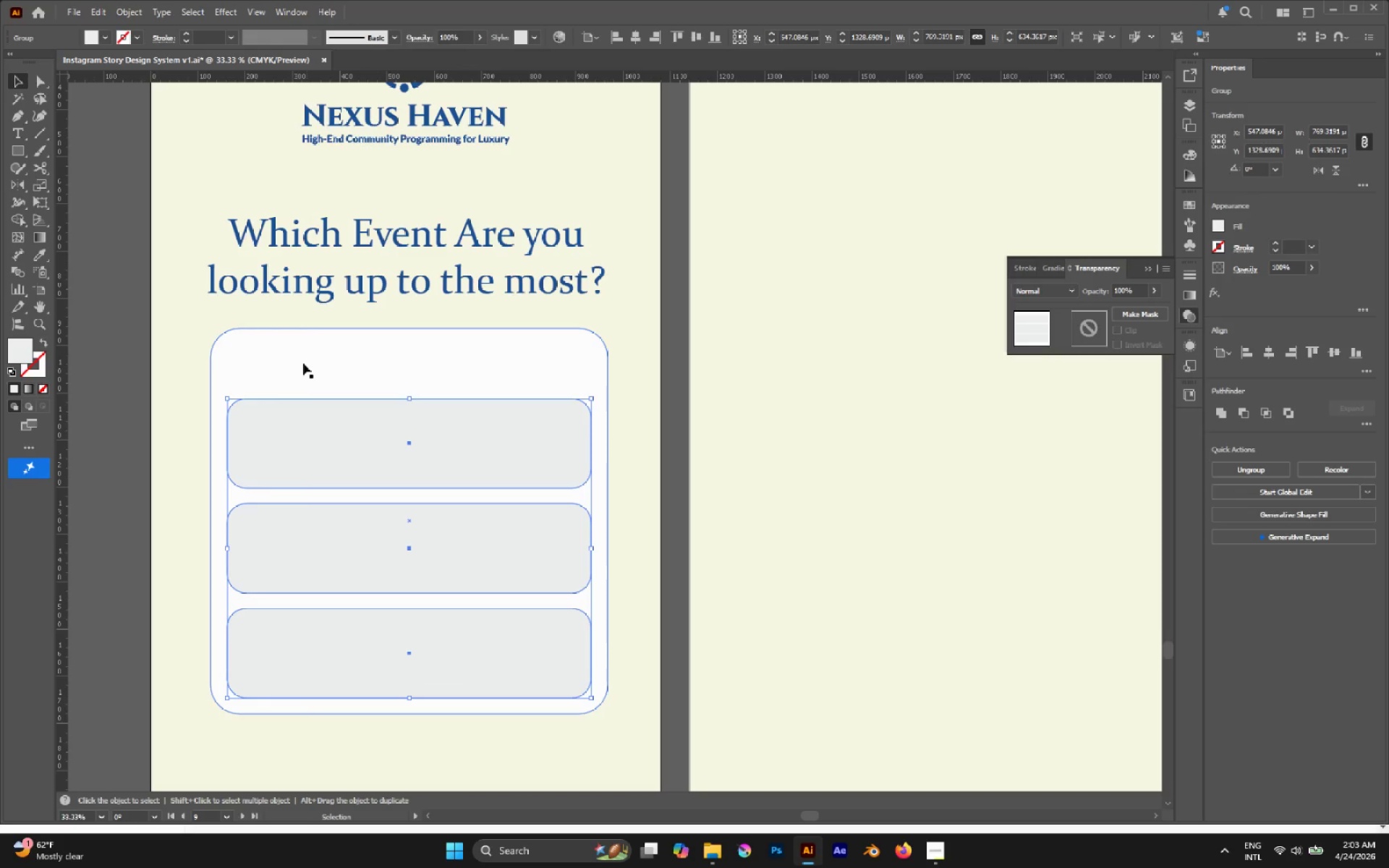 
hold_key(key=ShiftLeft, duration=0.58)
left_click([302, 362])
 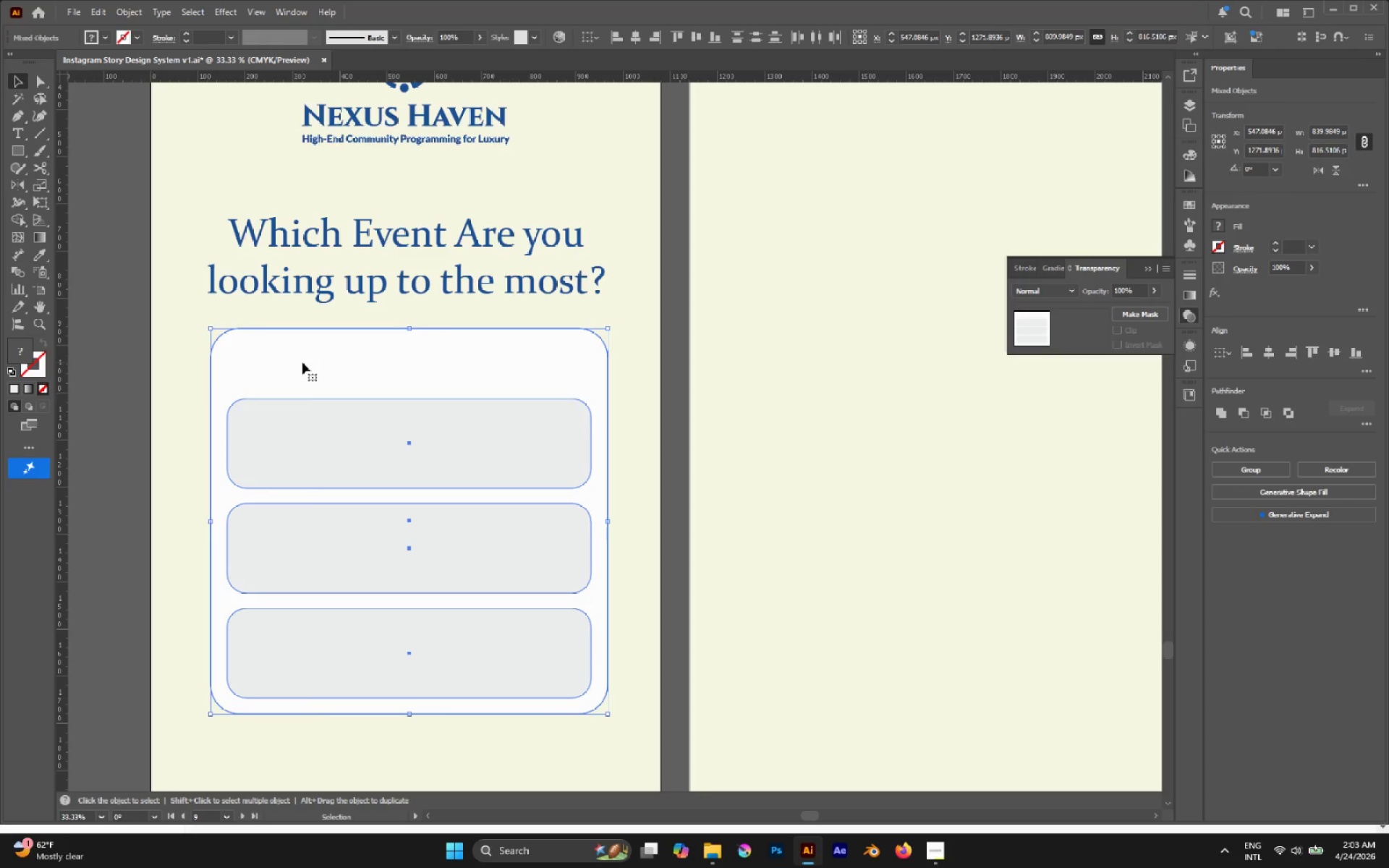 
left_click([302, 362])
 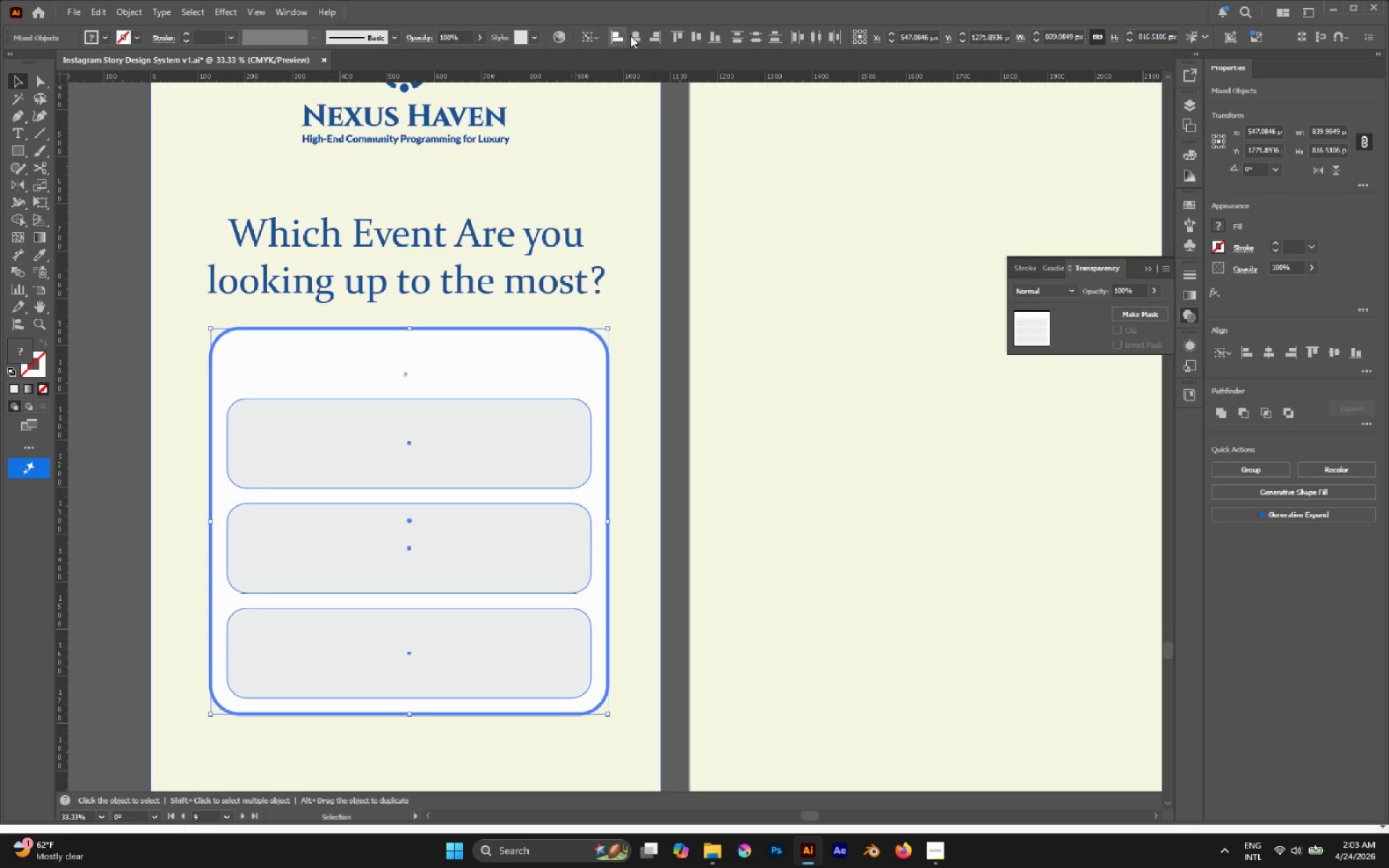 
left_click([635, 37])
 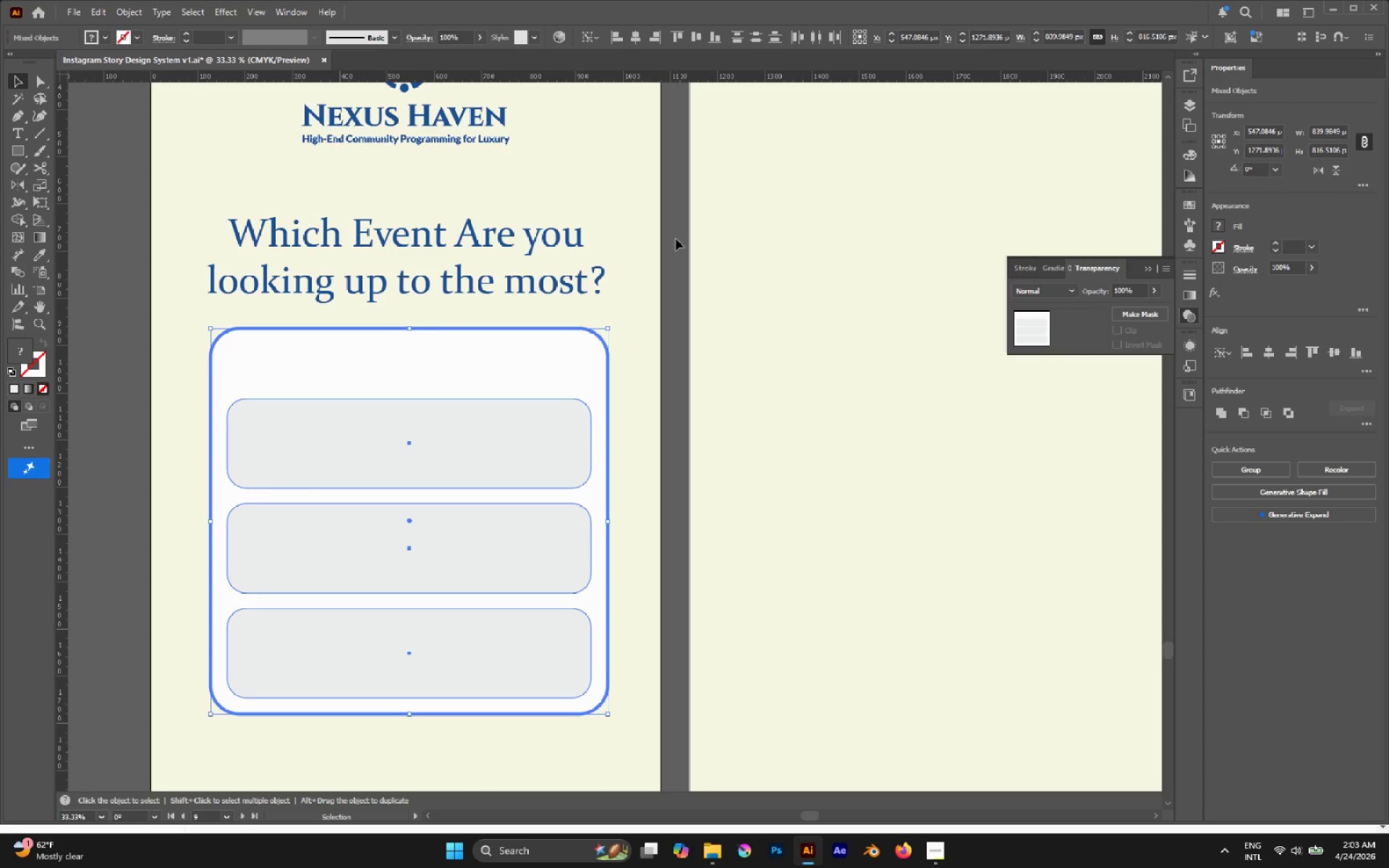 
left_click([676, 239])
 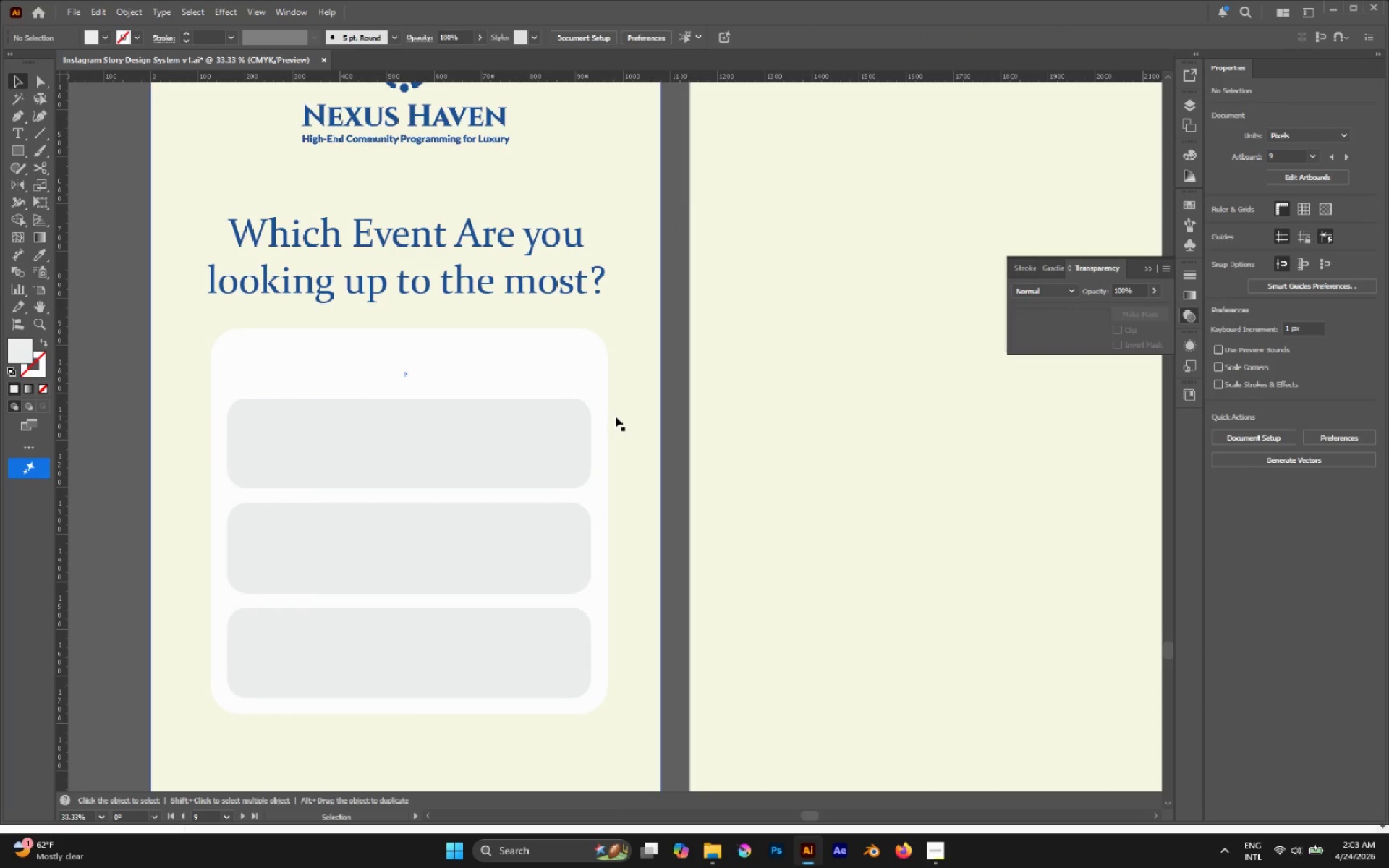 
left_click_drag(start_coordinate=[615, 416], to_coordinate=[535, 475])
 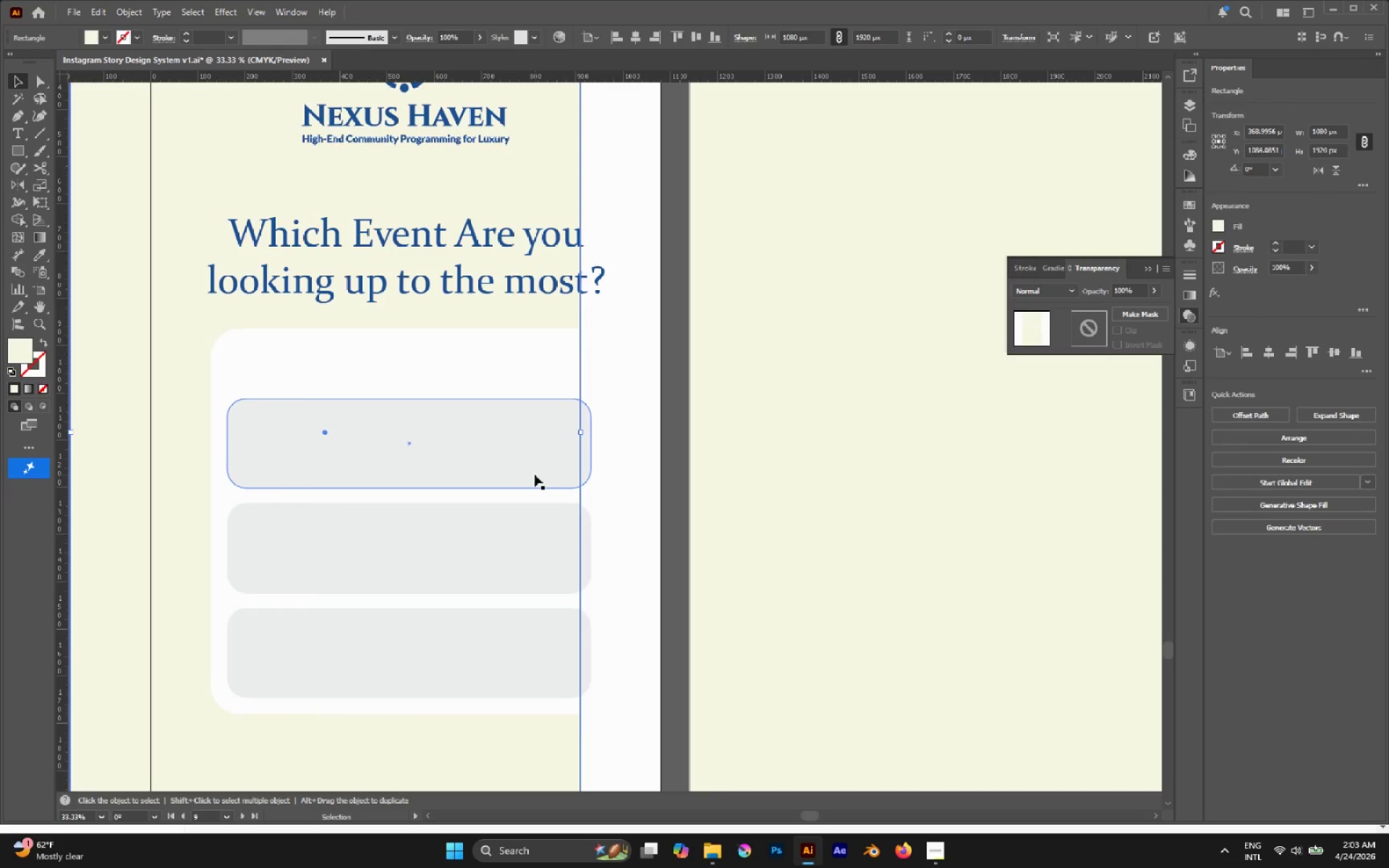 
key(Control+Z)
 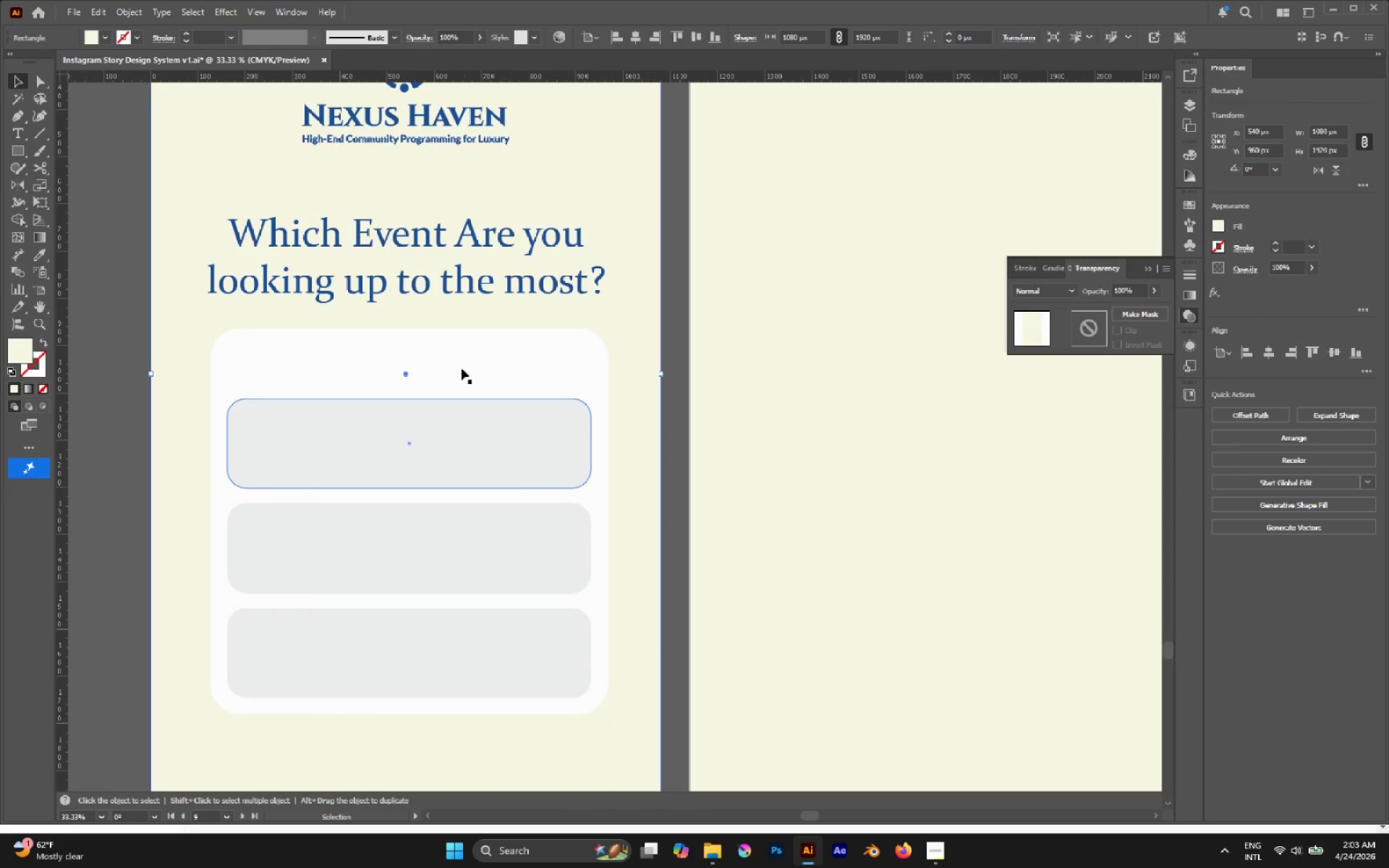 
left_click([458, 359])
 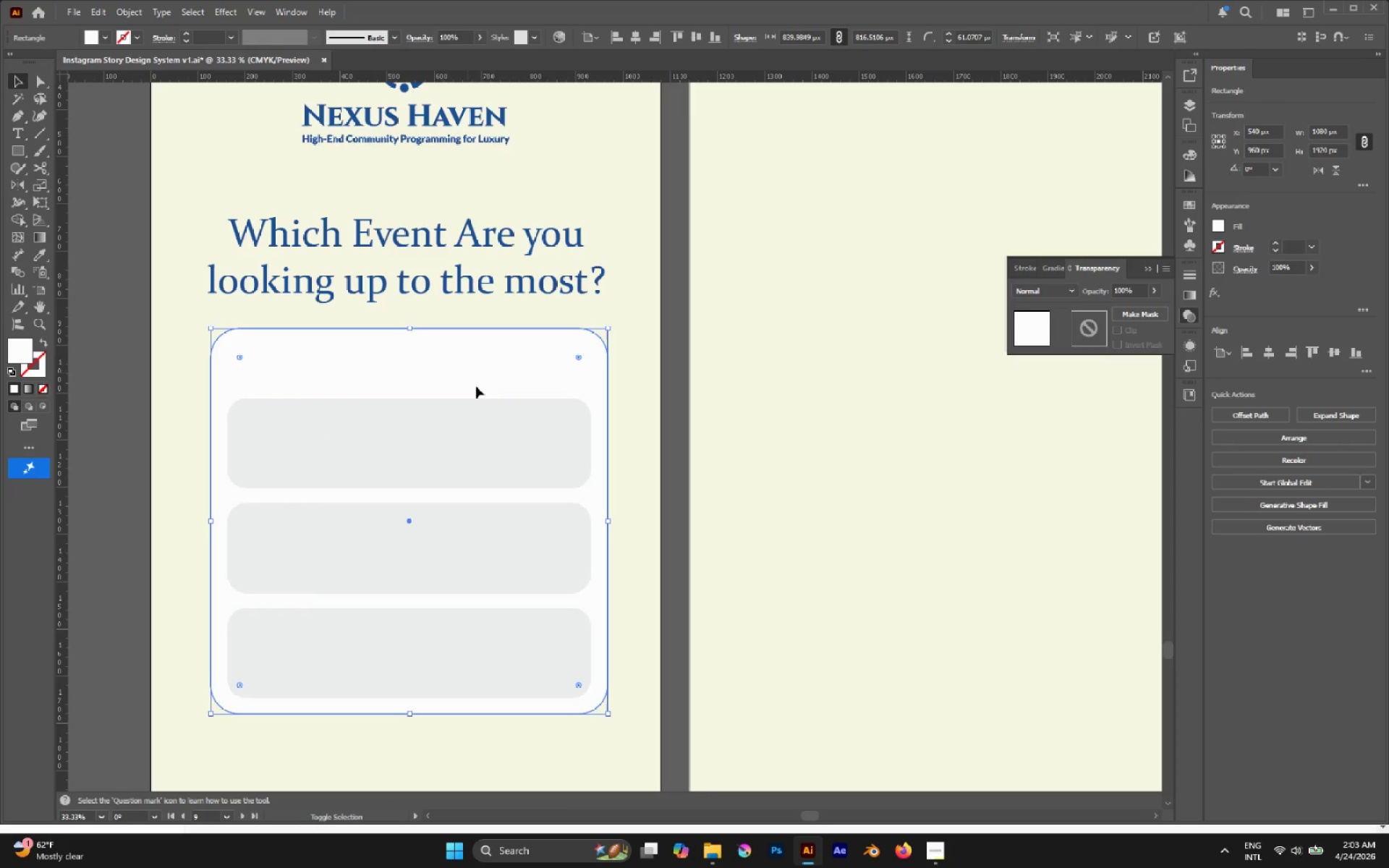 
hold_key(key=ShiftLeft, duration=0.8)
left_click([488, 417])
 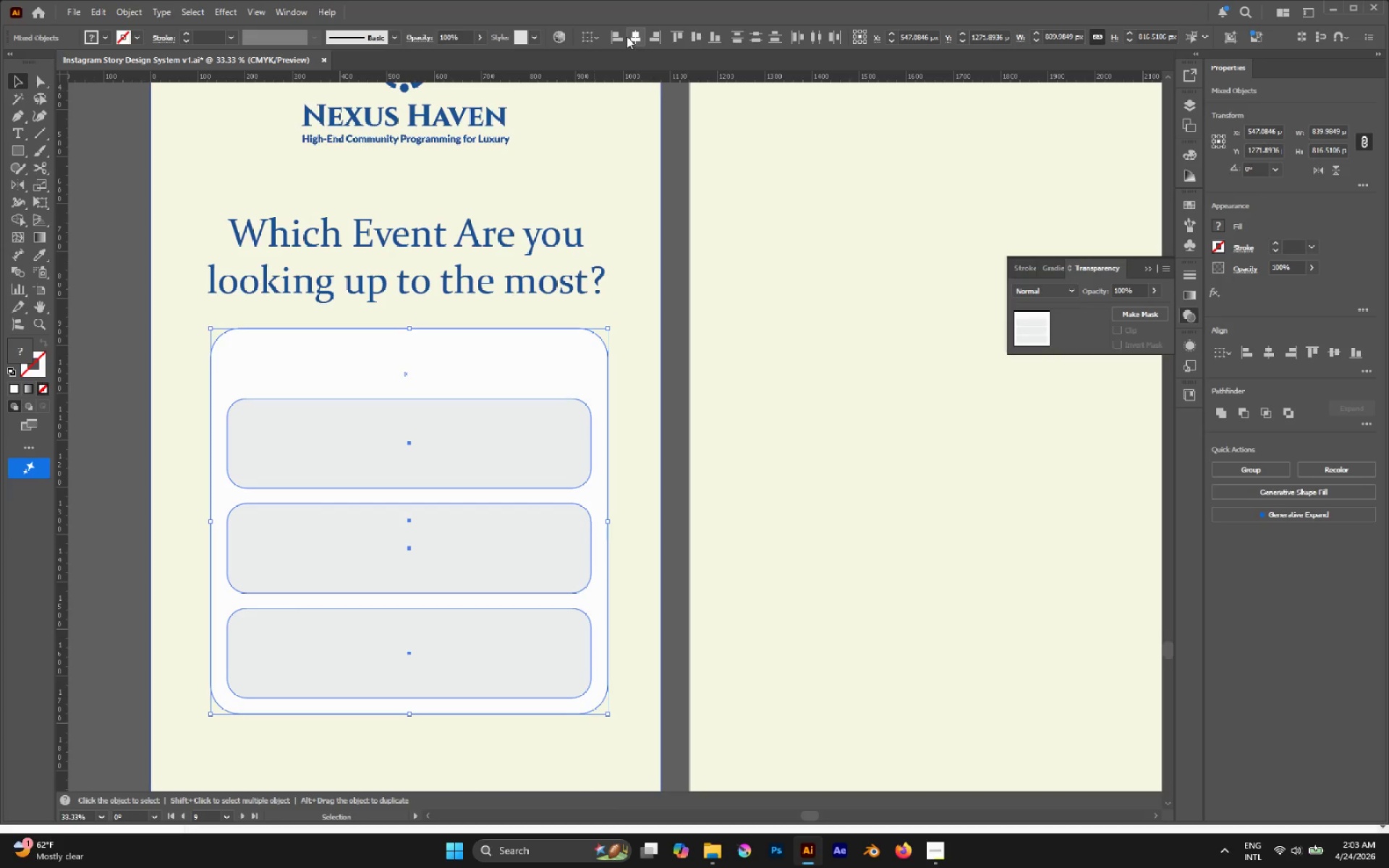 
left_click([626, 36])
 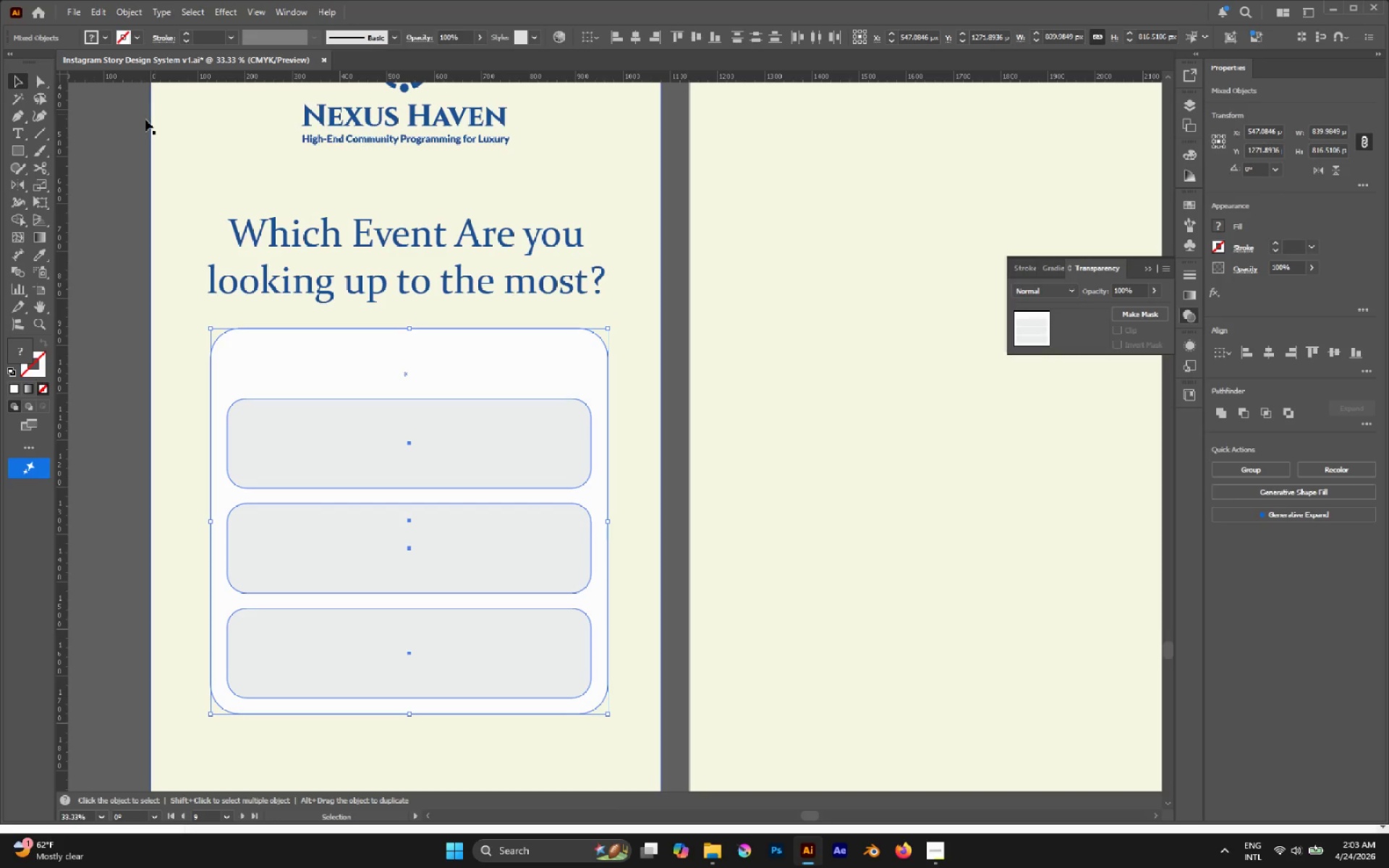 
left_click([122, 127])
 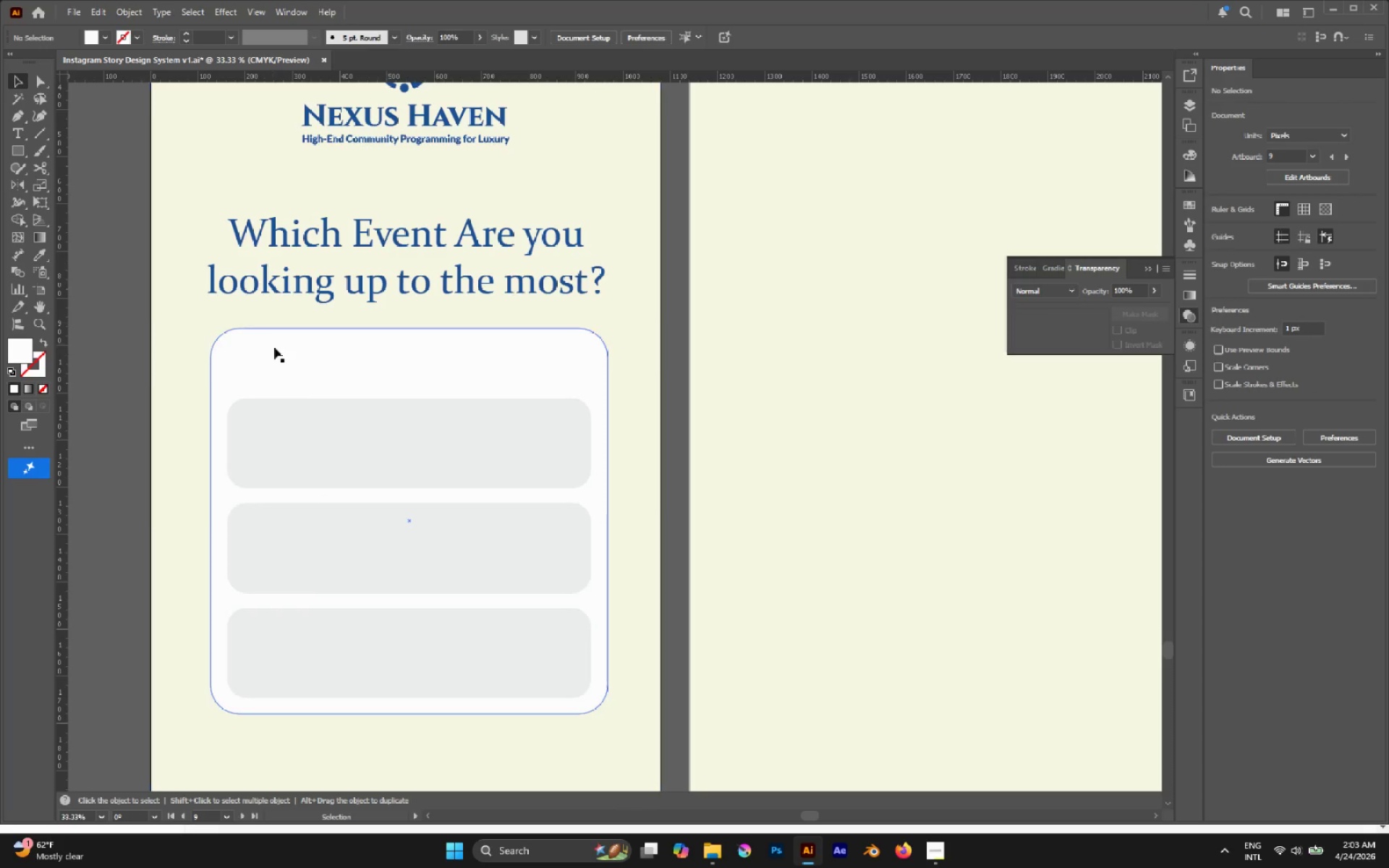 
left_click([276, 351])
 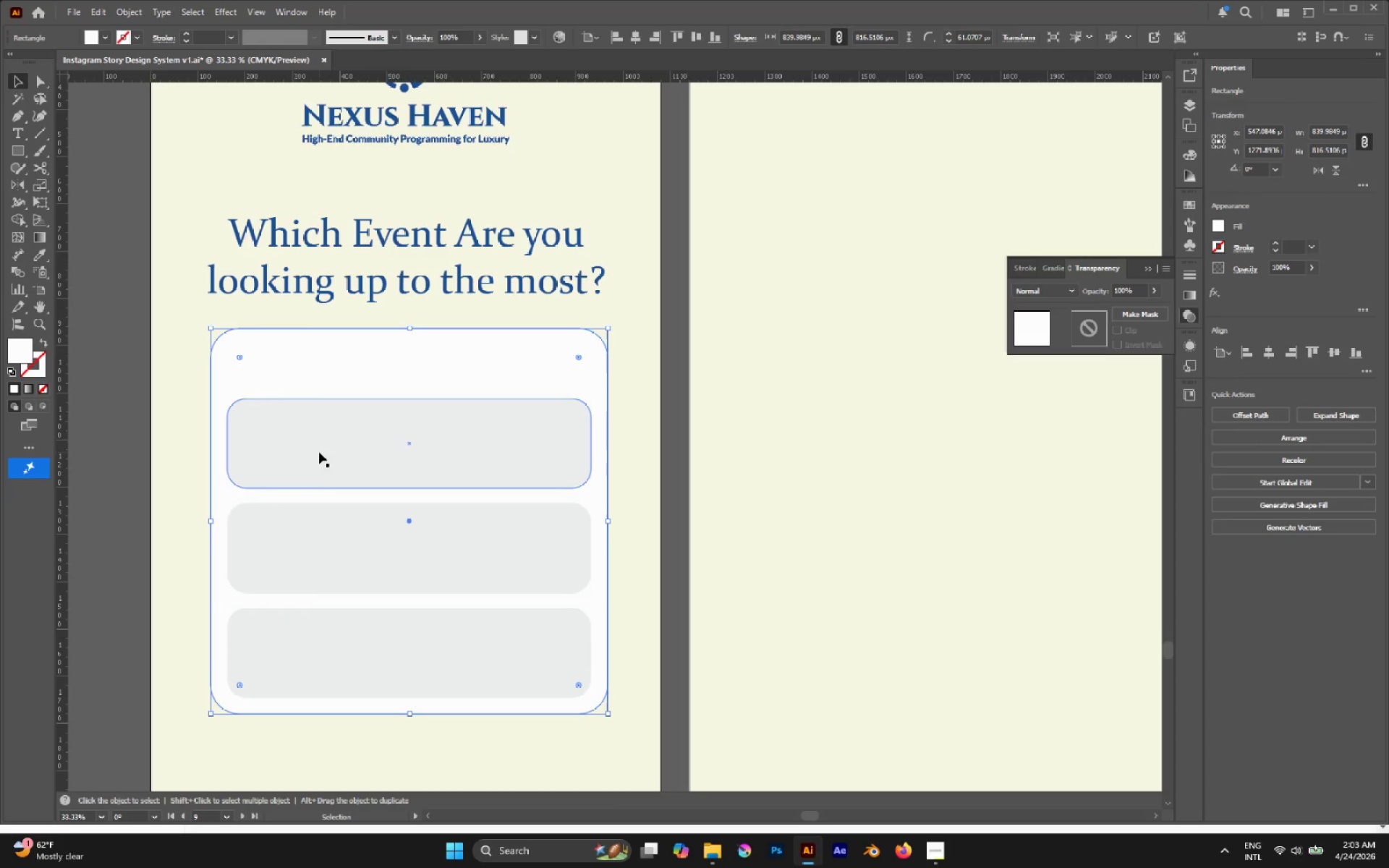 
hold_key(key=ShiftLeft, duration=0.75)
left_click([316, 450])
 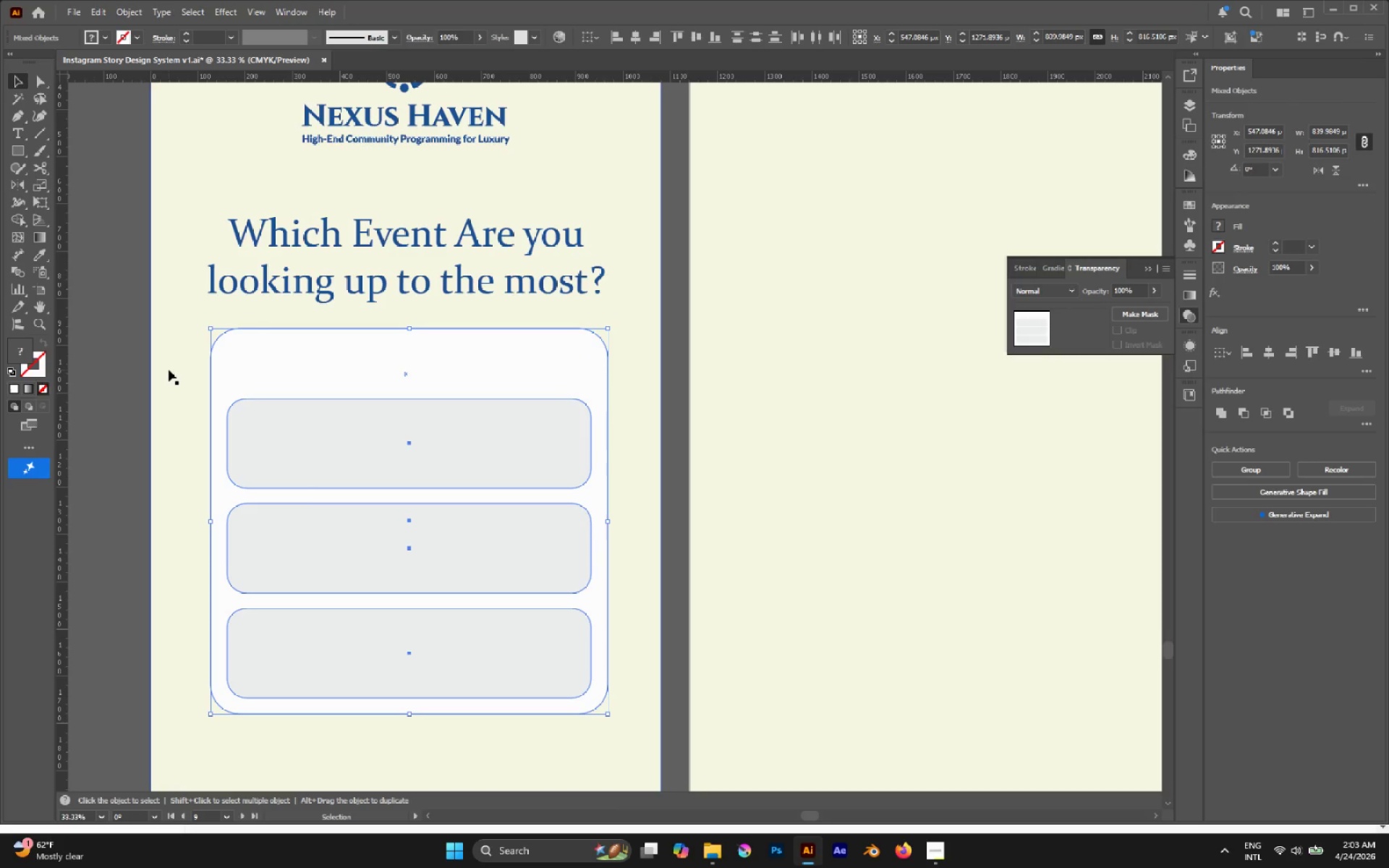 
left_click([108, 360])
 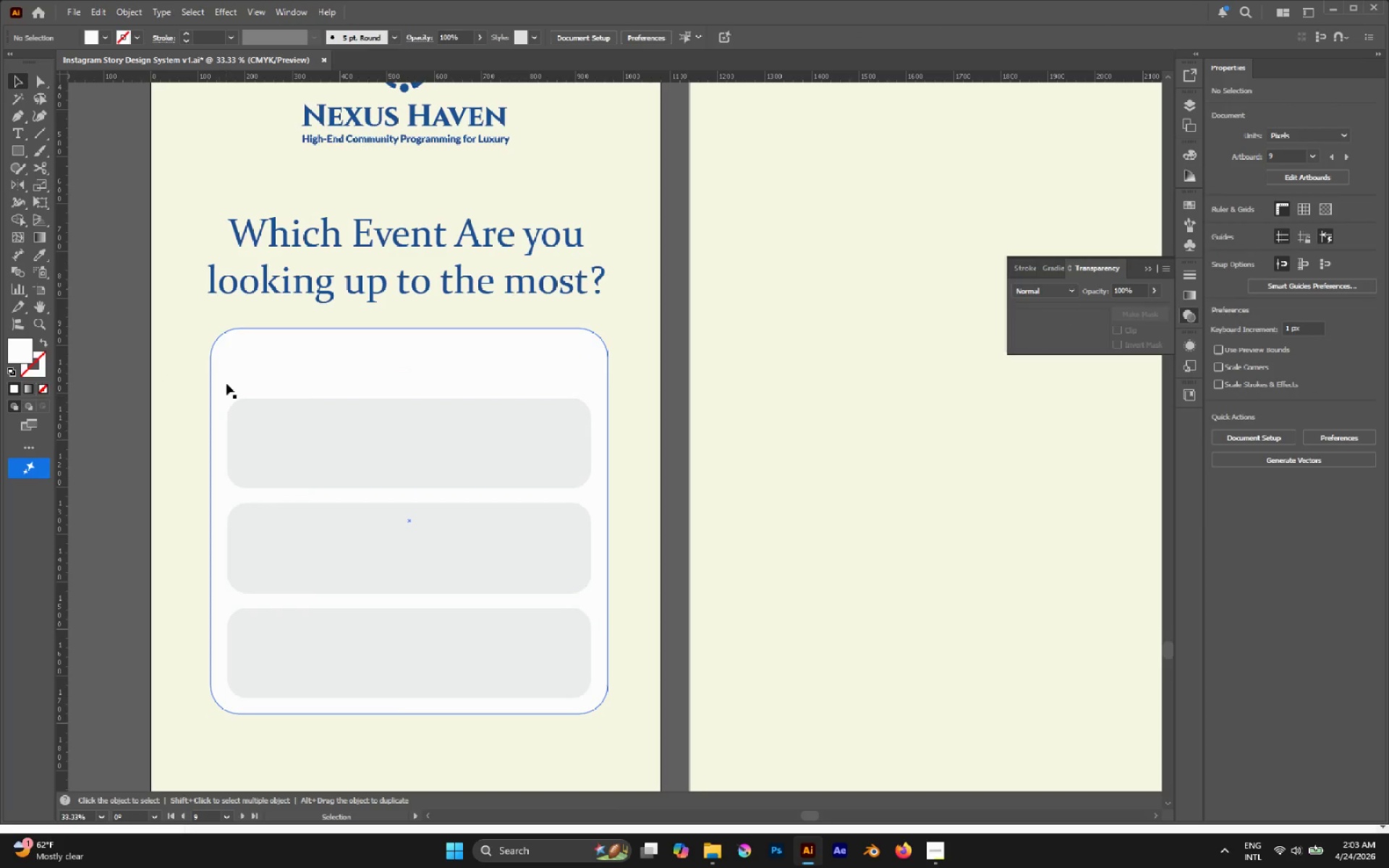 
left_click([226, 381])
 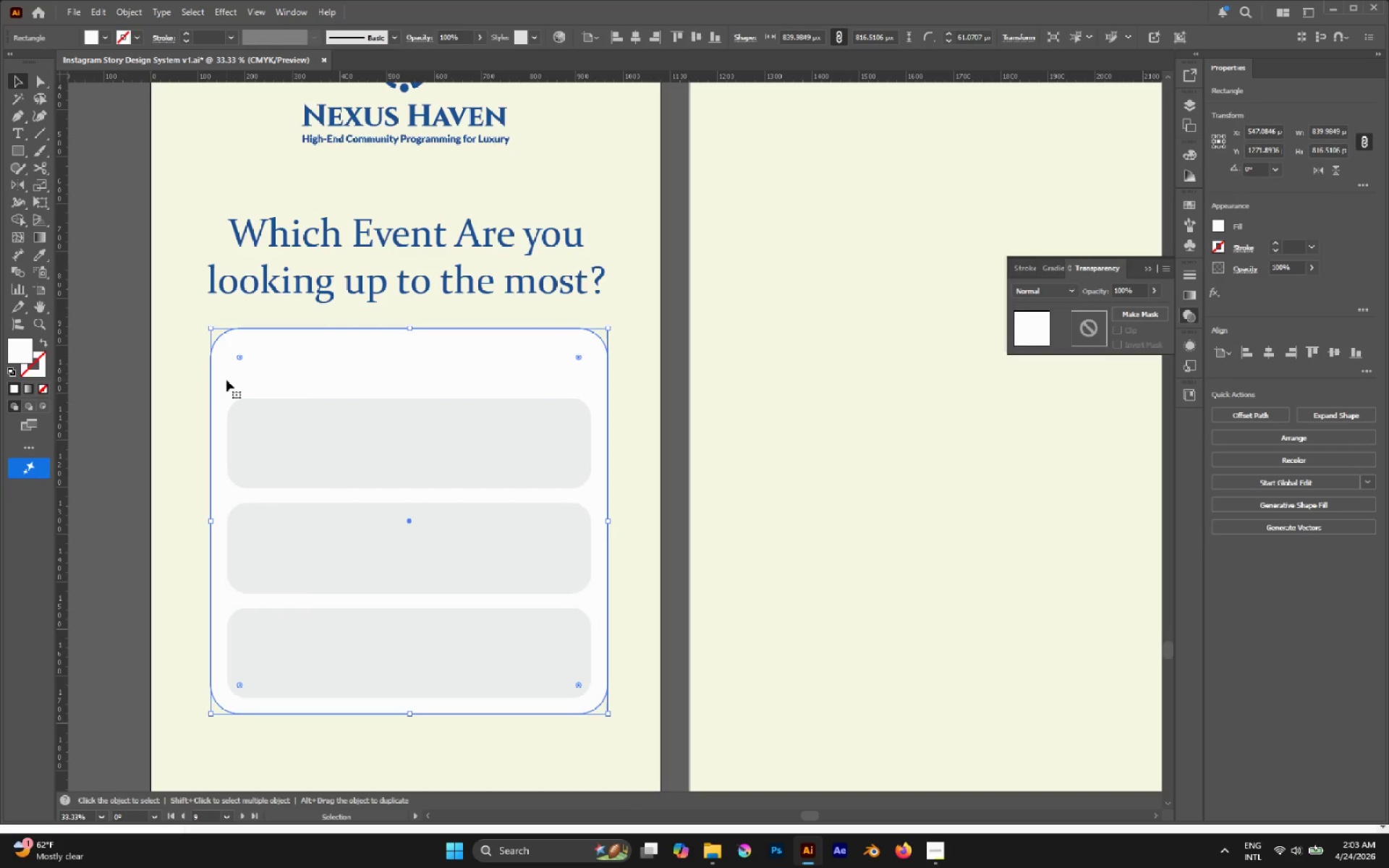 
hold_key(key=ShiftLeft, duration=0.94)
left_click([274, 410])
 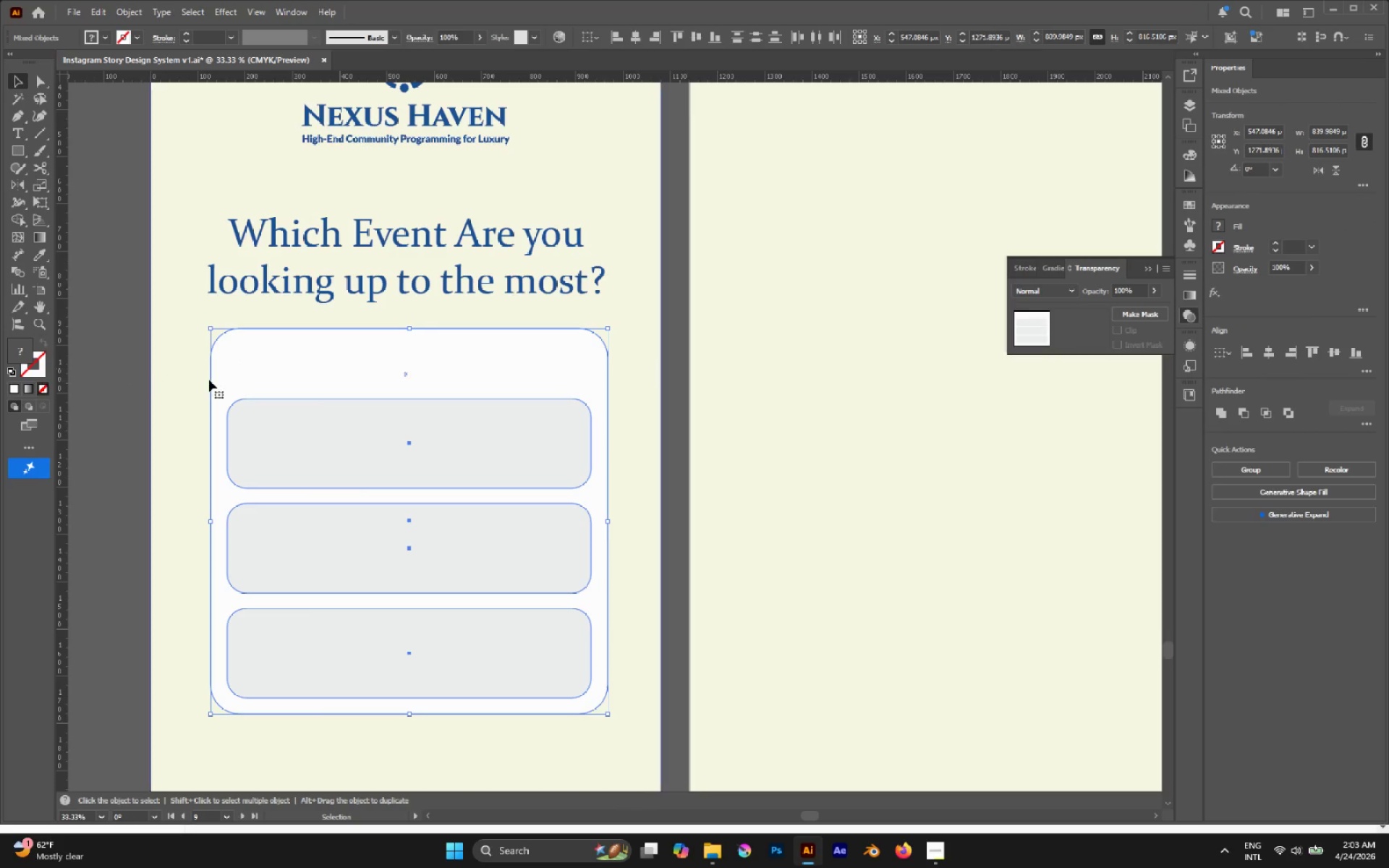 
left_click([211, 370])
 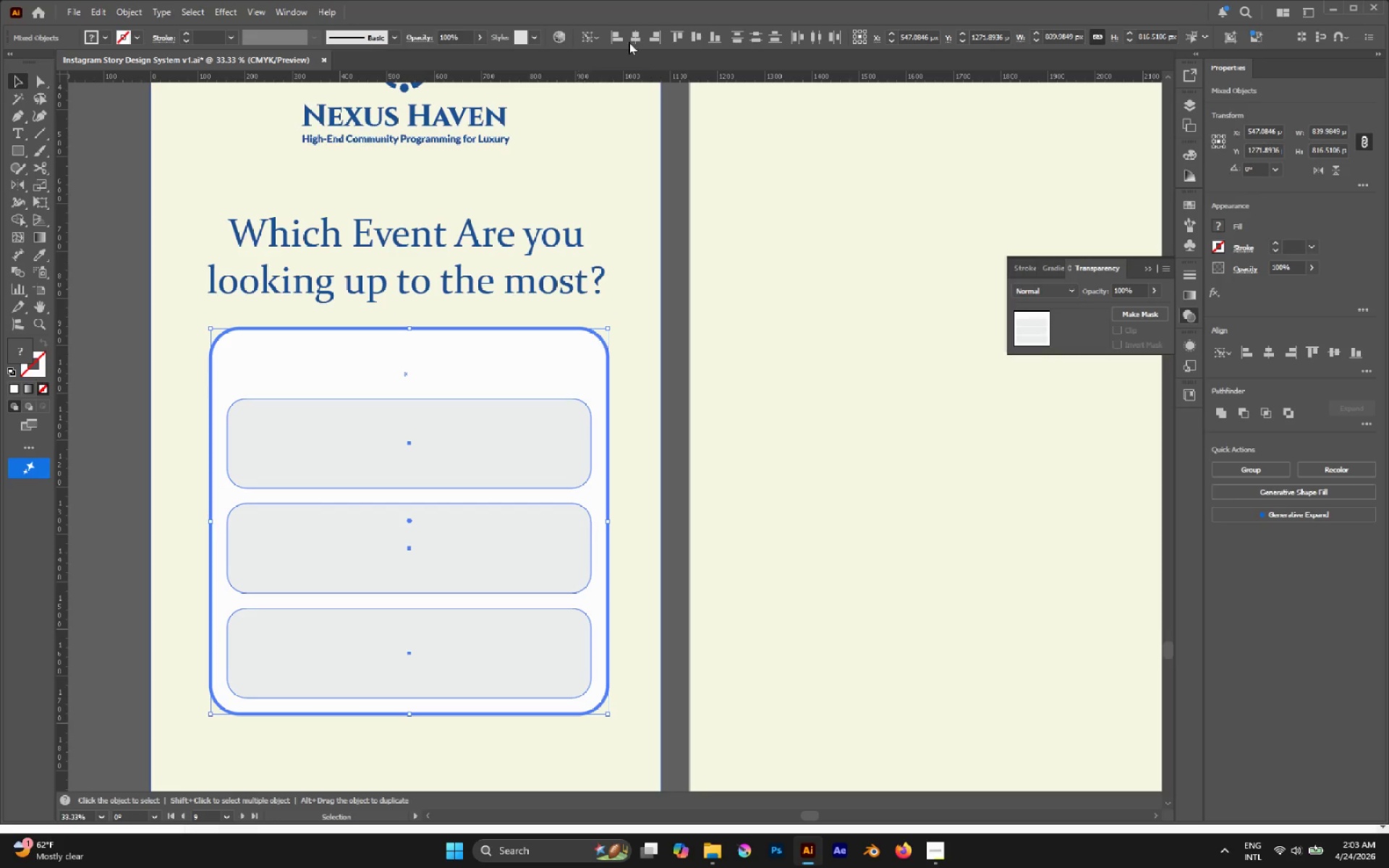 
left_click([635, 37])
 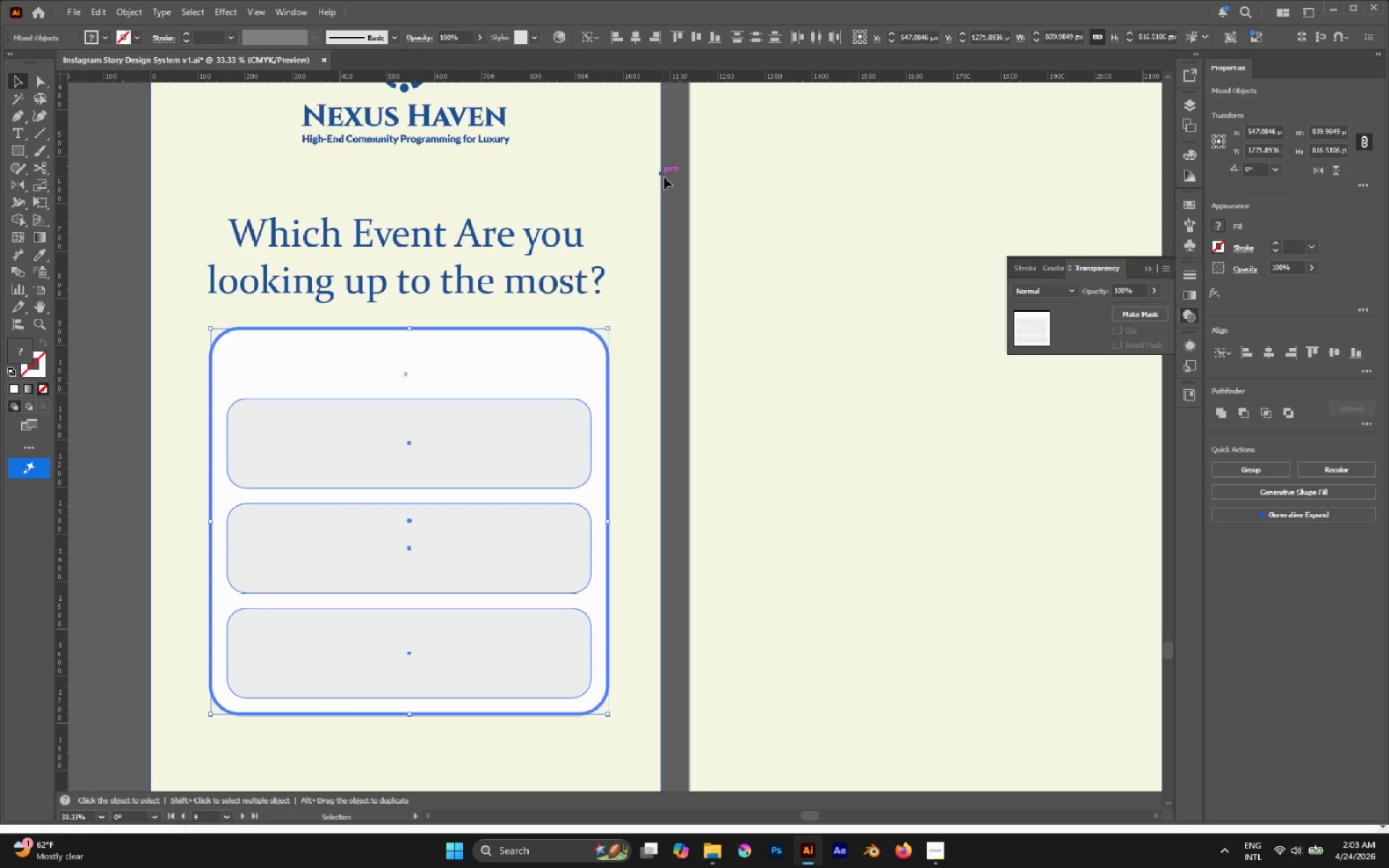 
left_click([667, 183])
 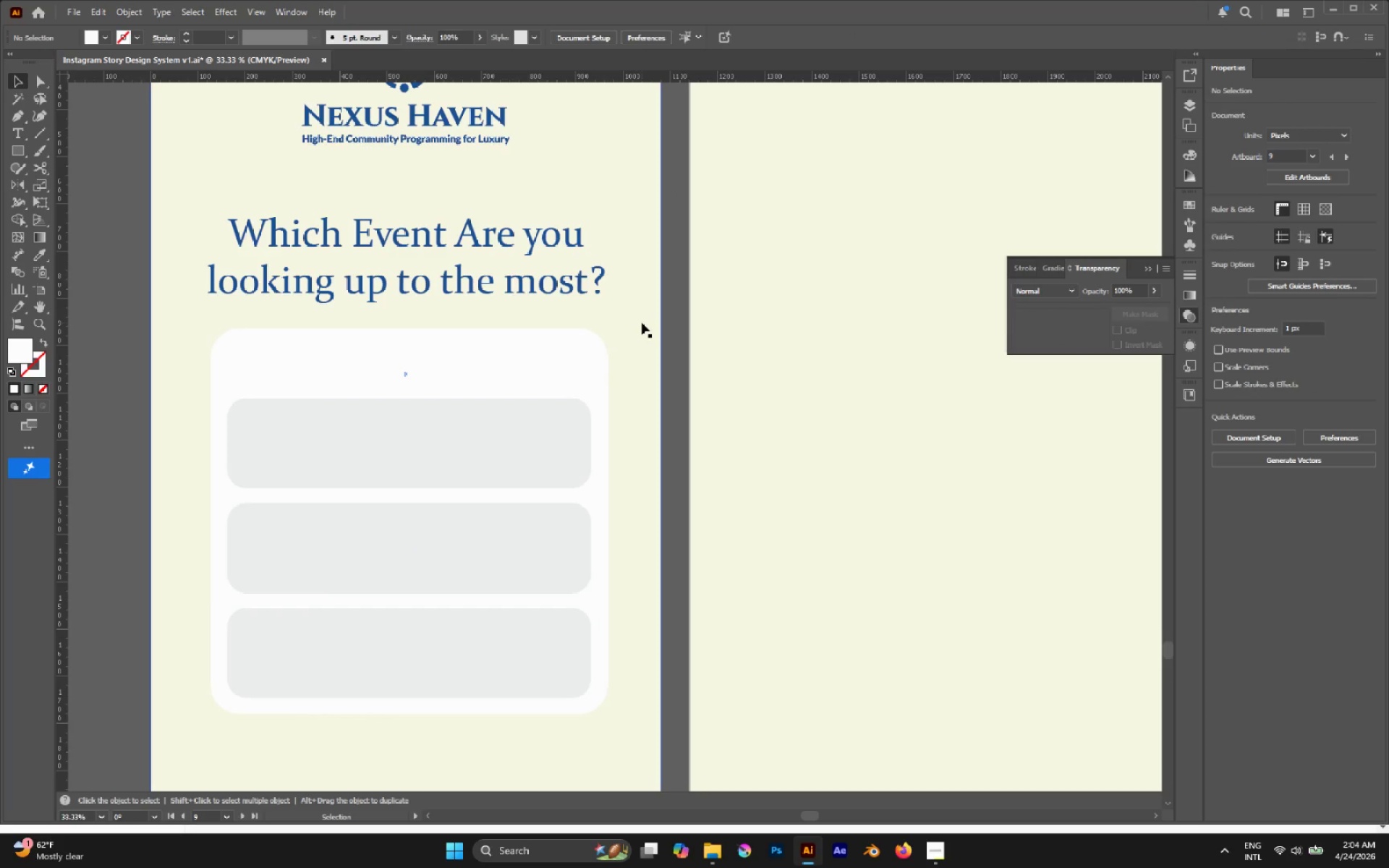 
left_click([660, 311])
 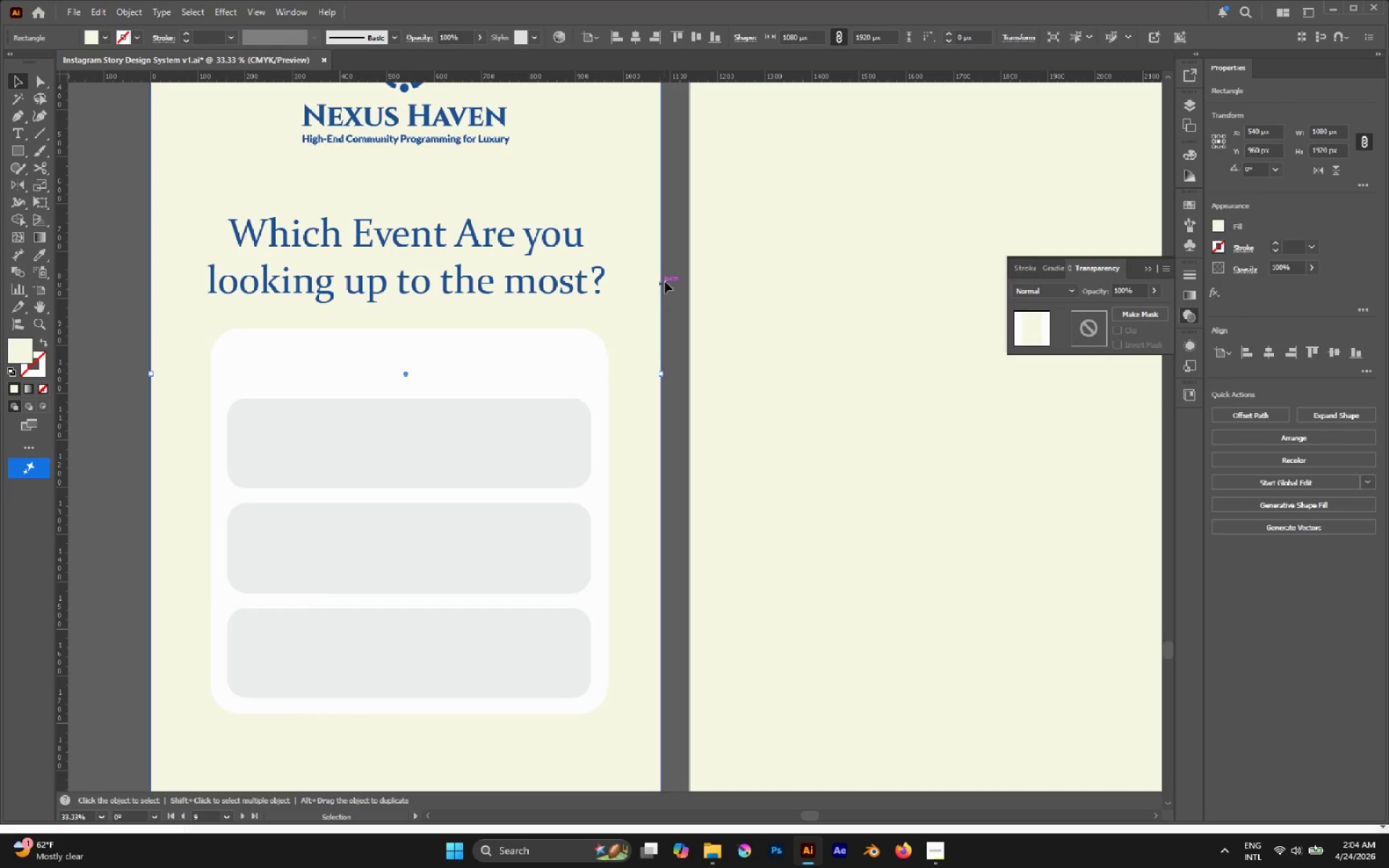 
left_click([665, 281])
 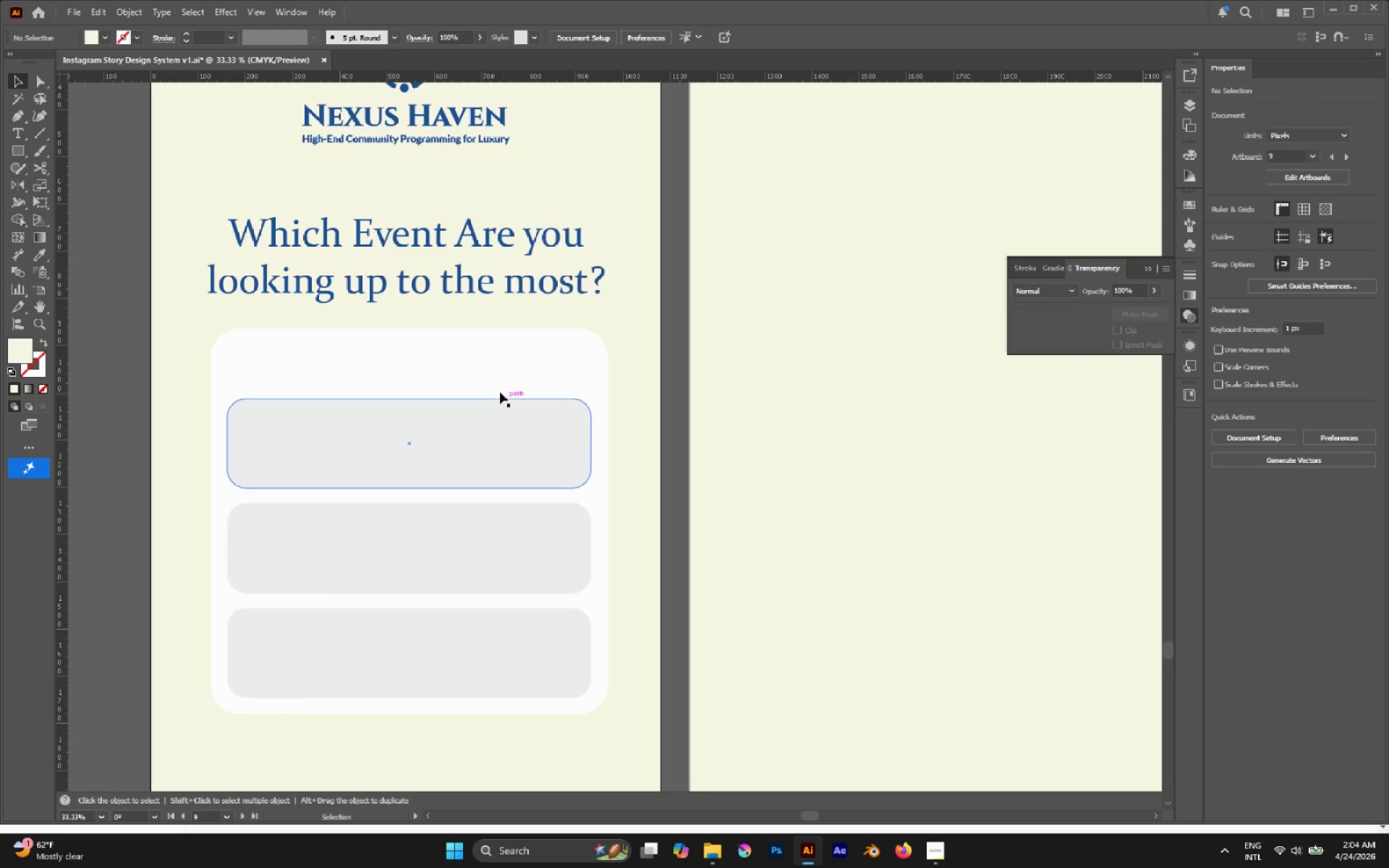 
left_click([484, 370])
 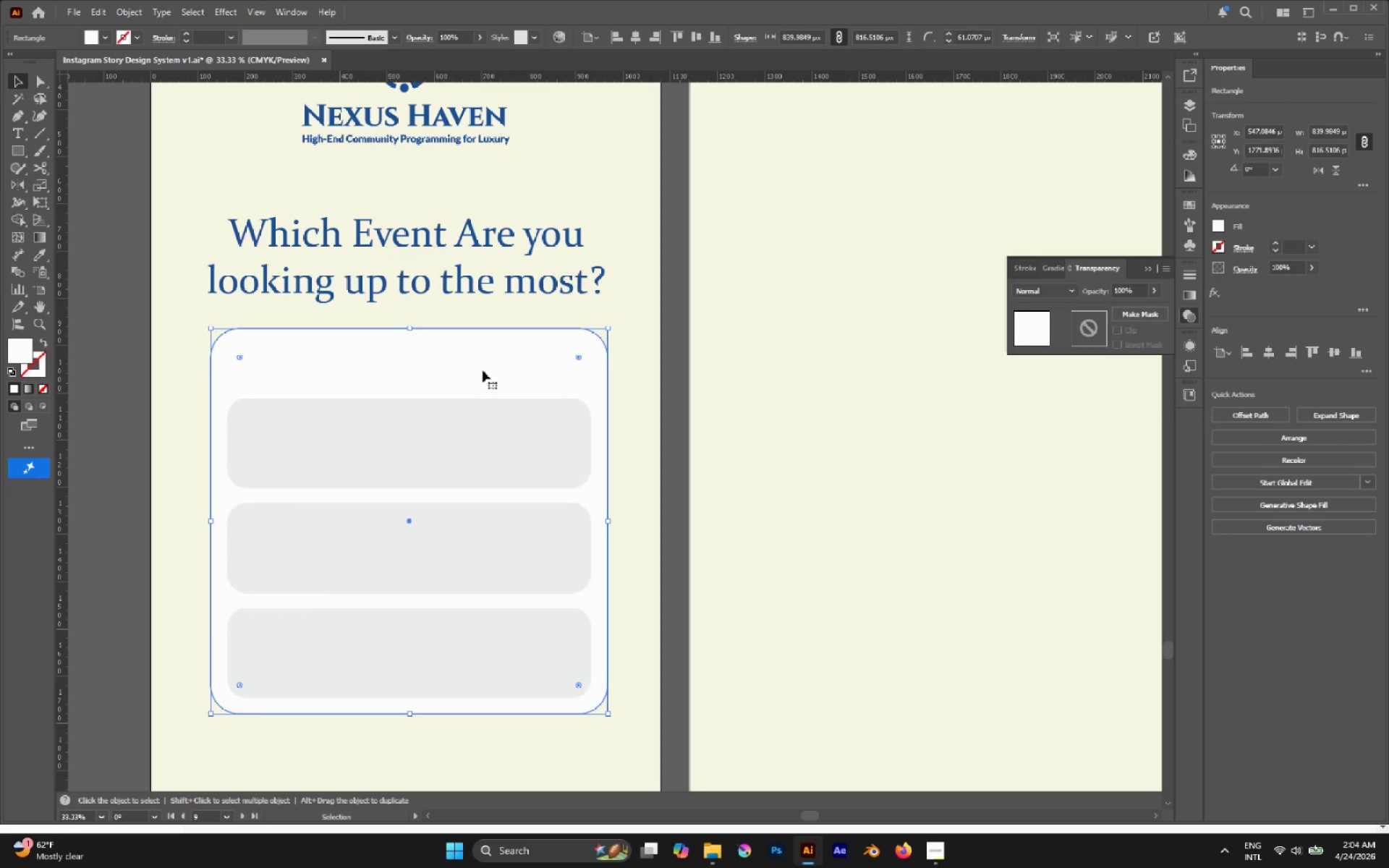 
hold_key(key=ShiftLeft, duration=0.8)
left_click([449, 407])
 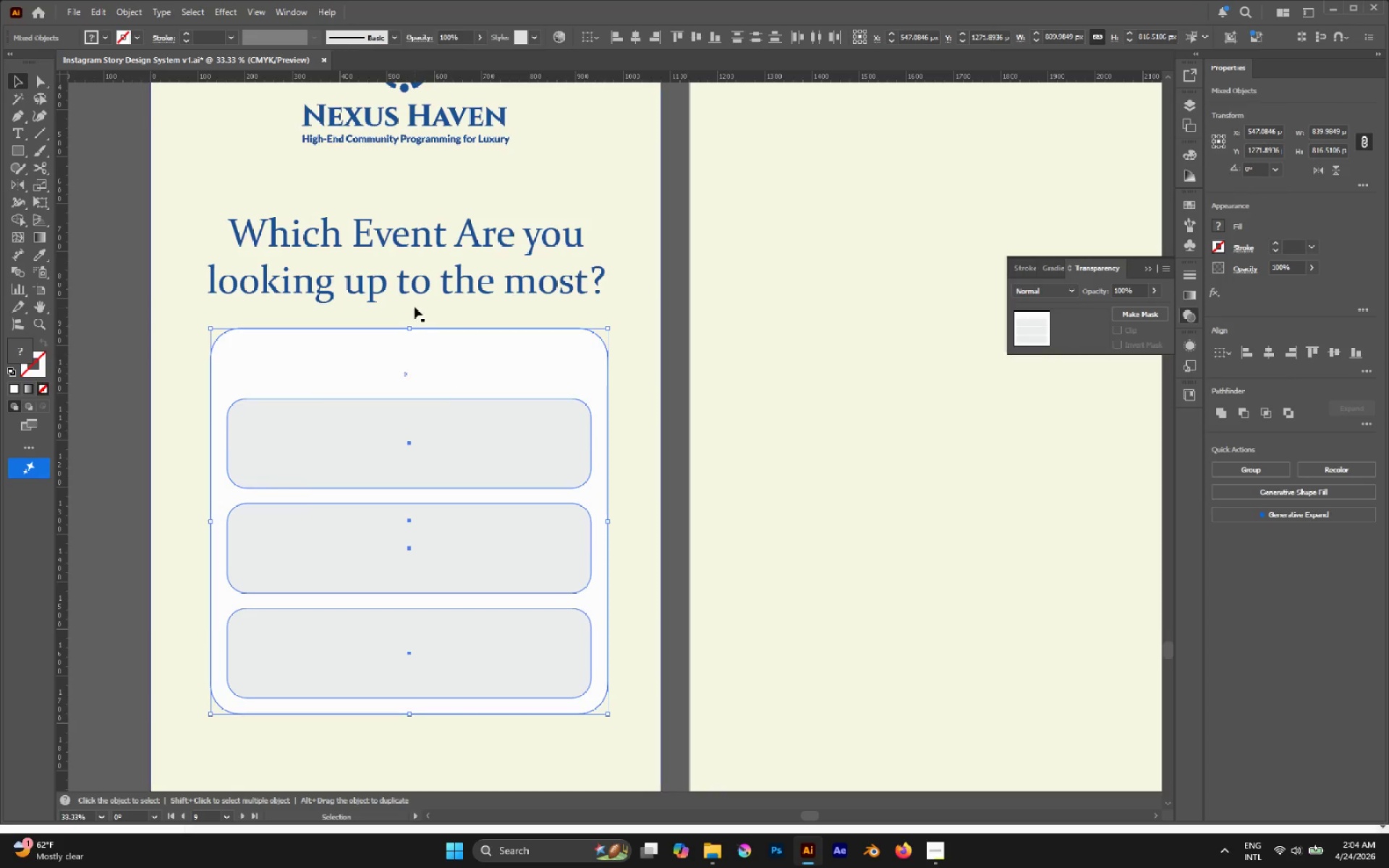 
scroll: coordinate [413, 308], scroll_direction: down, amount: 5.0
 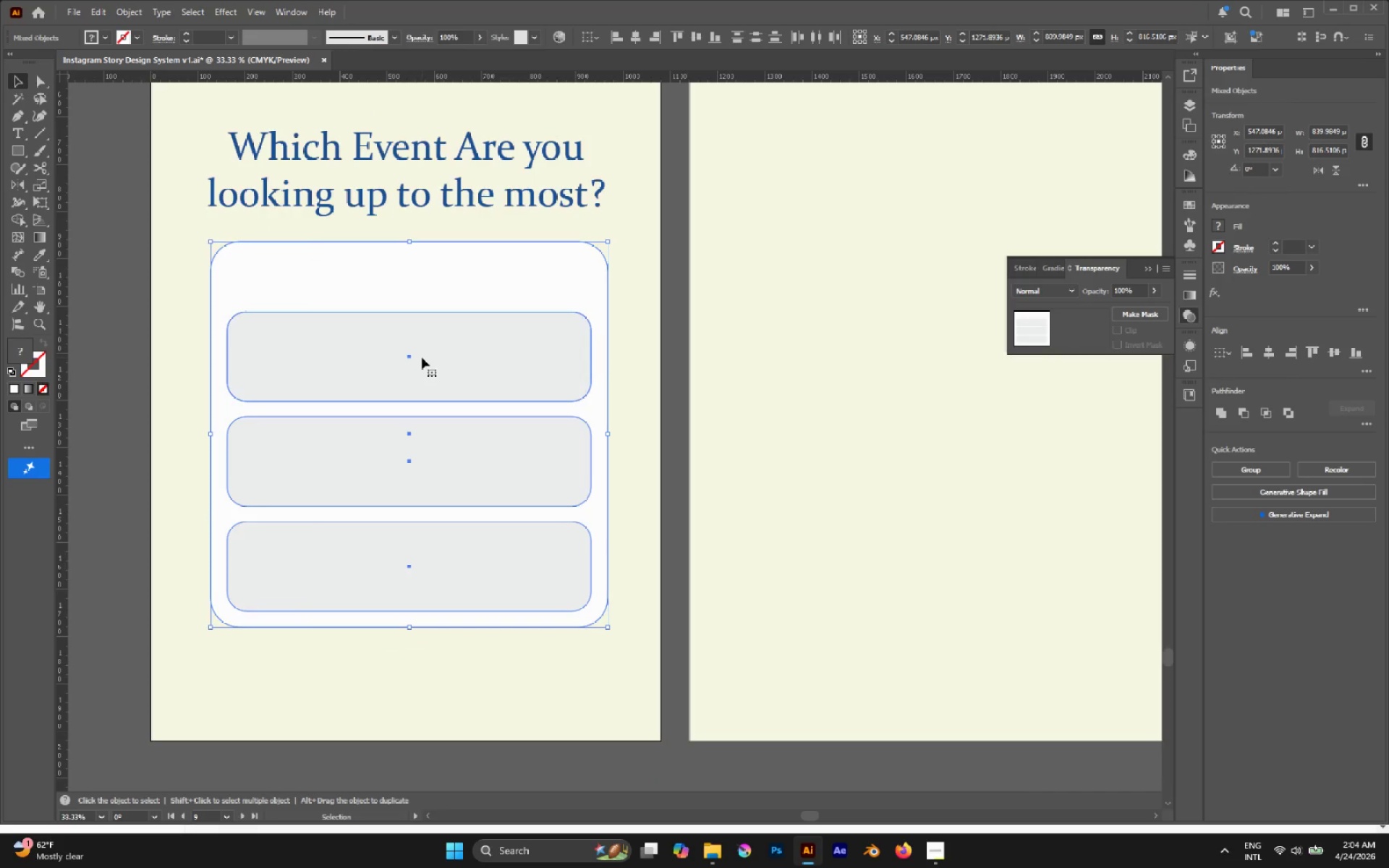 
left_click_drag(start_coordinate=[422, 357], to_coordinate=[425, 375])
 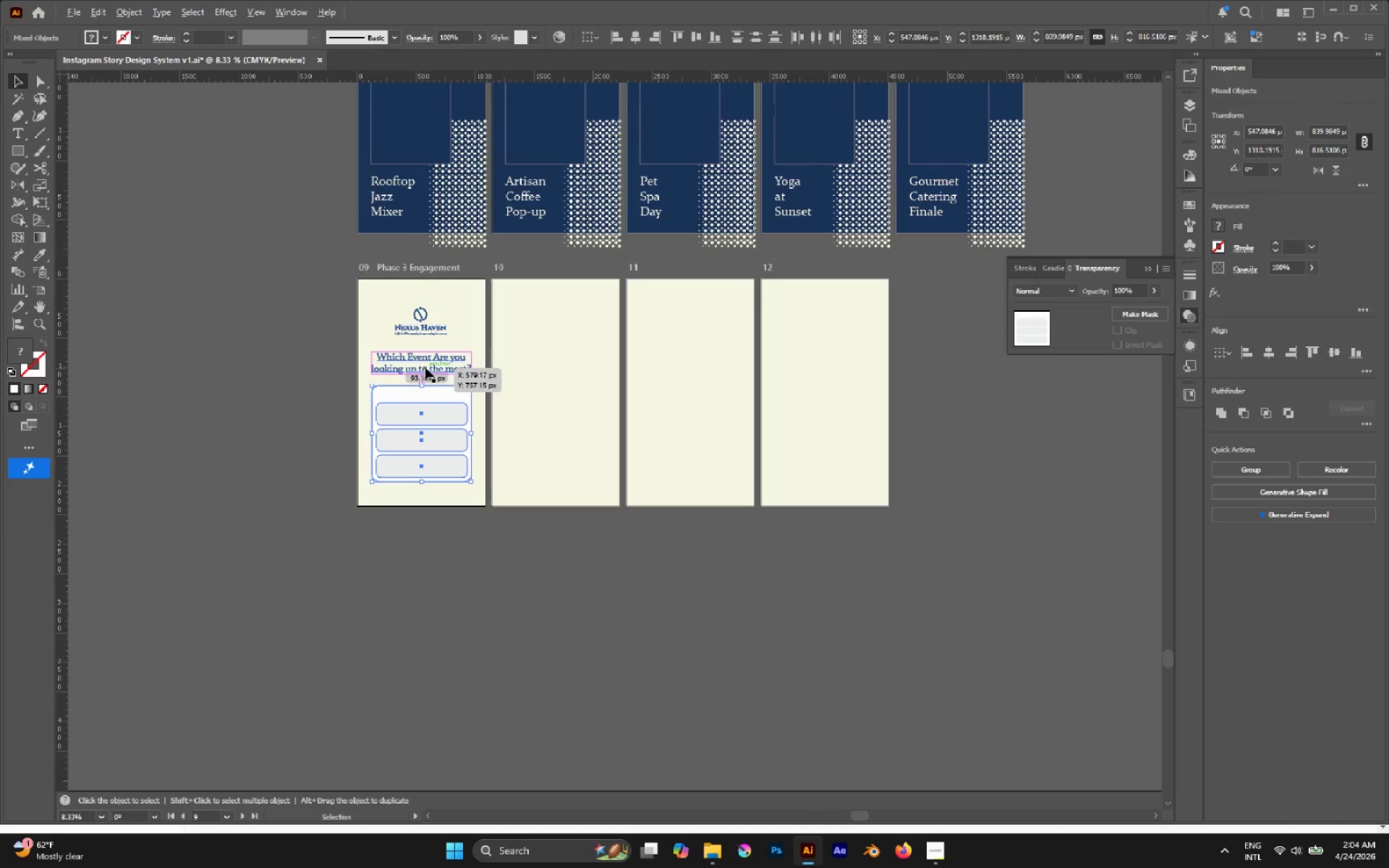 
hold_key(key=ShiftLeft, duration=1.17)
 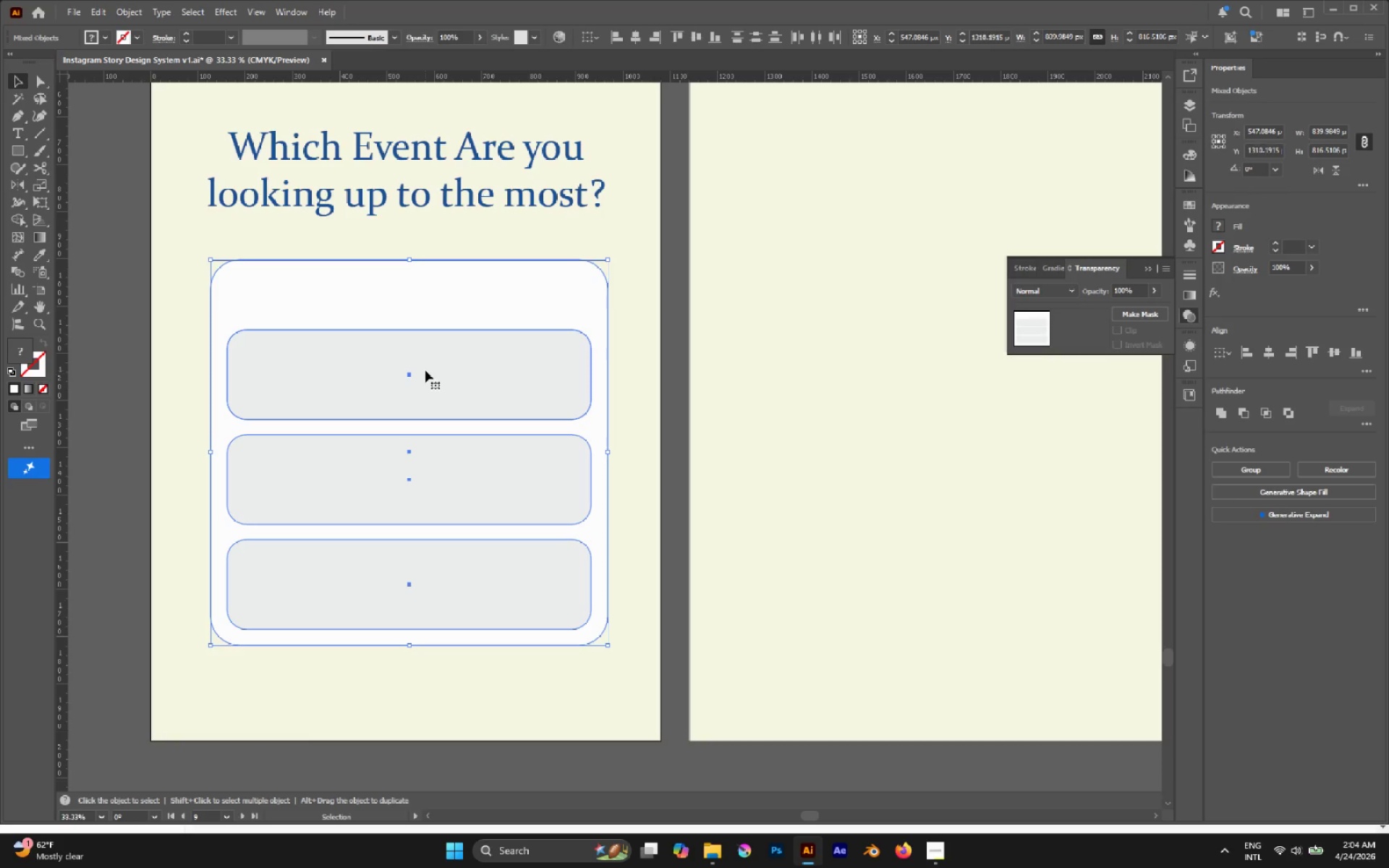 
hold_key(key=AltLeft, duration=0.42)
 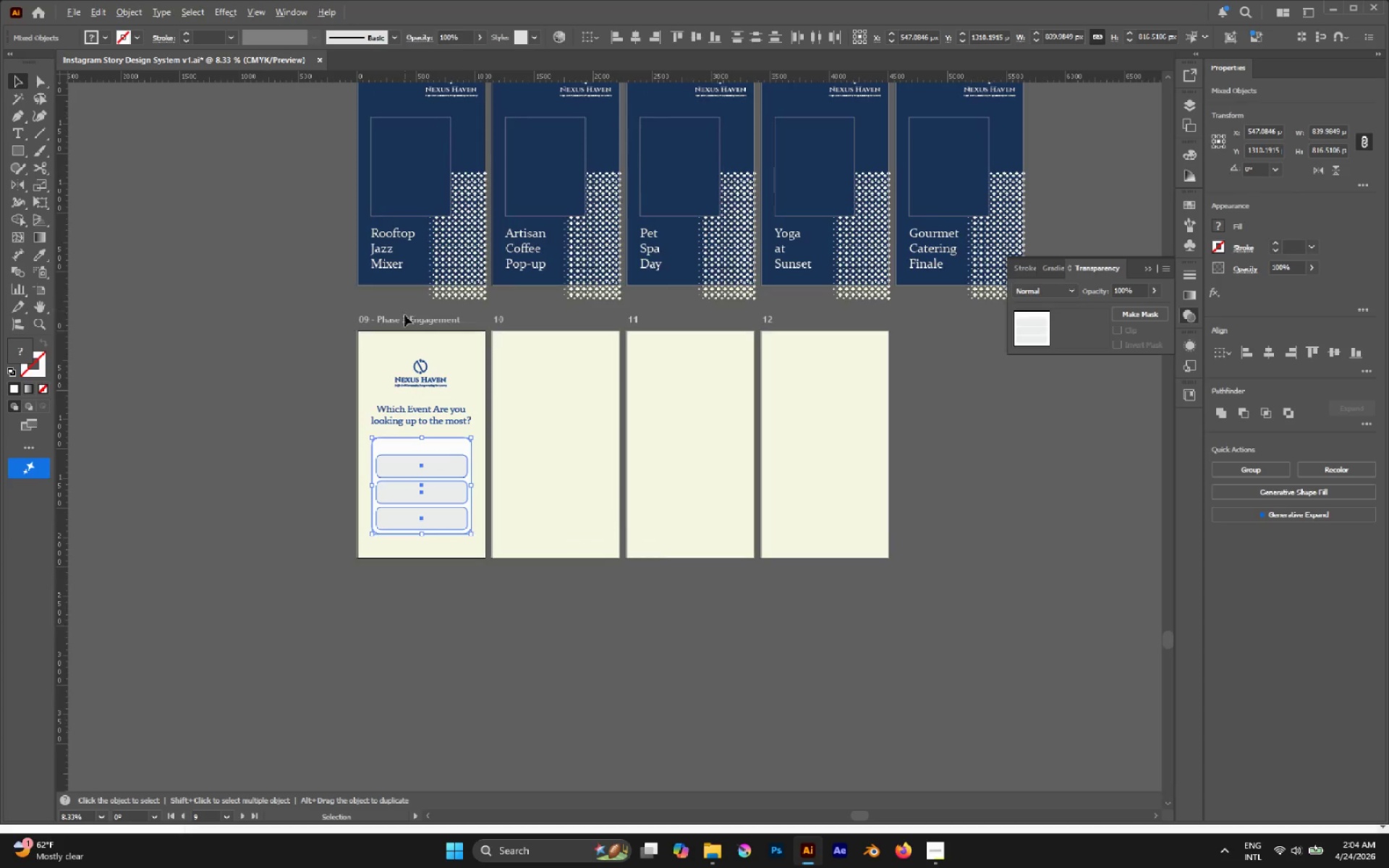 
hold_key(key=AltLeft, duration=0.66)
 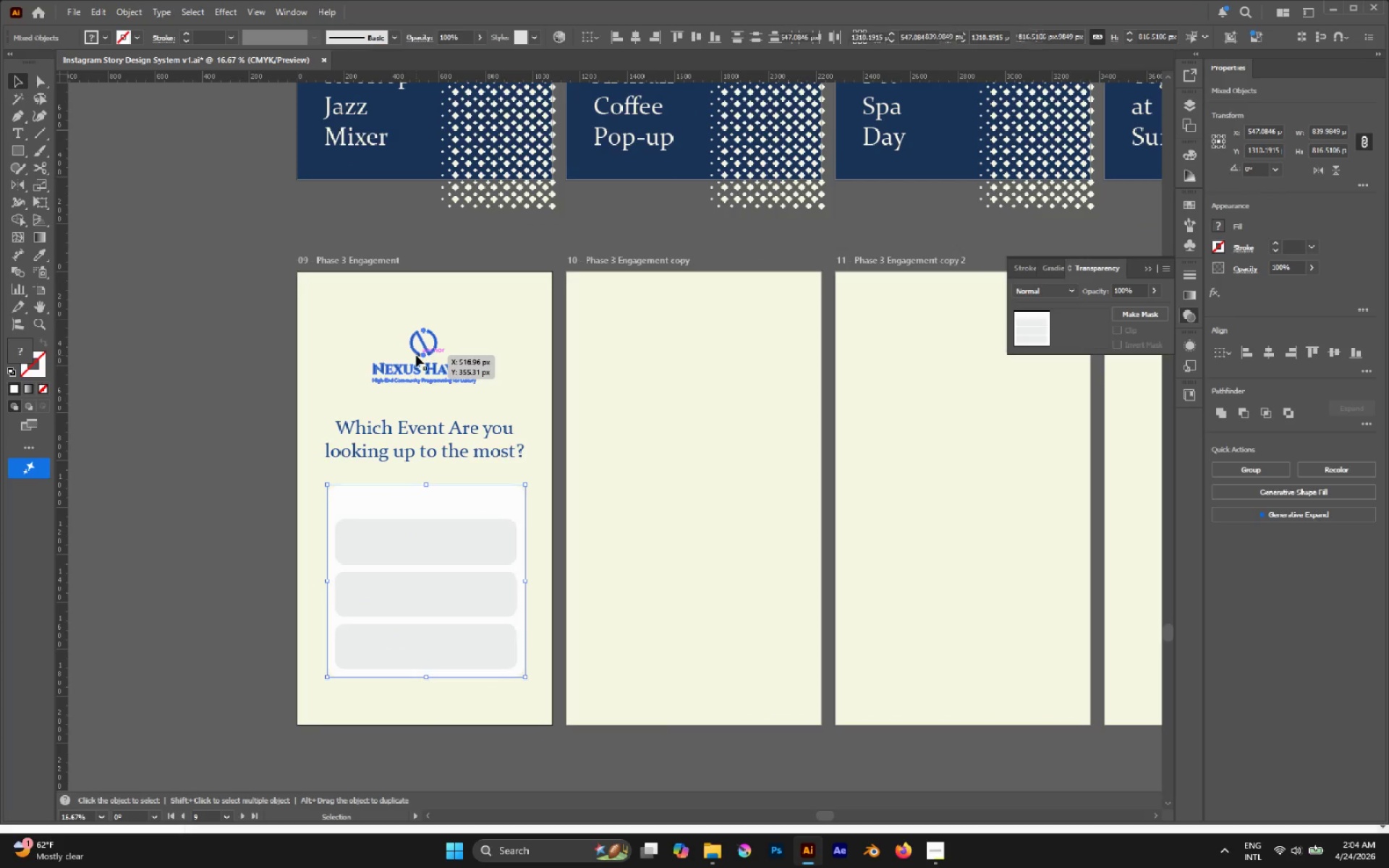 
scroll: coordinate [404, 302], scroll_direction: down, amount: 1.0
 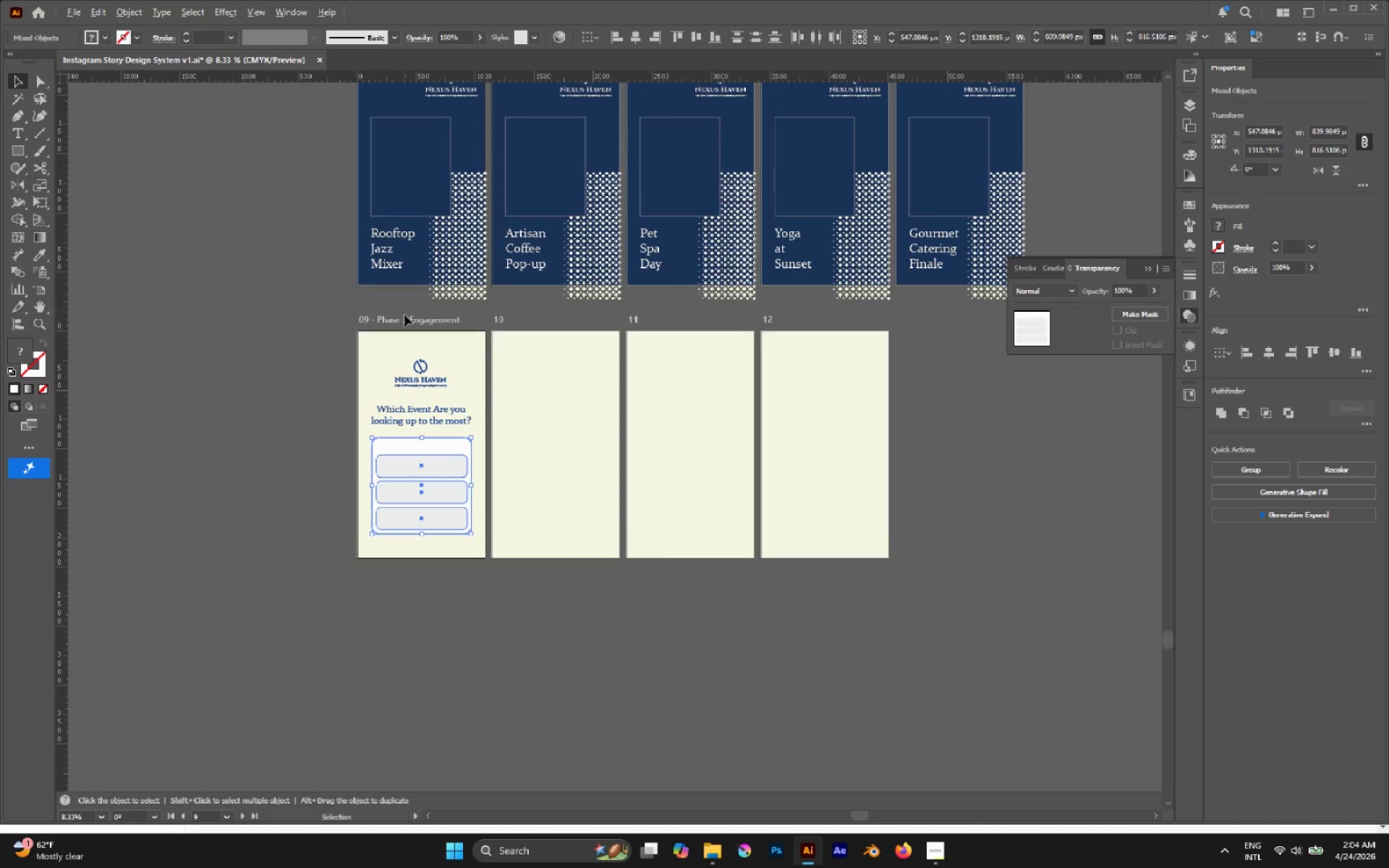 
scroll: coordinate [417, 391], scroll_direction: up, amount: 2.0
 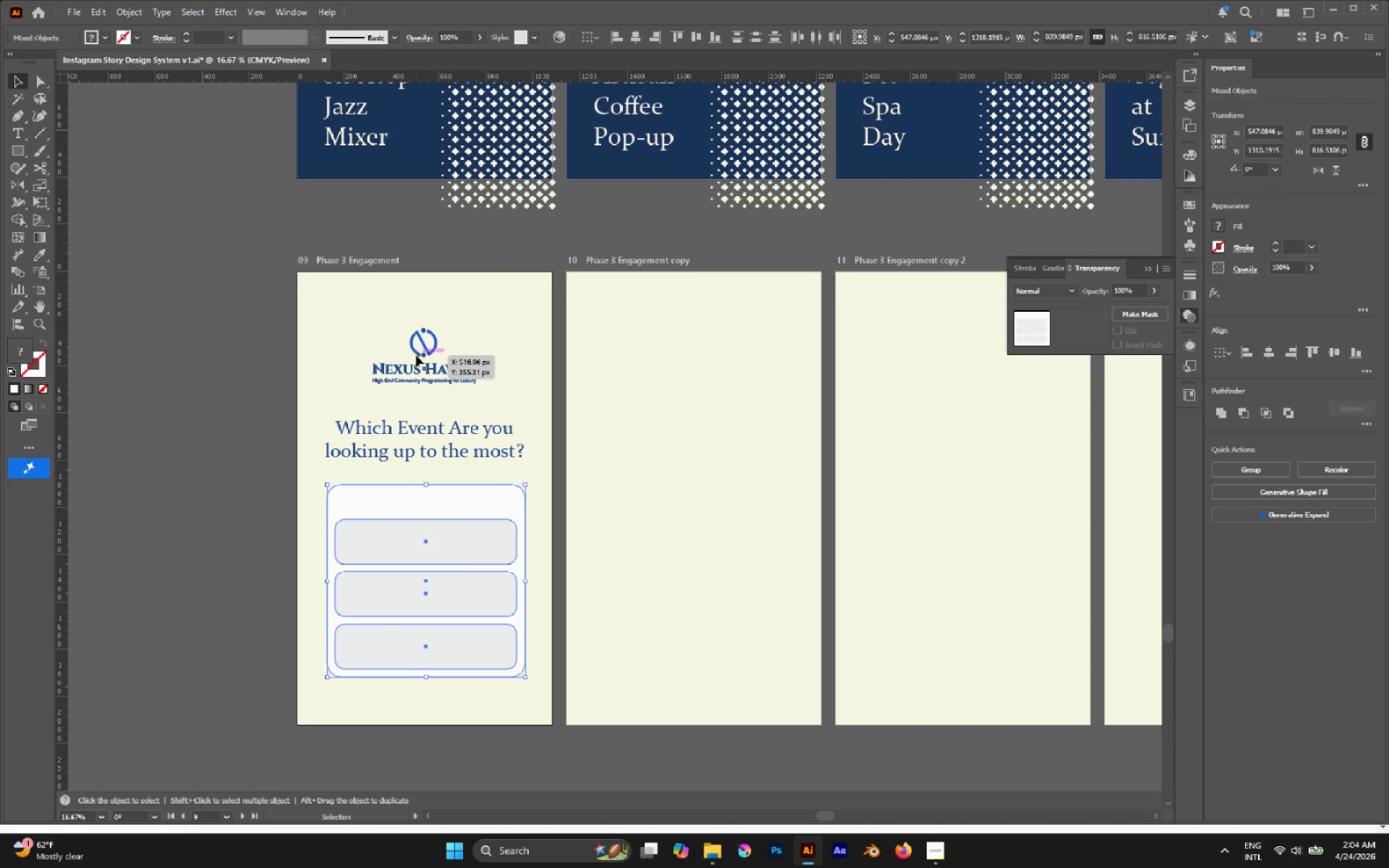 
left_click([416, 355])
 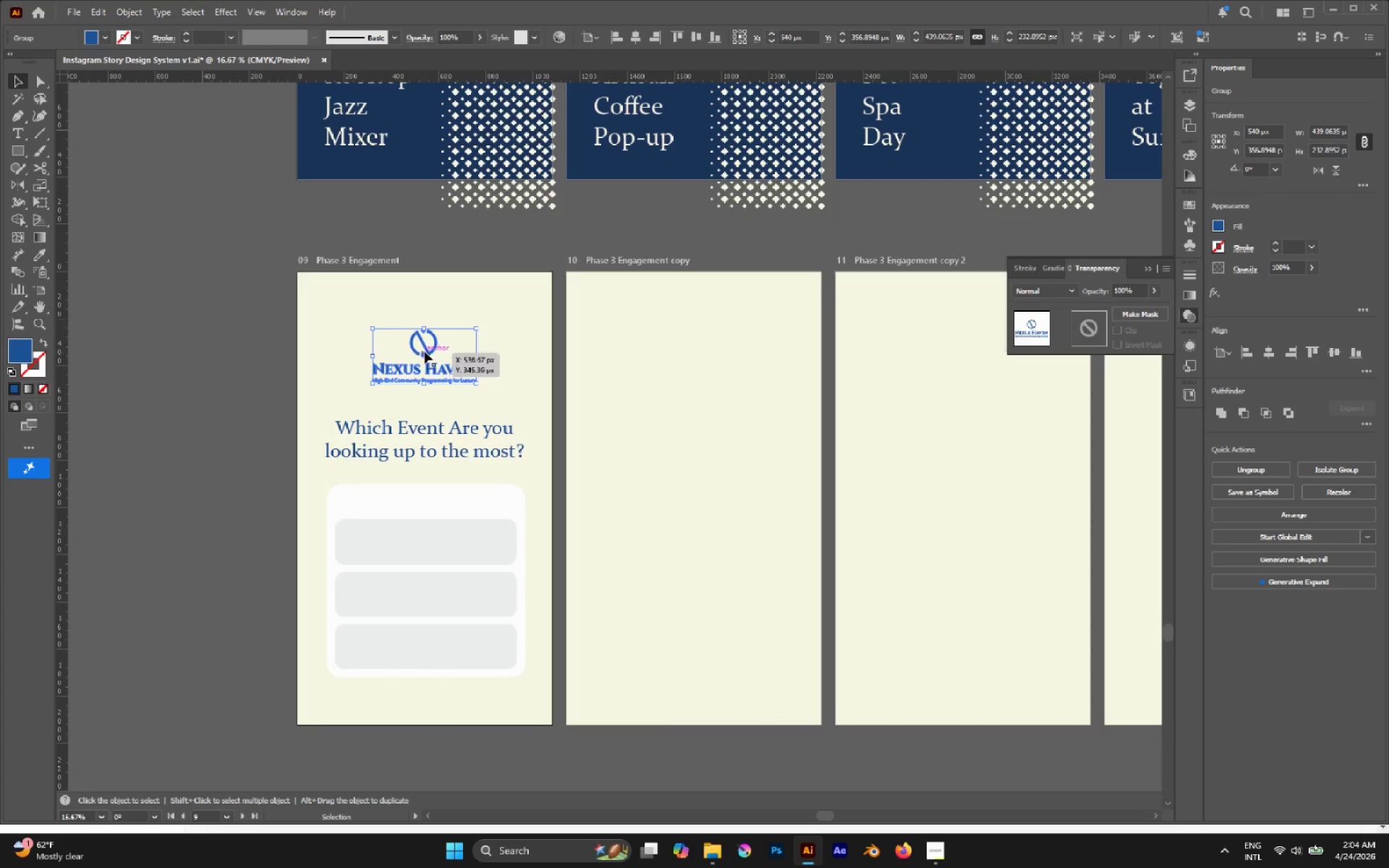 
hold_key(key=AltLeft, duration=0.36)
scroll: coordinate [436, 349], scroll_direction: up, amount: 2.0
 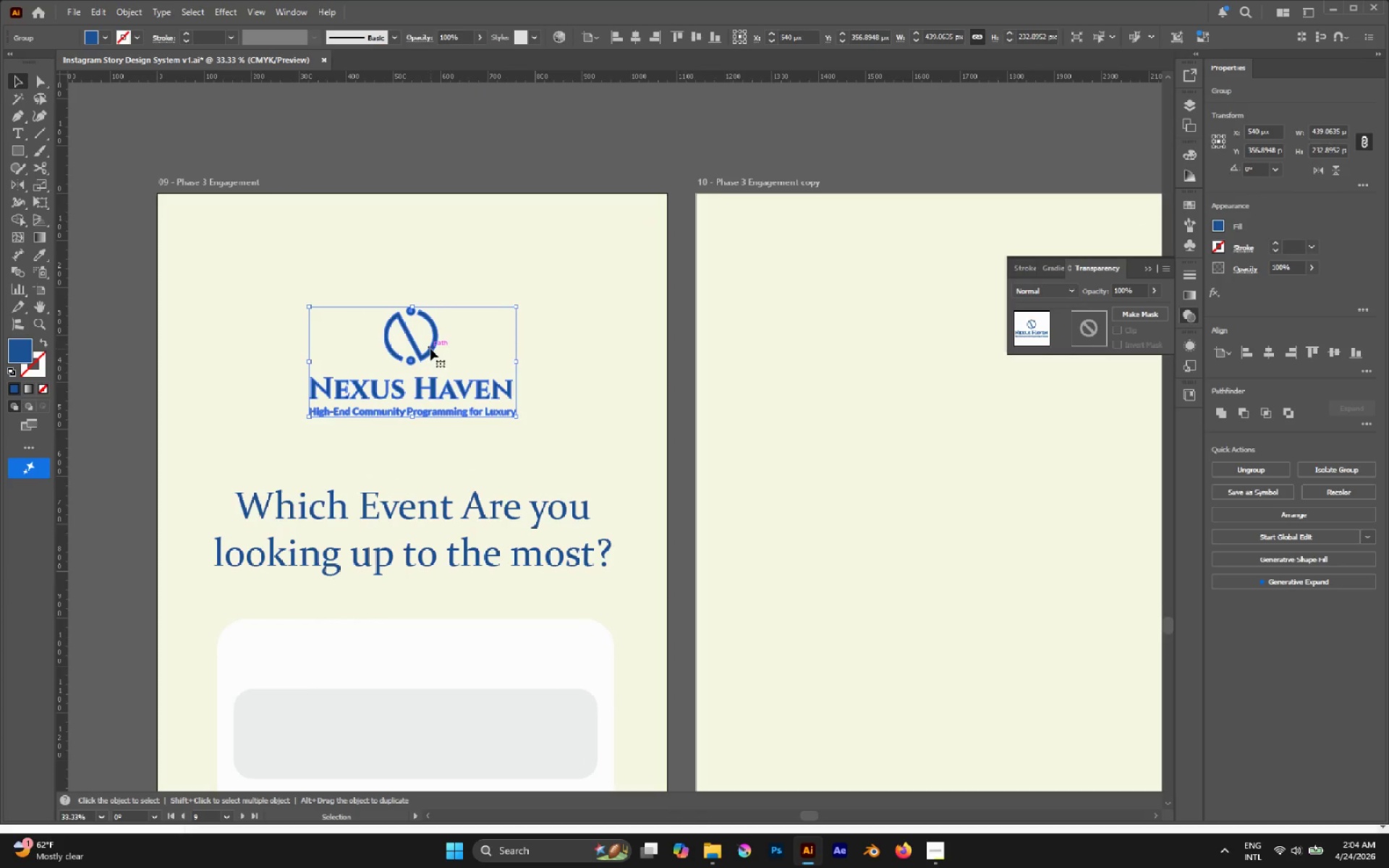 
left_click_drag(start_coordinate=[430, 349], to_coordinate=[436, 299])
 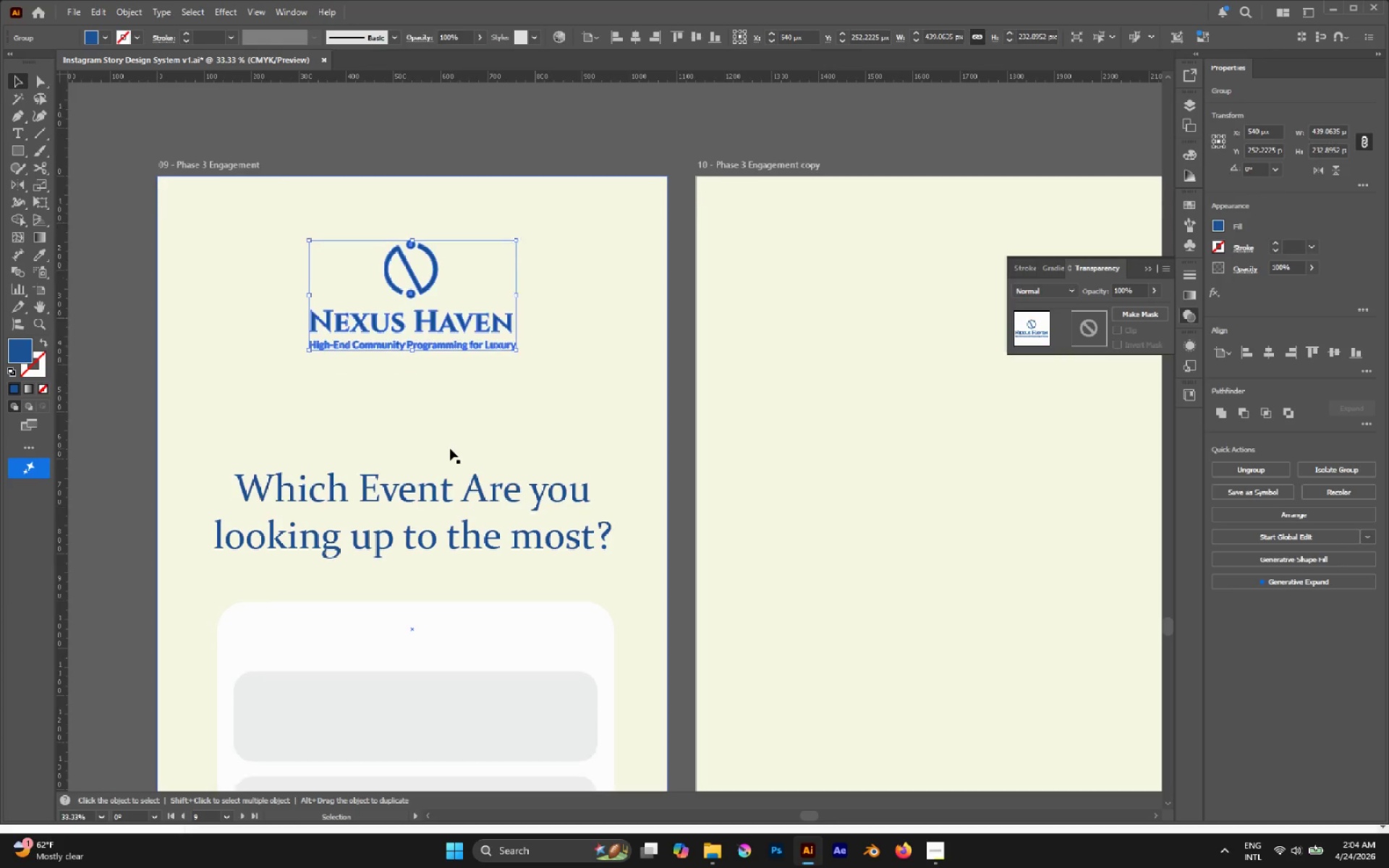 
hold_key(key=ShiftLeft, duration=1.55)
 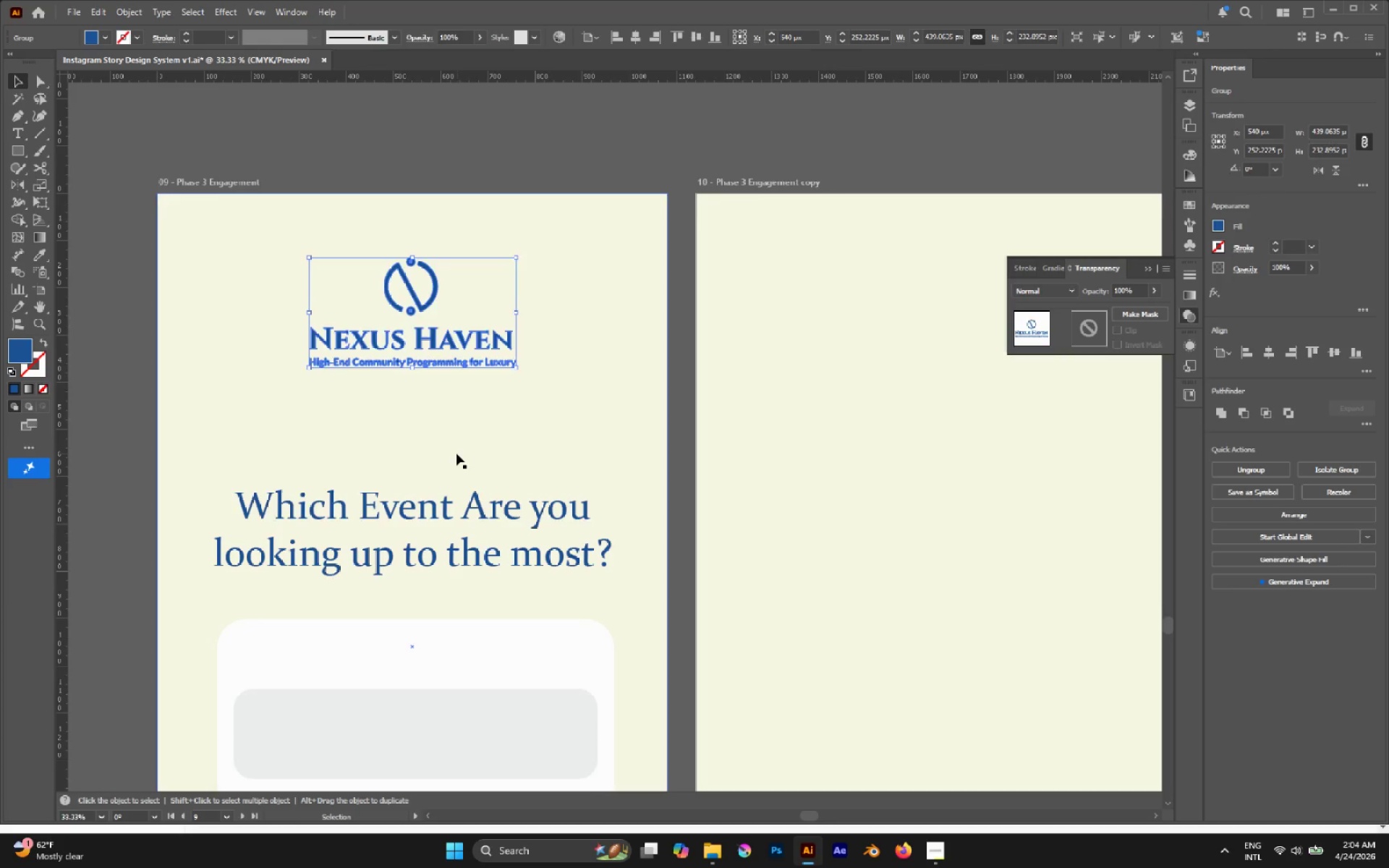 
scroll: coordinate [447, 451], scroll_direction: down, amount: 8.0
 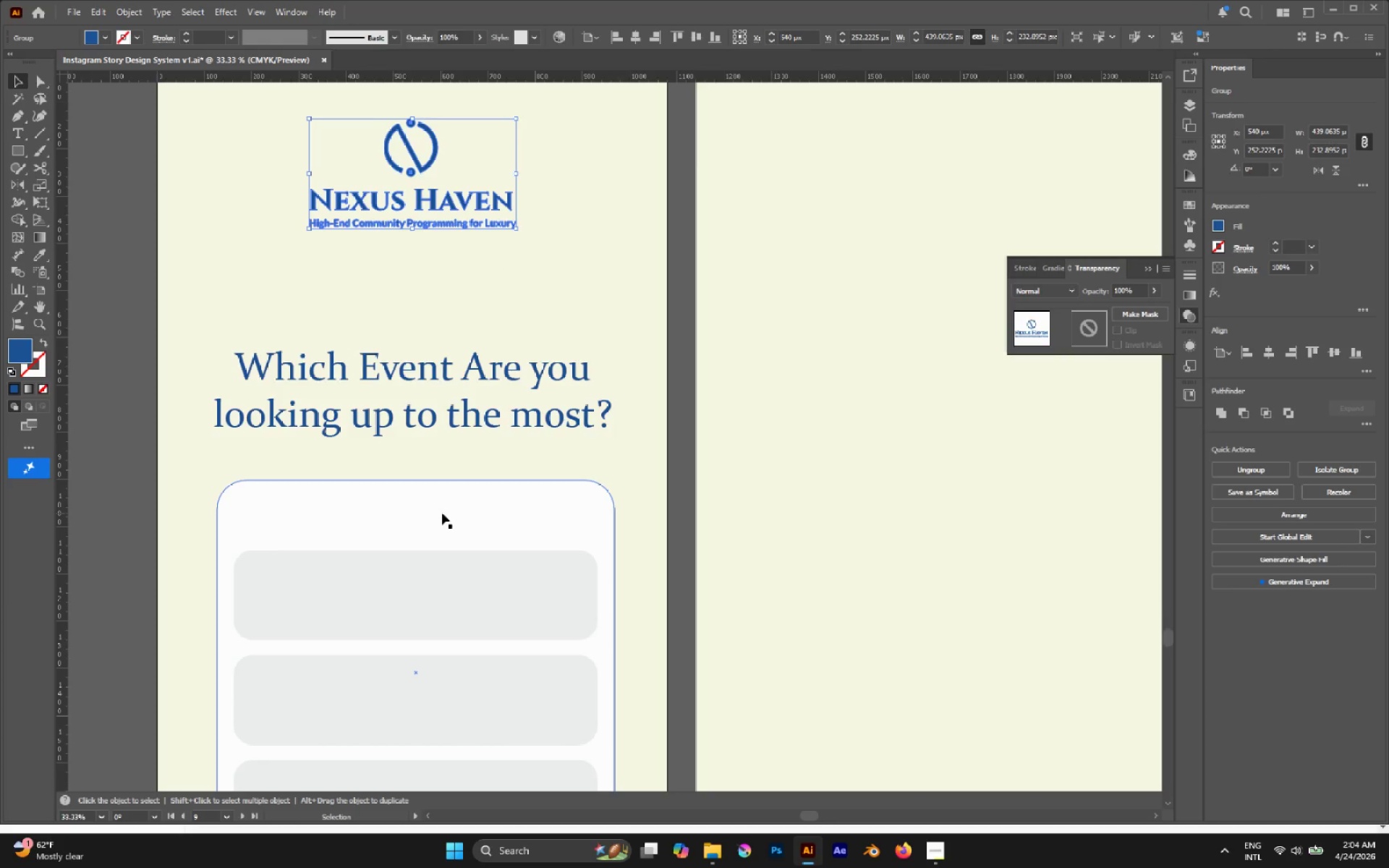 
left_click([442, 513])
 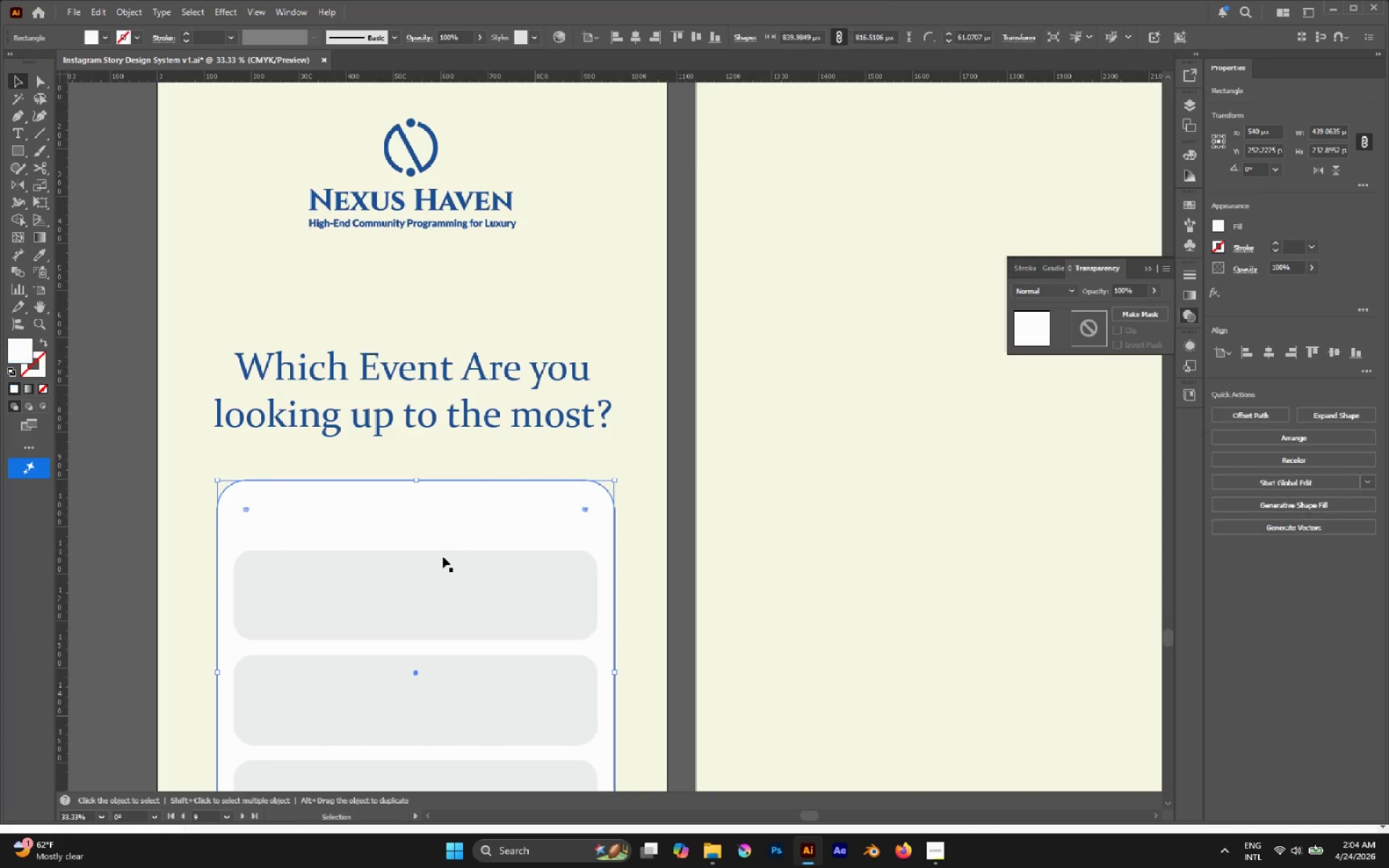 
hold_key(key=ShiftLeft, duration=0.56)
left_click([443, 561])
 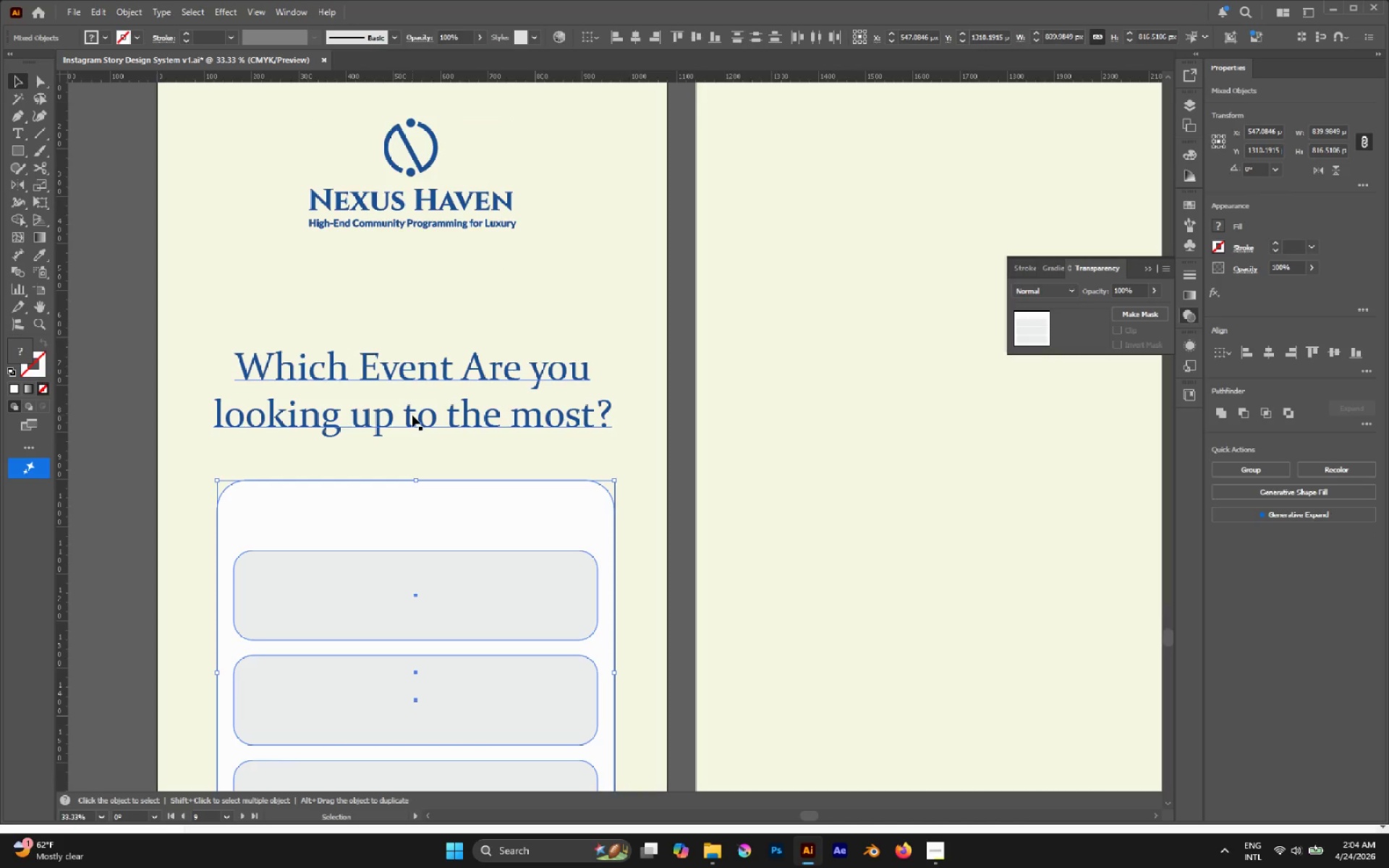 
left_click([412, 415])
 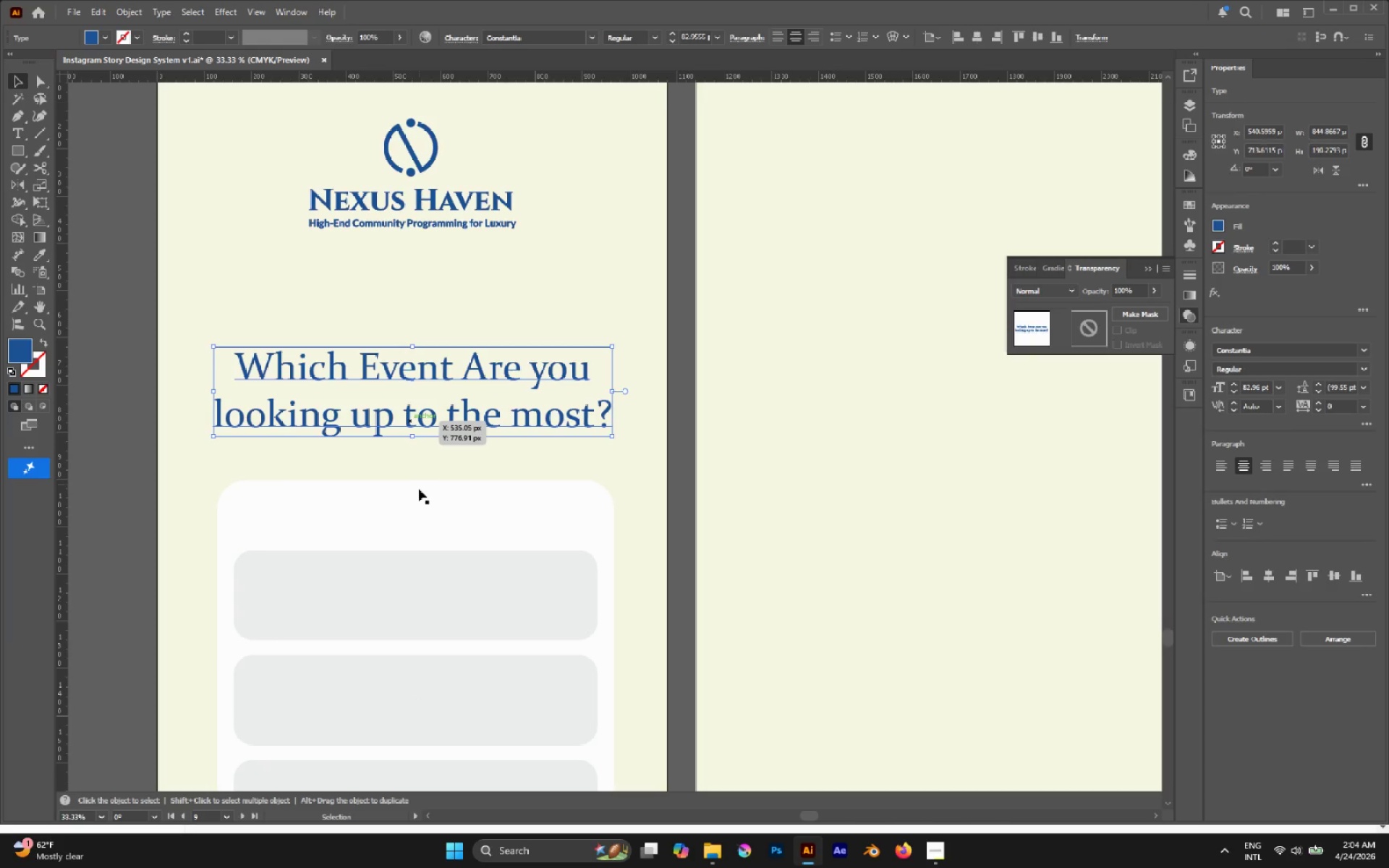 
hold_key(key=ShiftLeft, duration=0.97)
left_click([419, 498])
 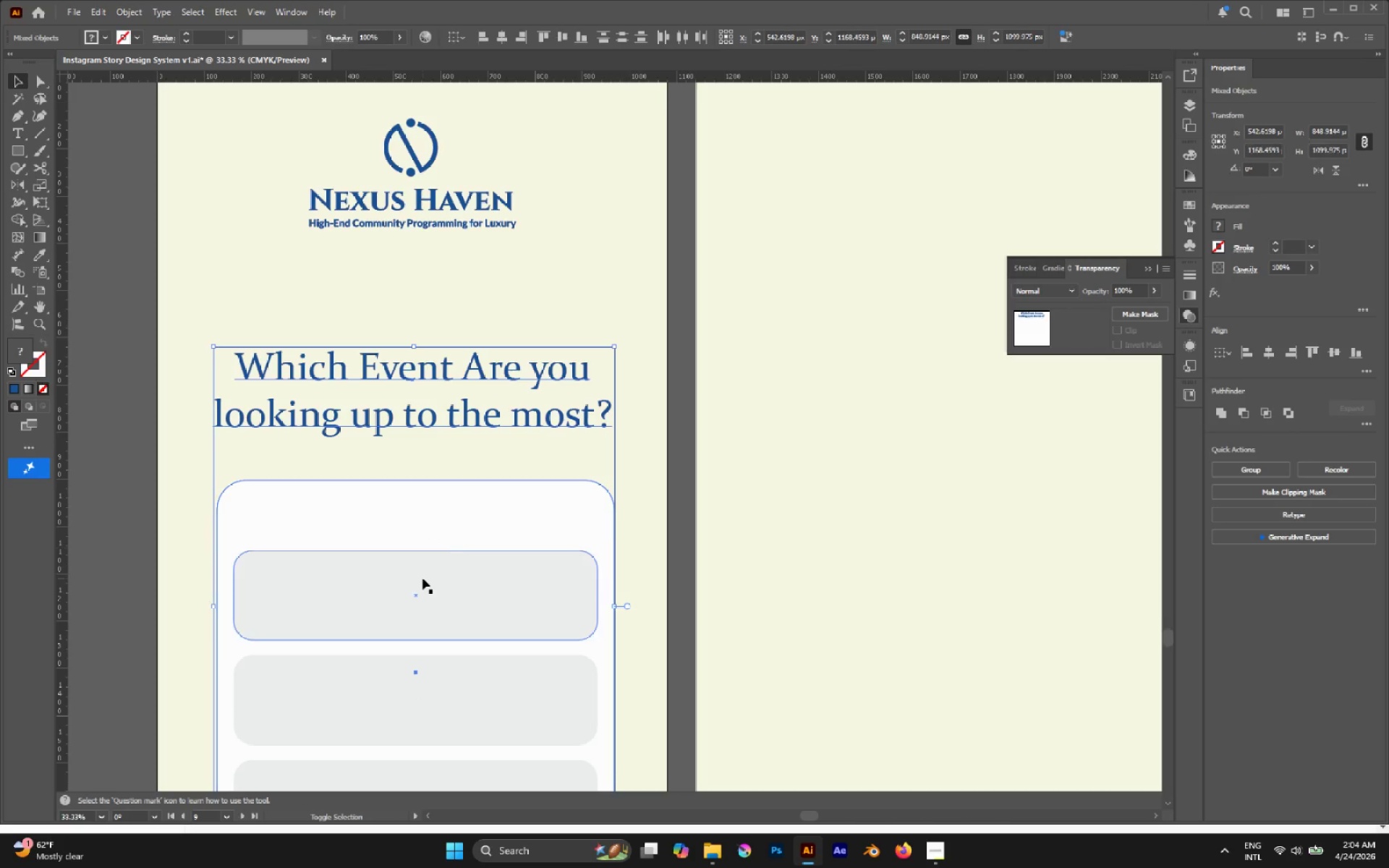 
left_click([422, 578])
 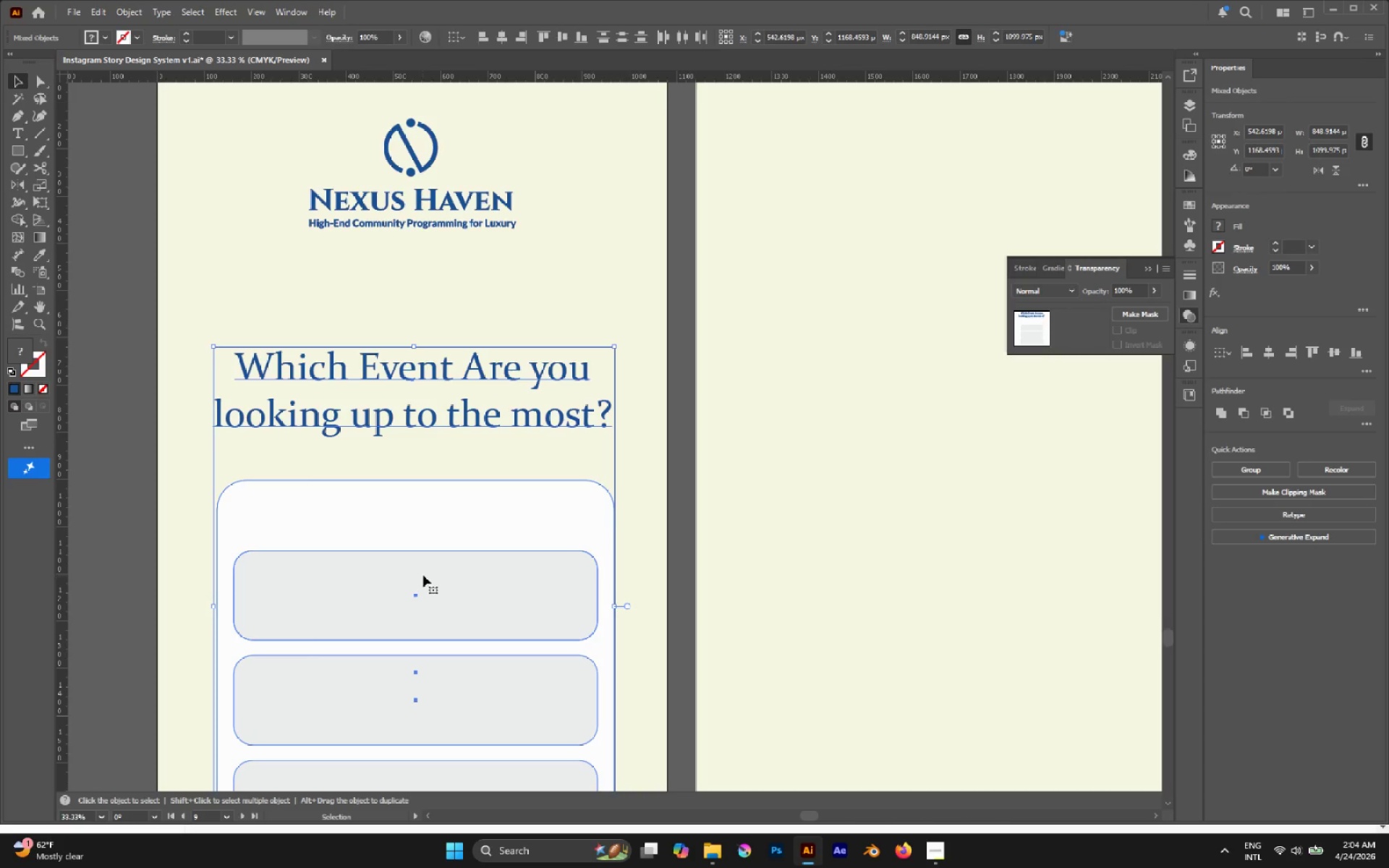 
left_click_drag(start_coordinate=[423, 575], to_coordinate=[425, 534])
 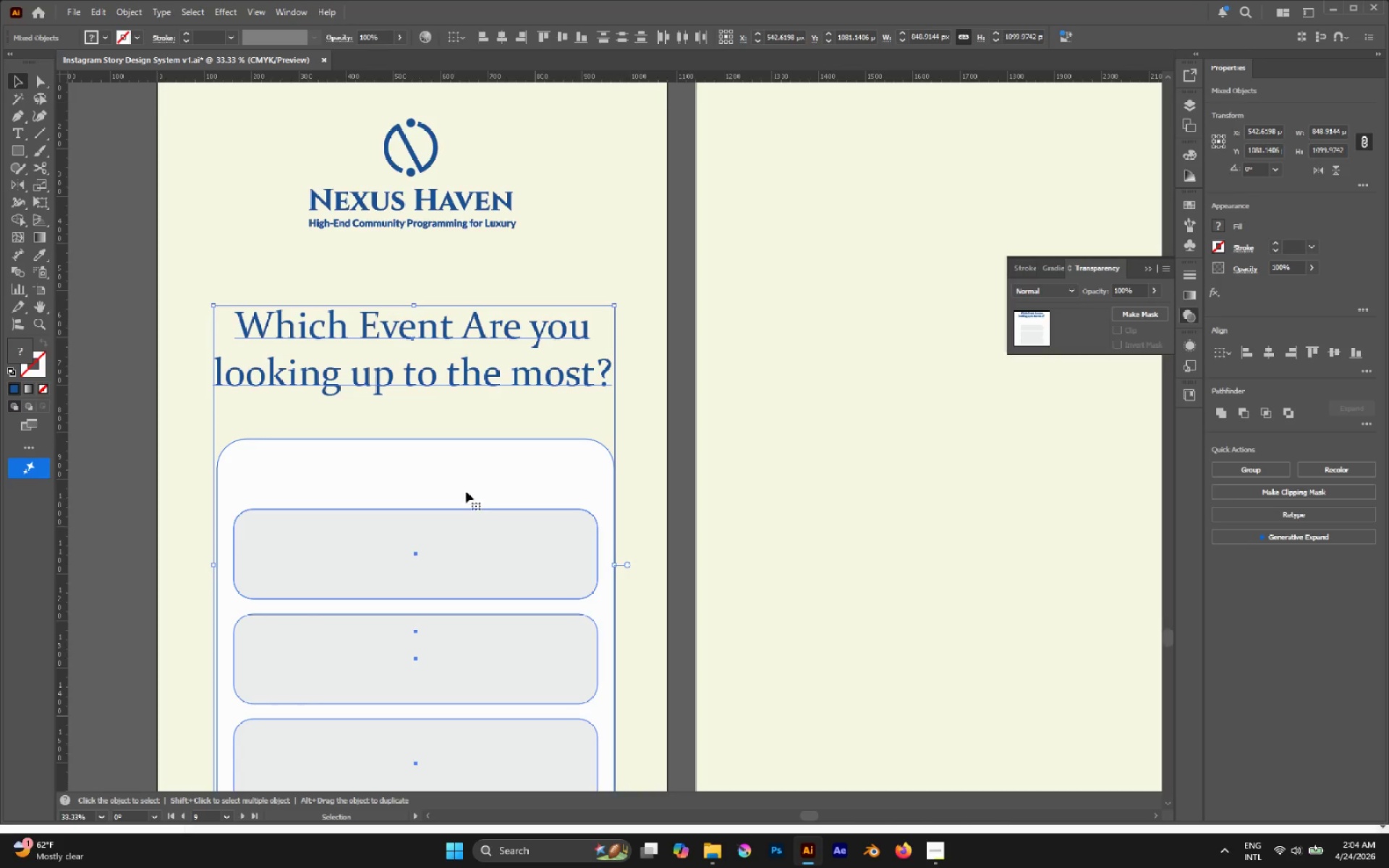 
hold_key(key=ShiftLeft, duration=0.66)
 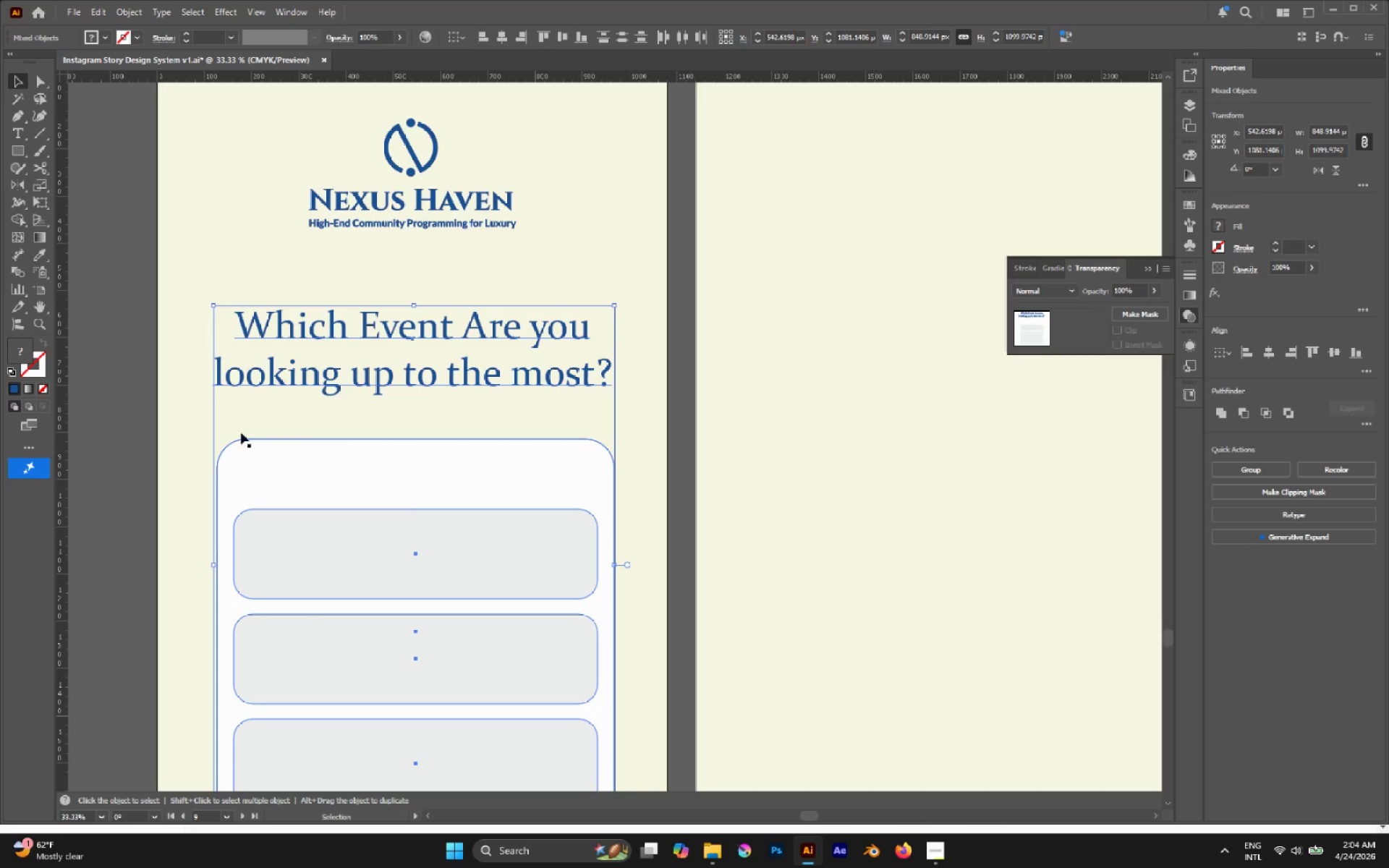 
left_click([150, 418])
 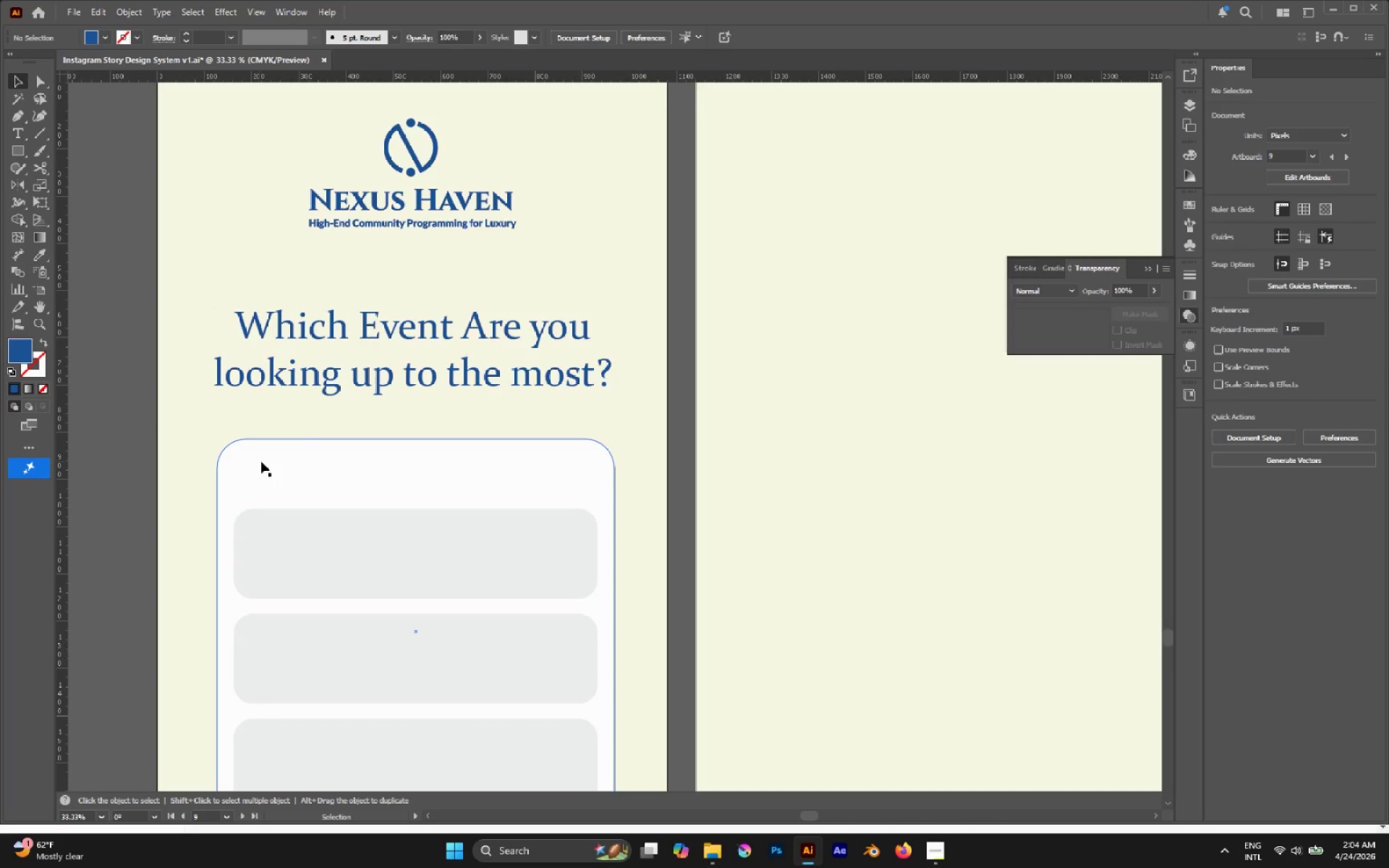 
left_click([266, 462])
 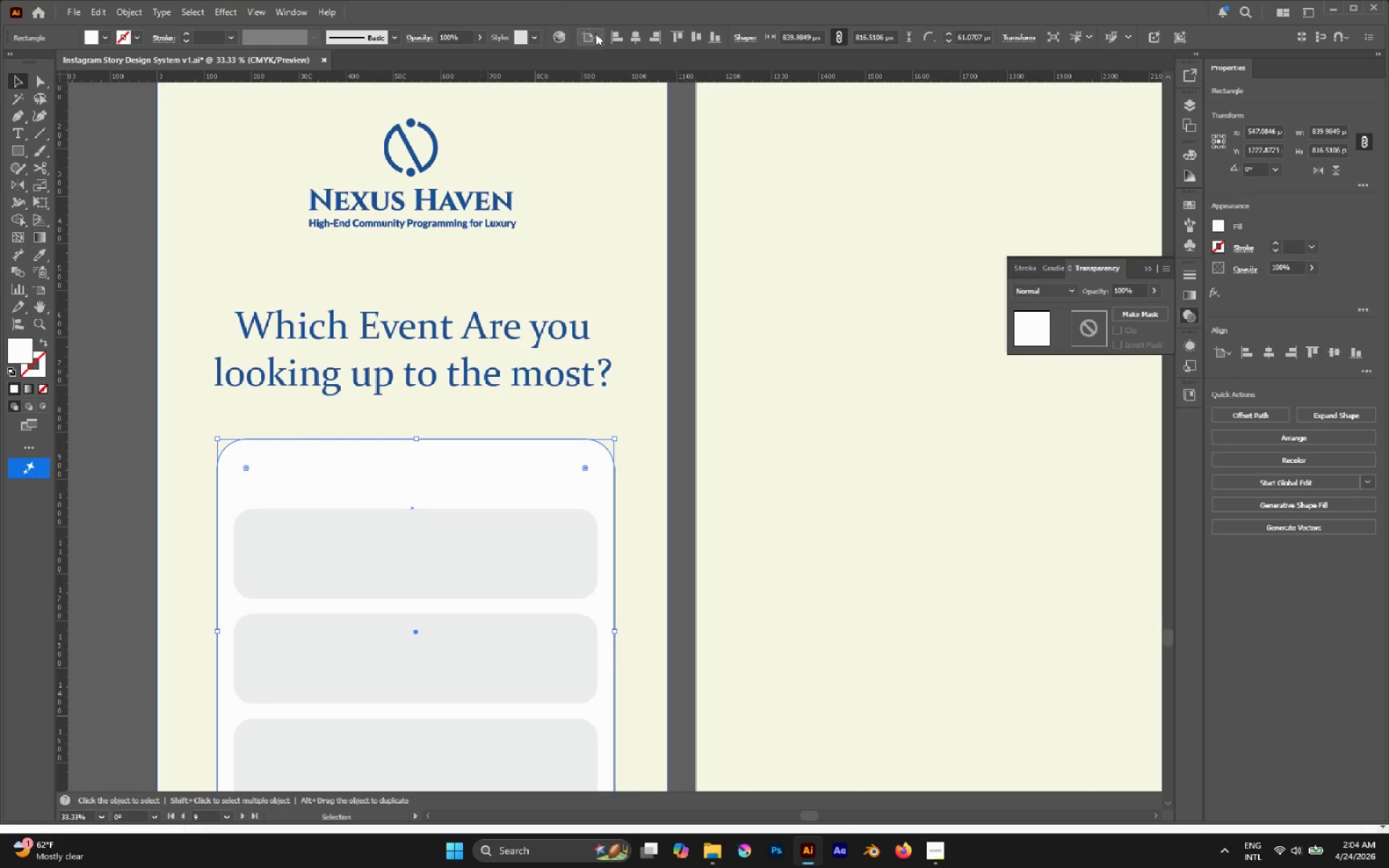 
left_click([629, 33])
 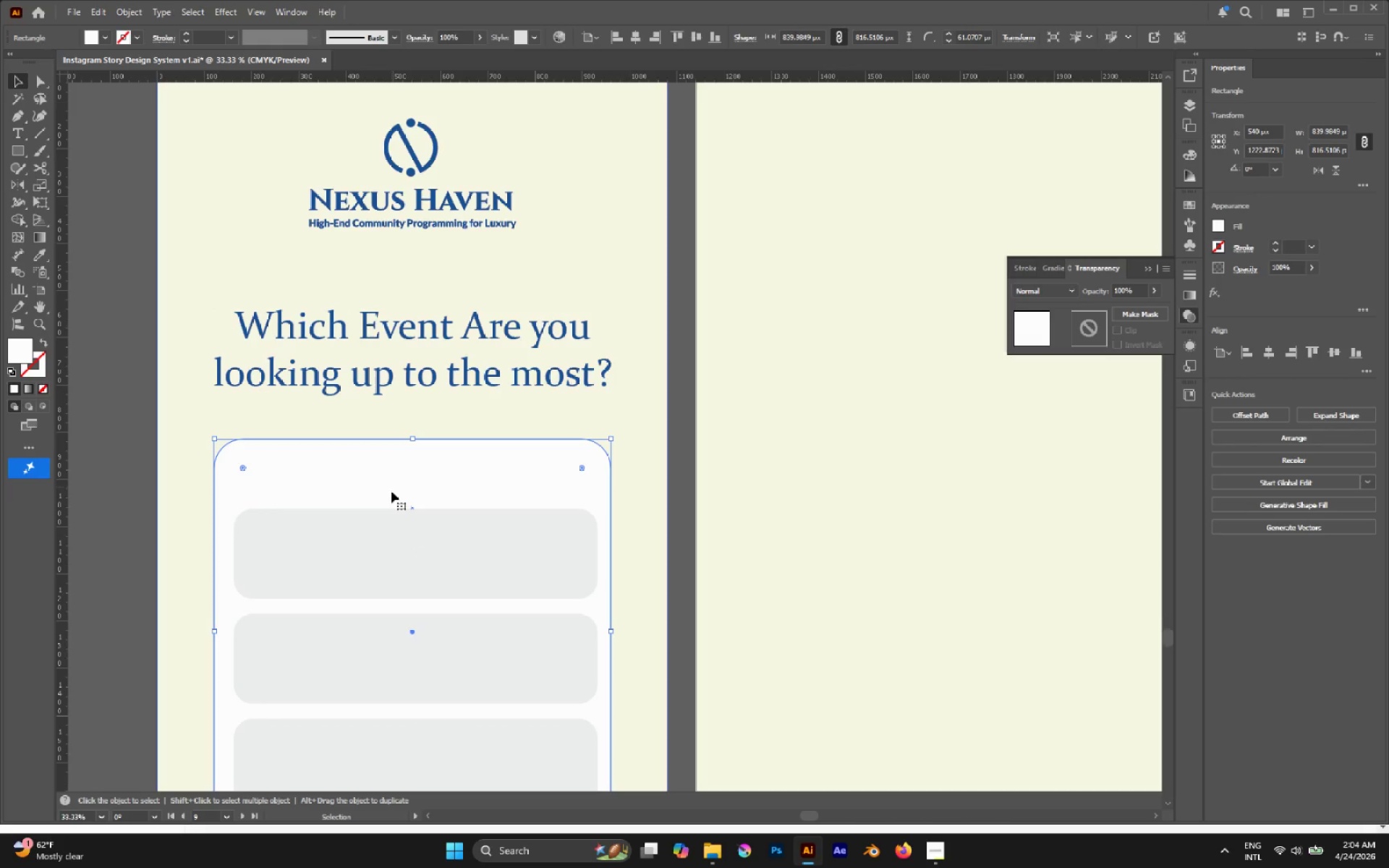 
left_click([388, 517])
 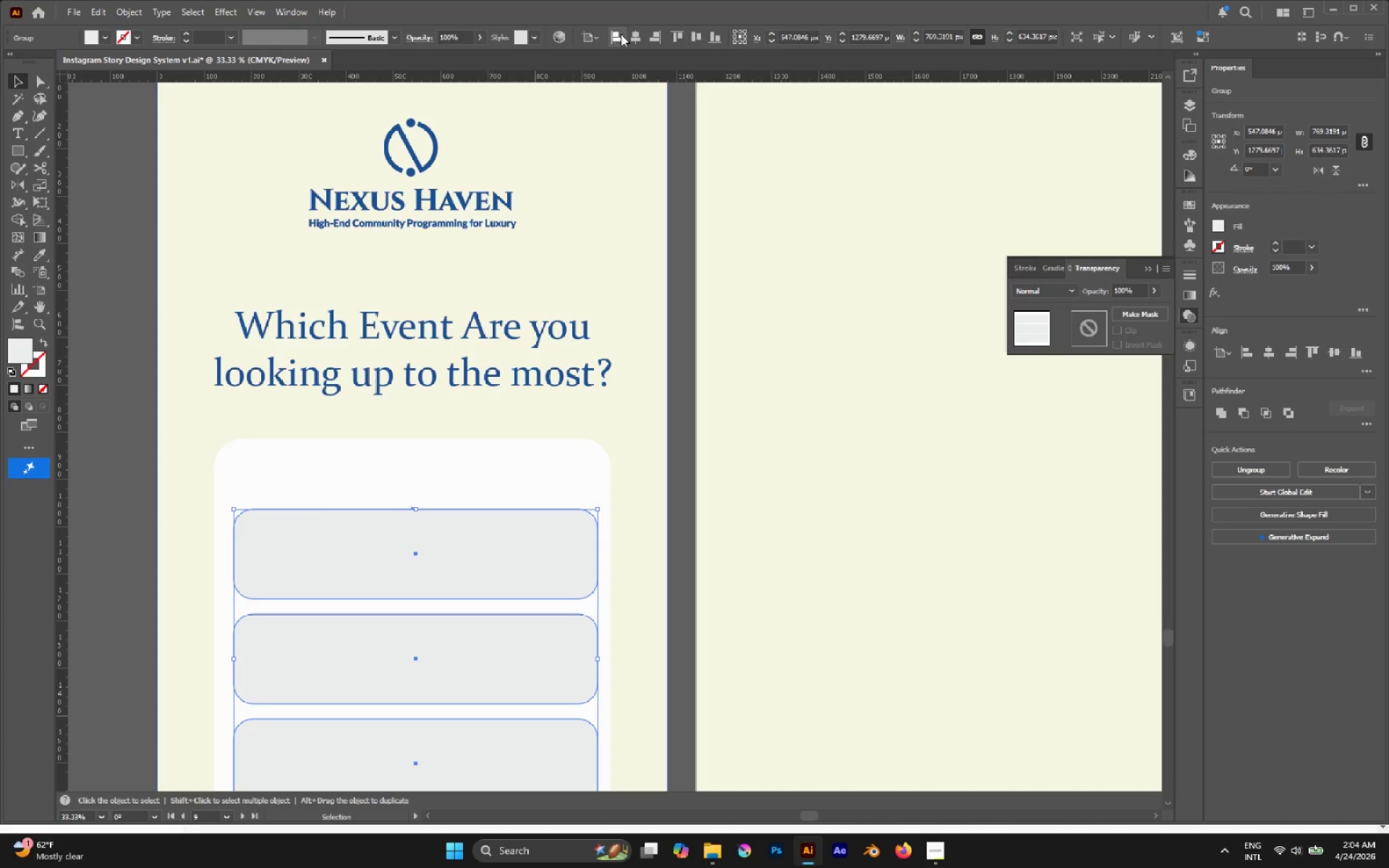 
left_click([626, 32])
 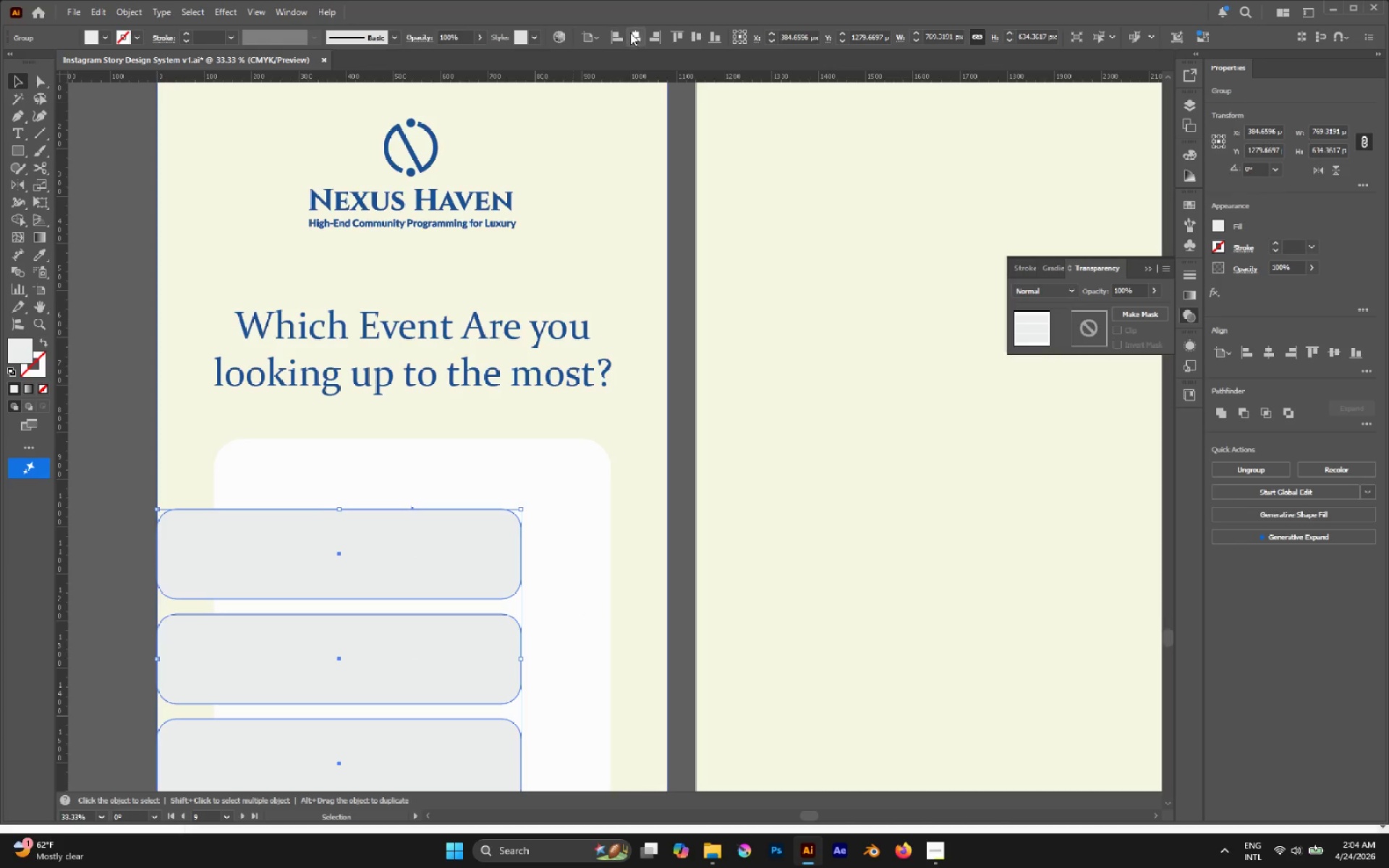 
left_click([631, 33])
 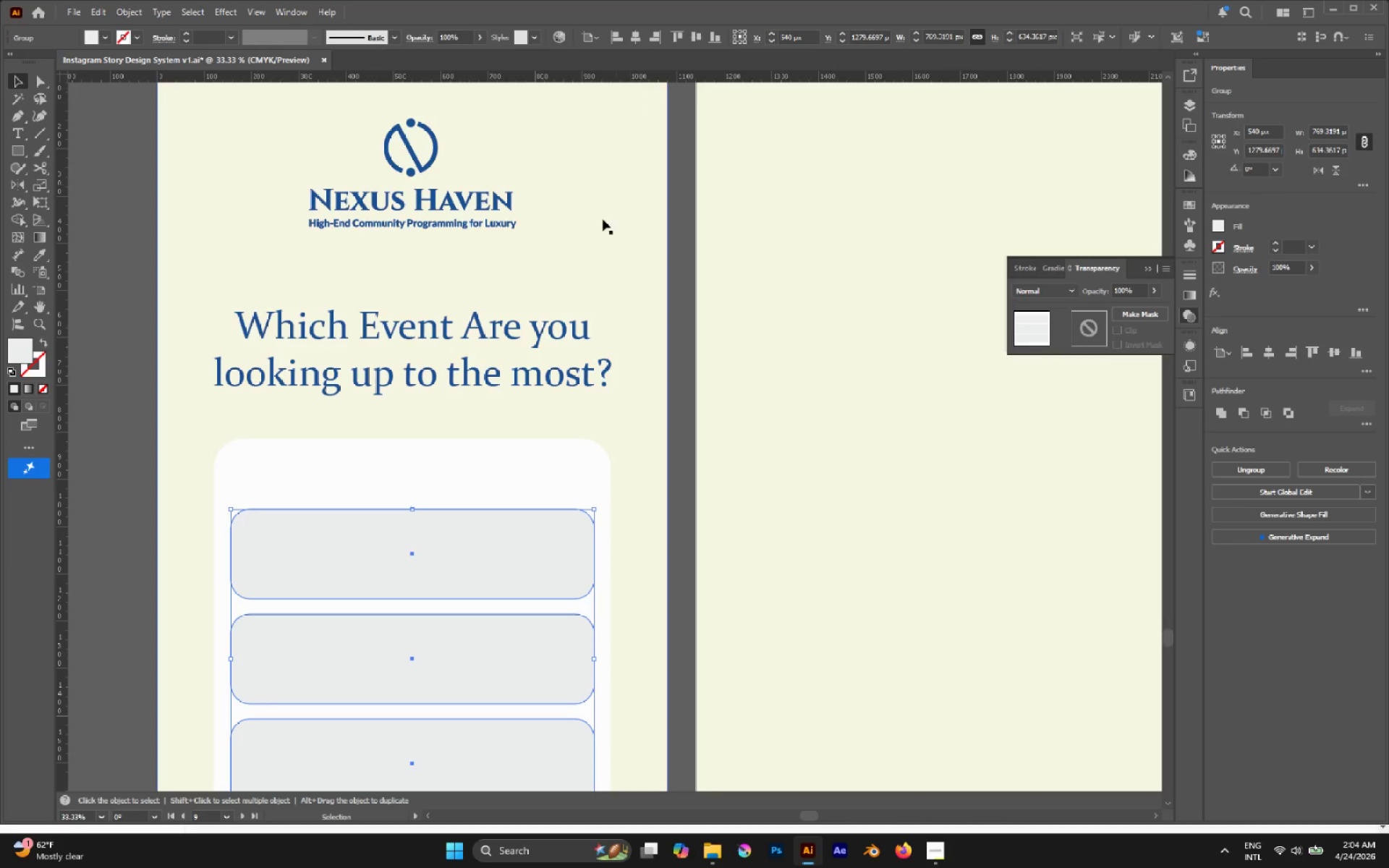 
scroll: coordinate [590, 264], scroll_direction: down, amount: 8.0
 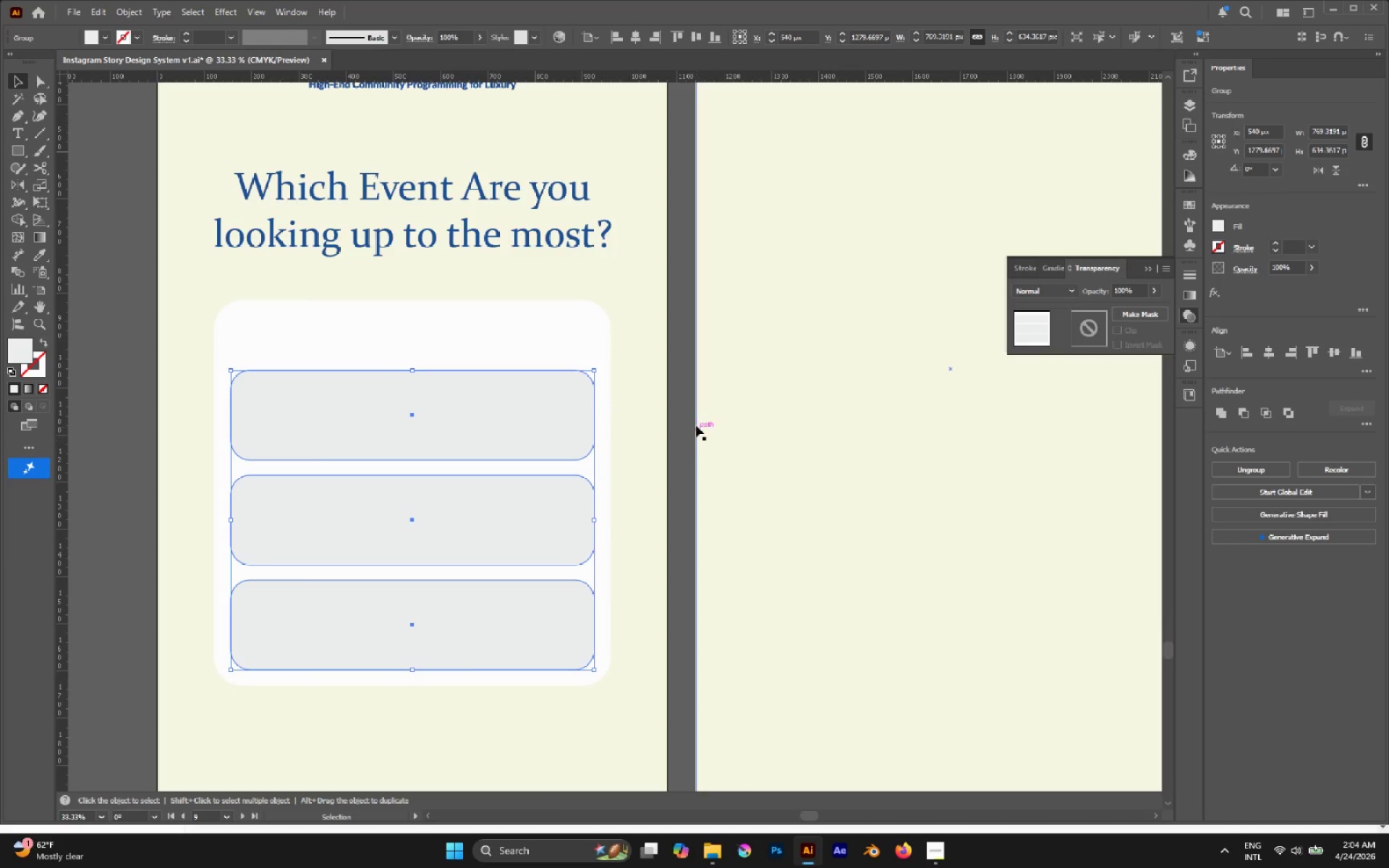 
left_click([687, 417])
 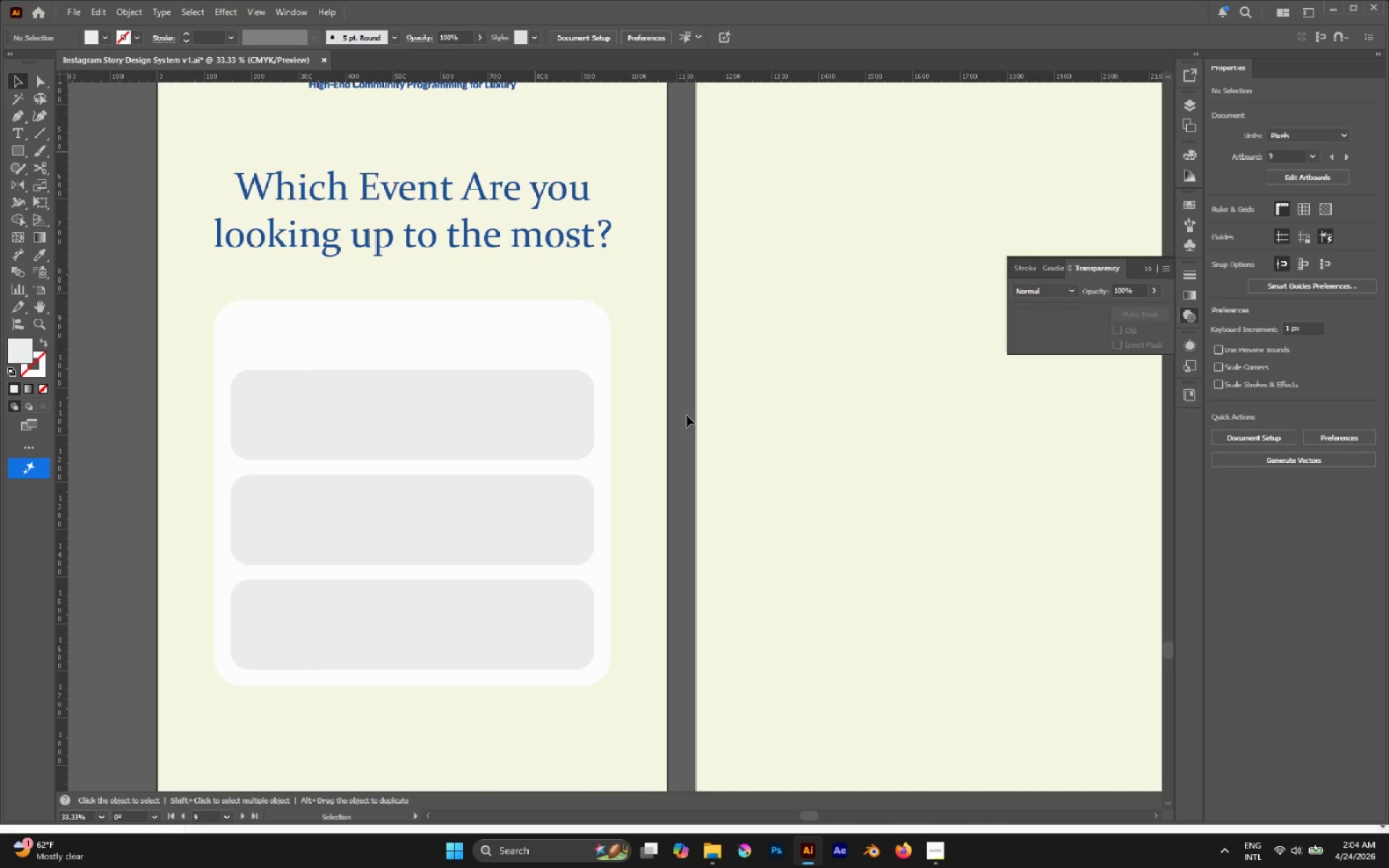 
wait(6.41)
 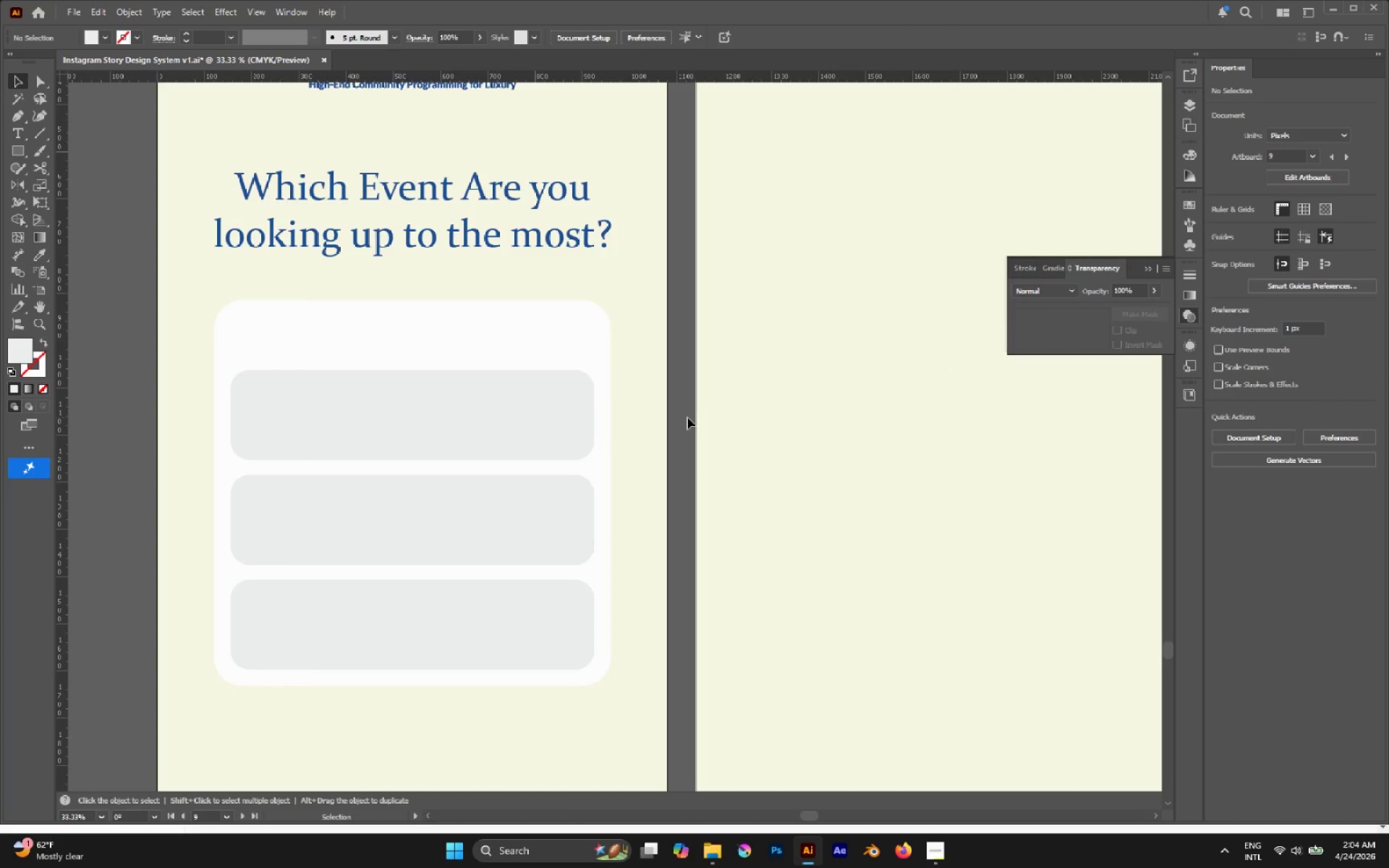 
left_click_drag(start_coordinate=[498, 428], to_coordinate=[492, 383])
 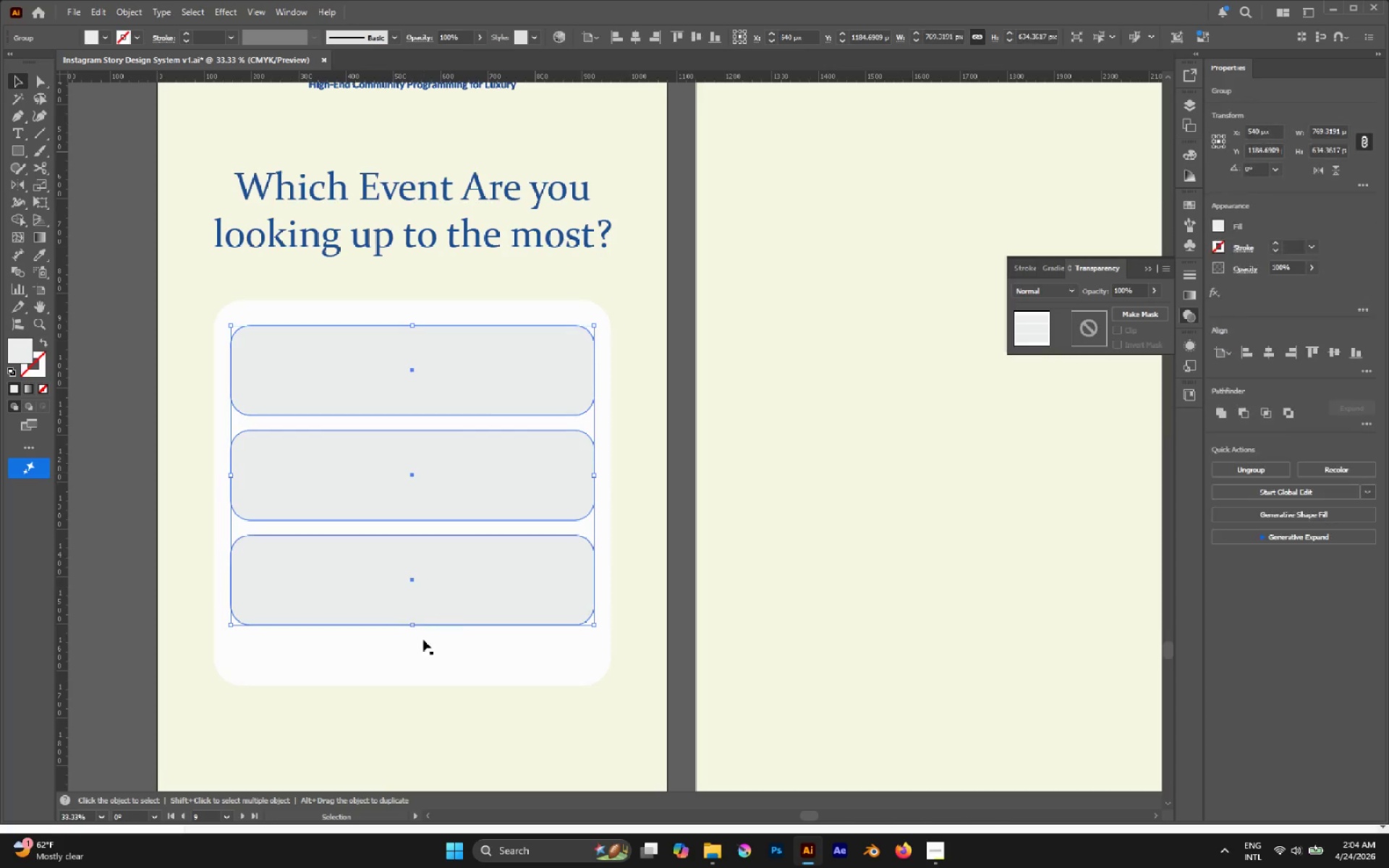 
hold_key(key=ShiftLeft, duration=1.58)
 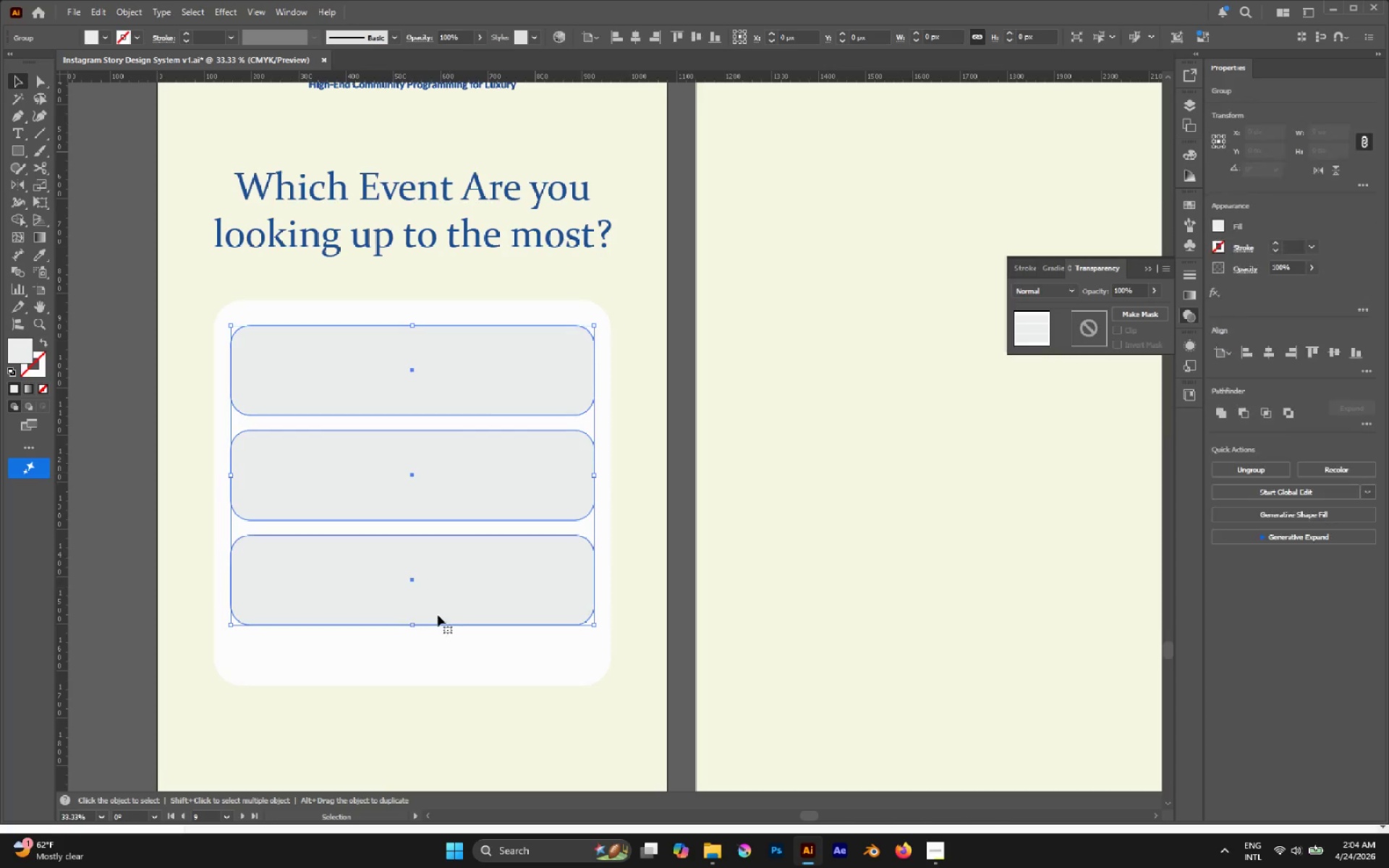 
left_click([423, 640])
 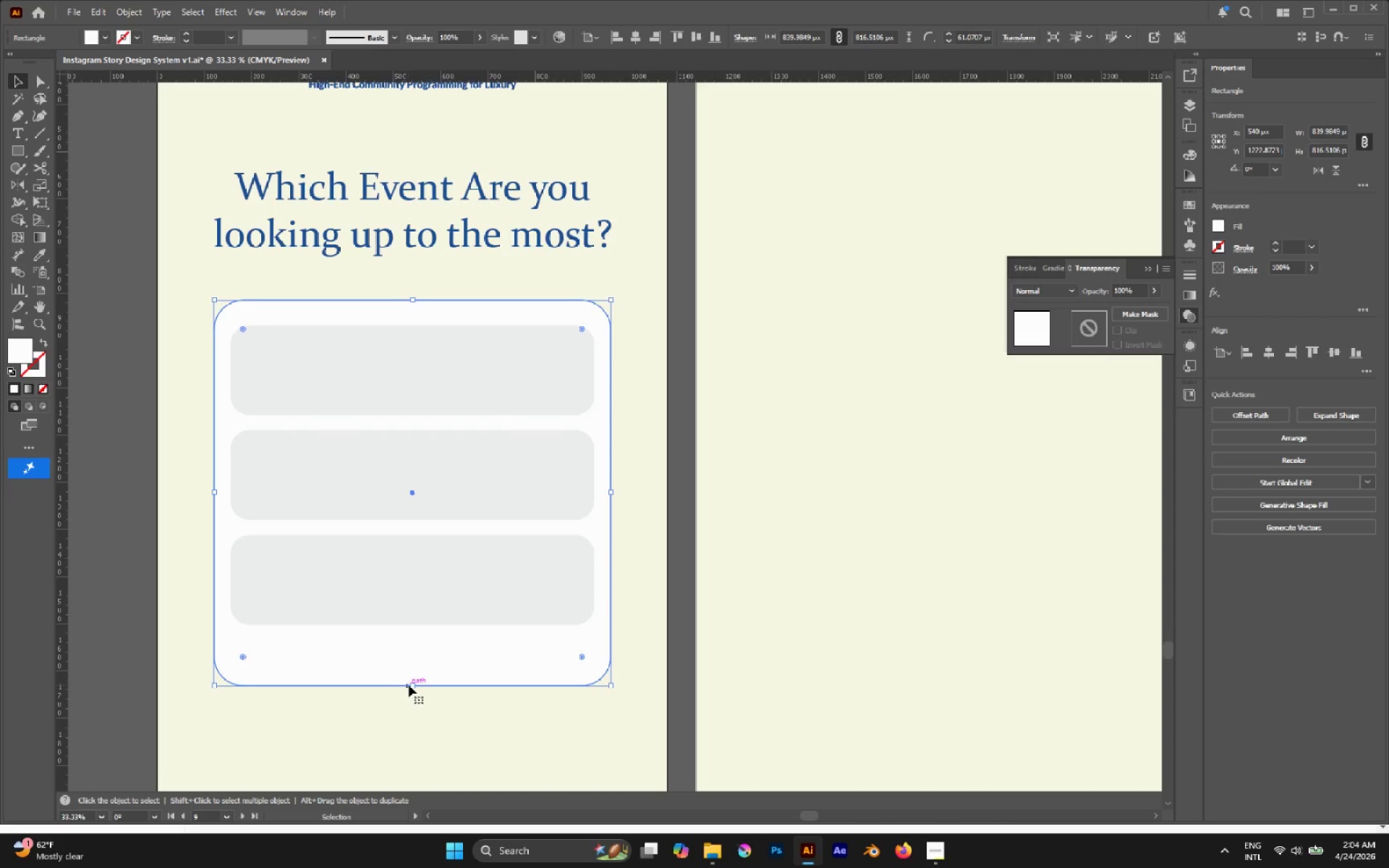 
left_click_drag(start_coordinate=[415, 687], to_coordinate=[422, 642])
 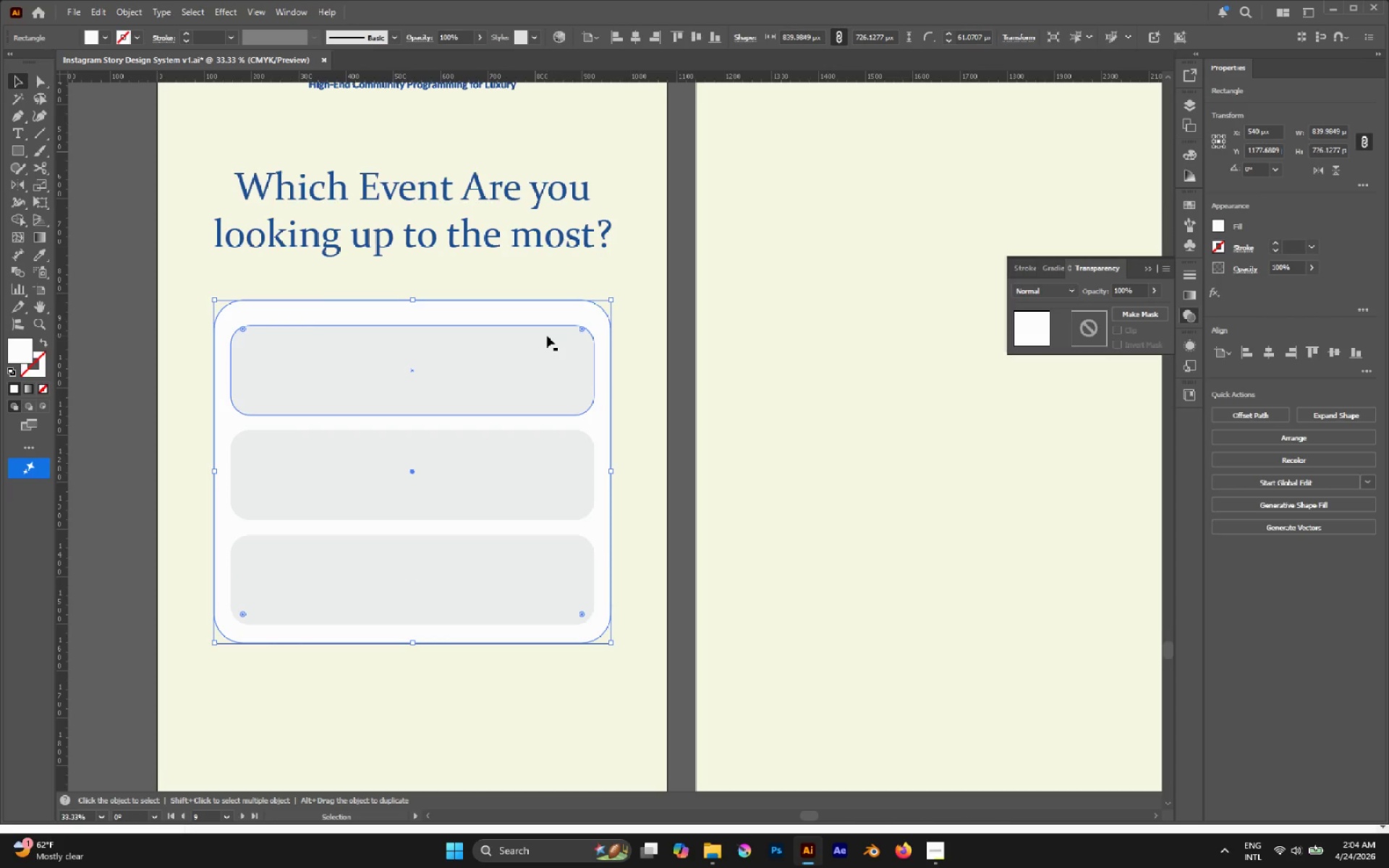 
hold_key(key=ShiftLeft, duration=0.53)
left_click([547, 336])
 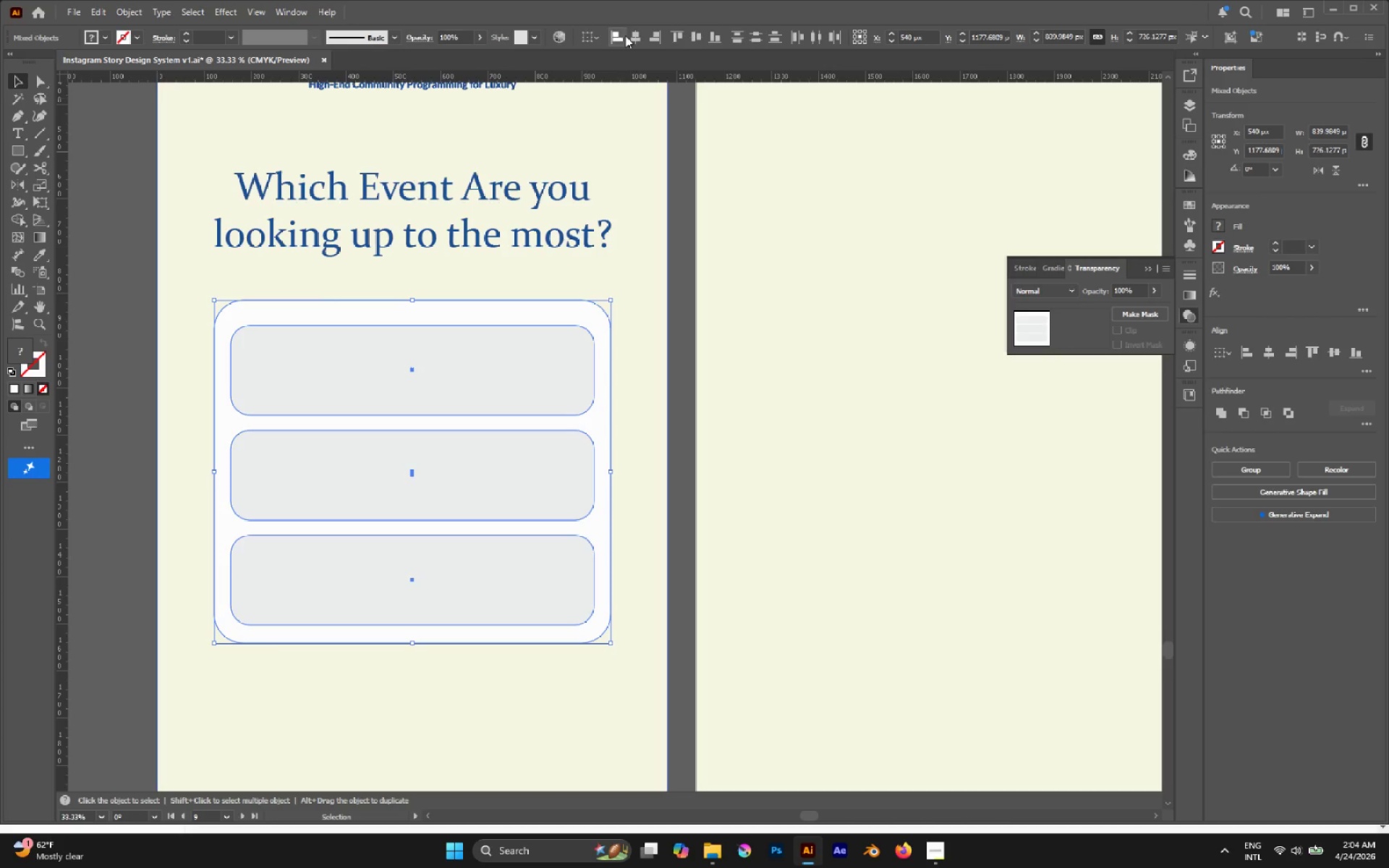 
left_click([638, 40])
 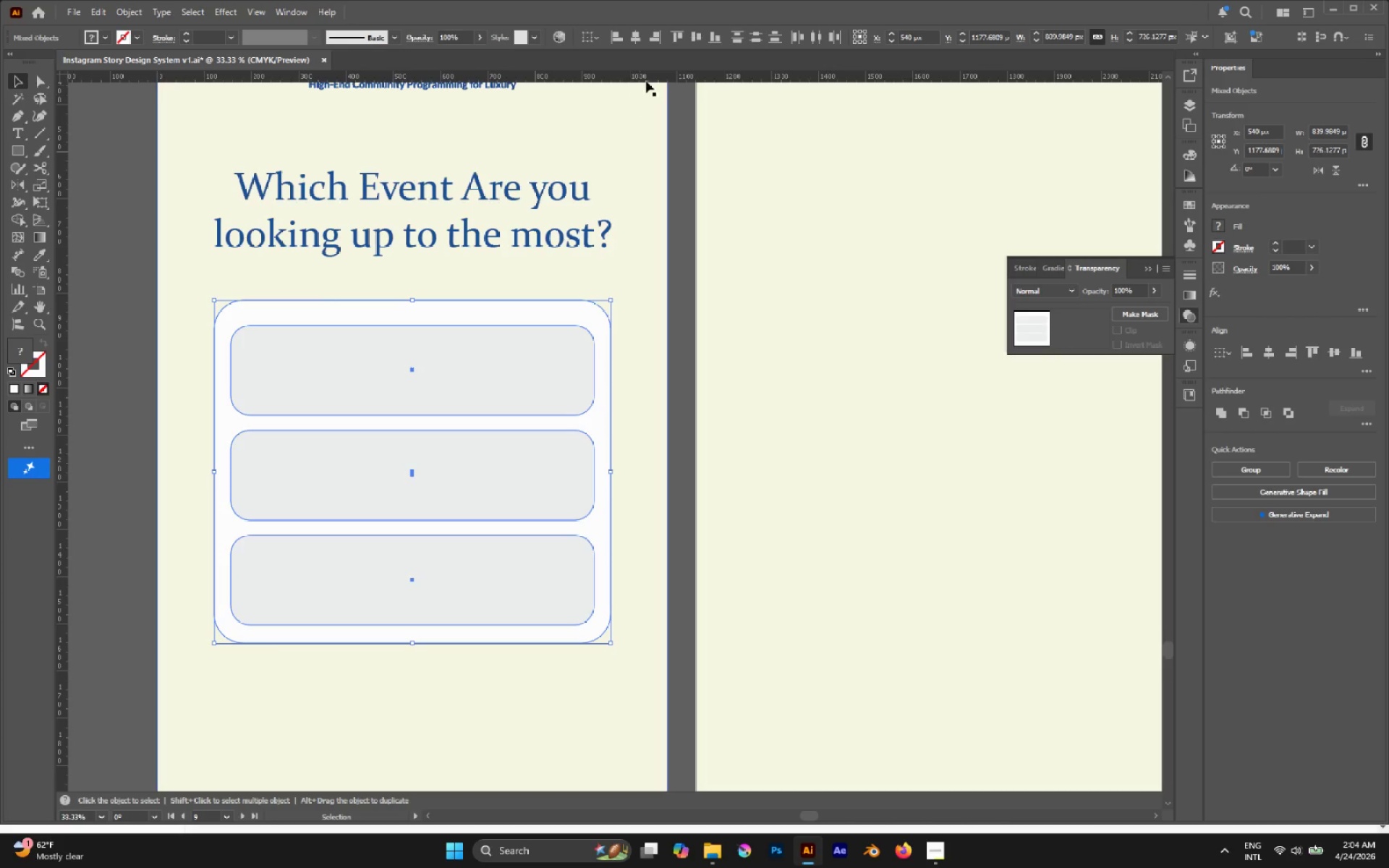 
left_click([693, 34])
 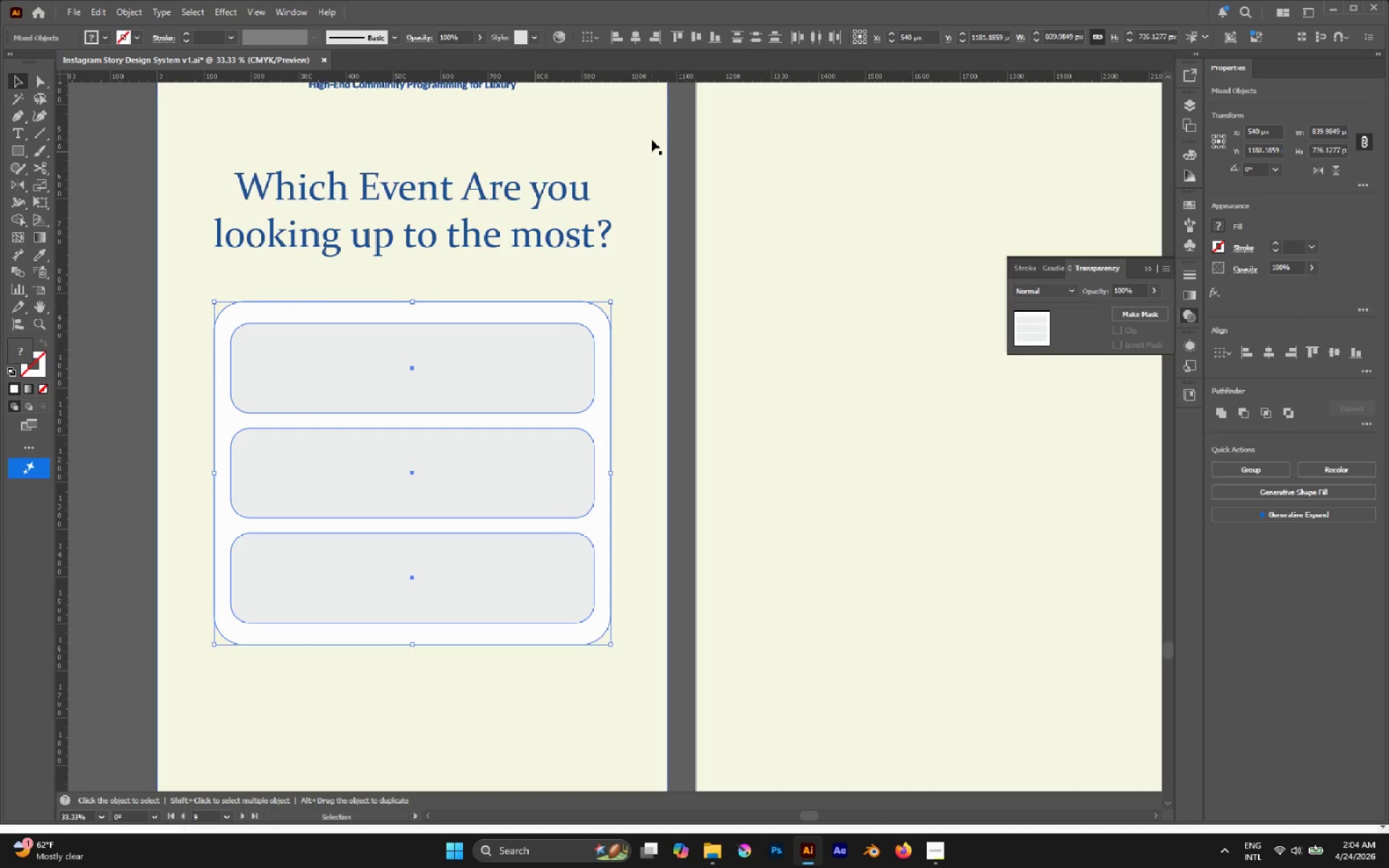 
wait(6.09)
 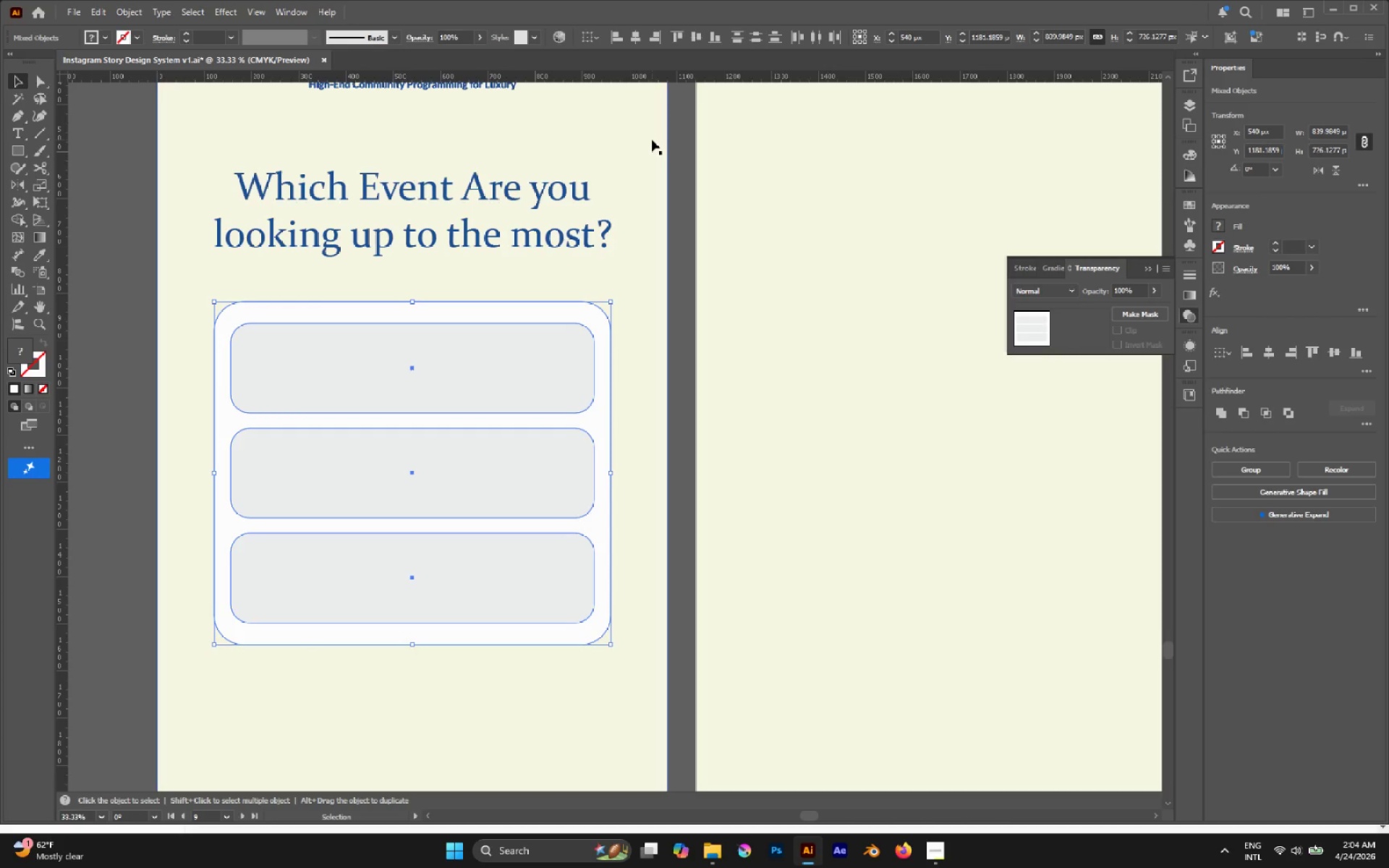 
left_click([645, 242])
 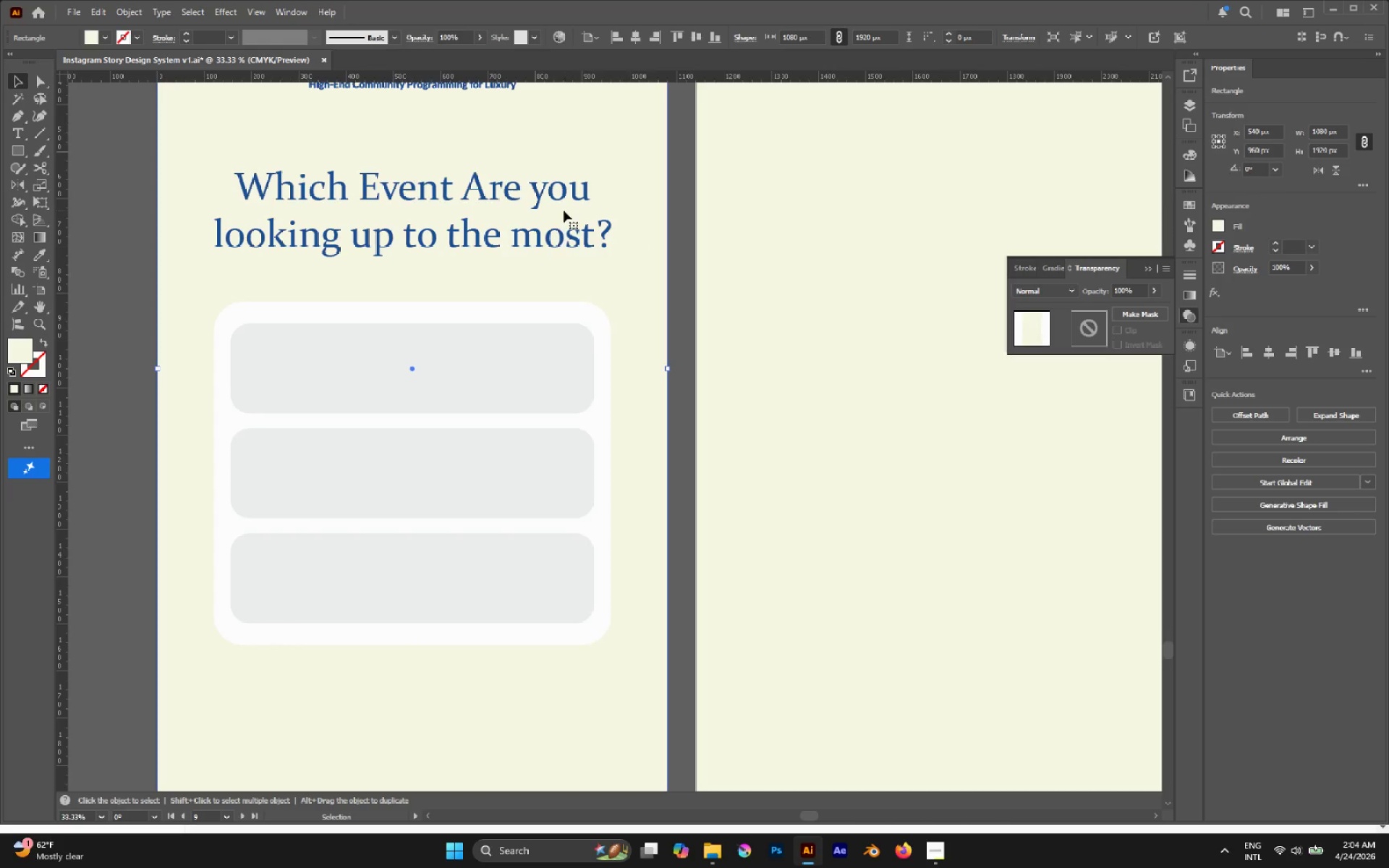 
hold_key(key=Z, duration=1.17)
 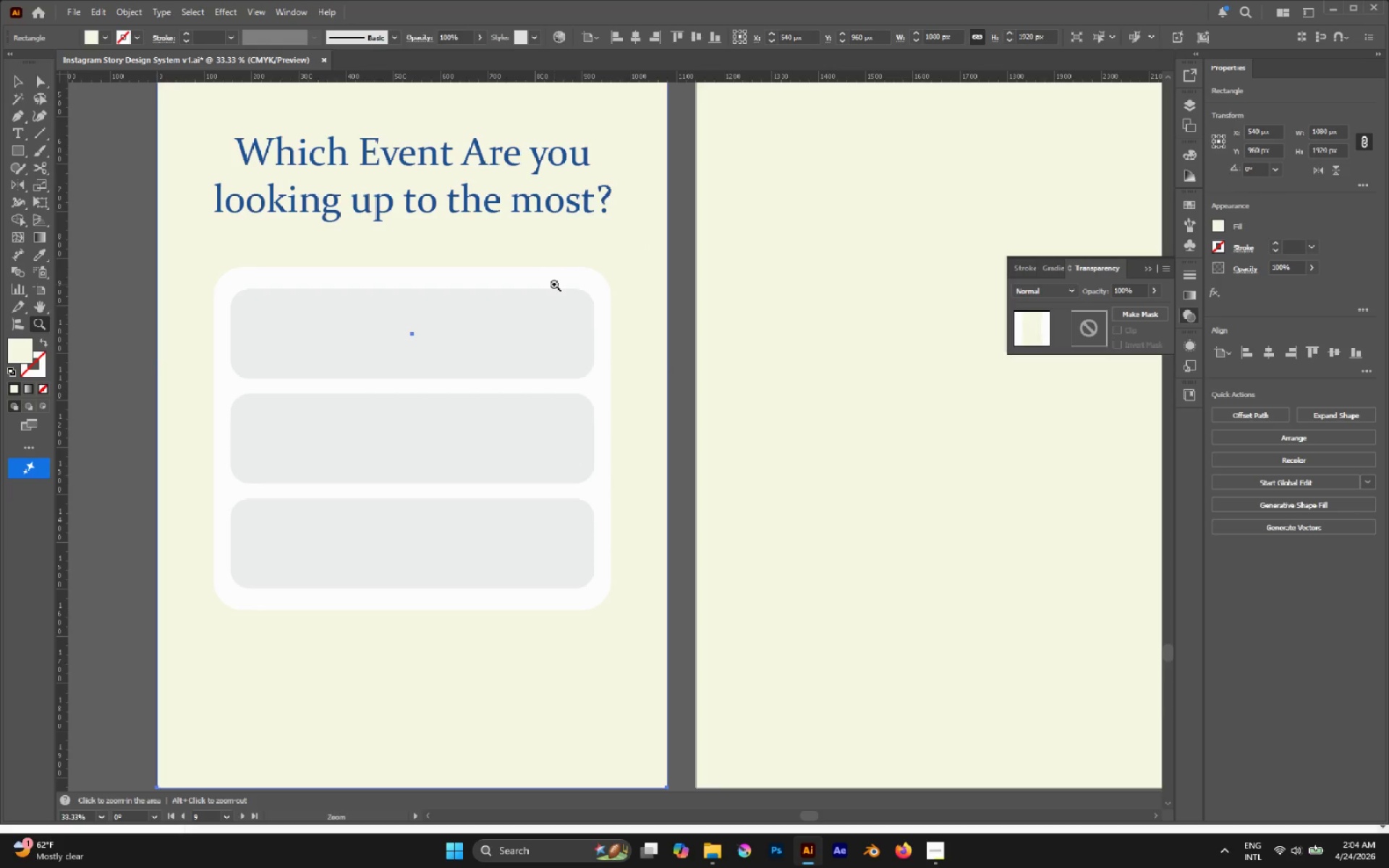 
scroll: coordinate [554, 284], scroll_direction: down, amount: 2.0
 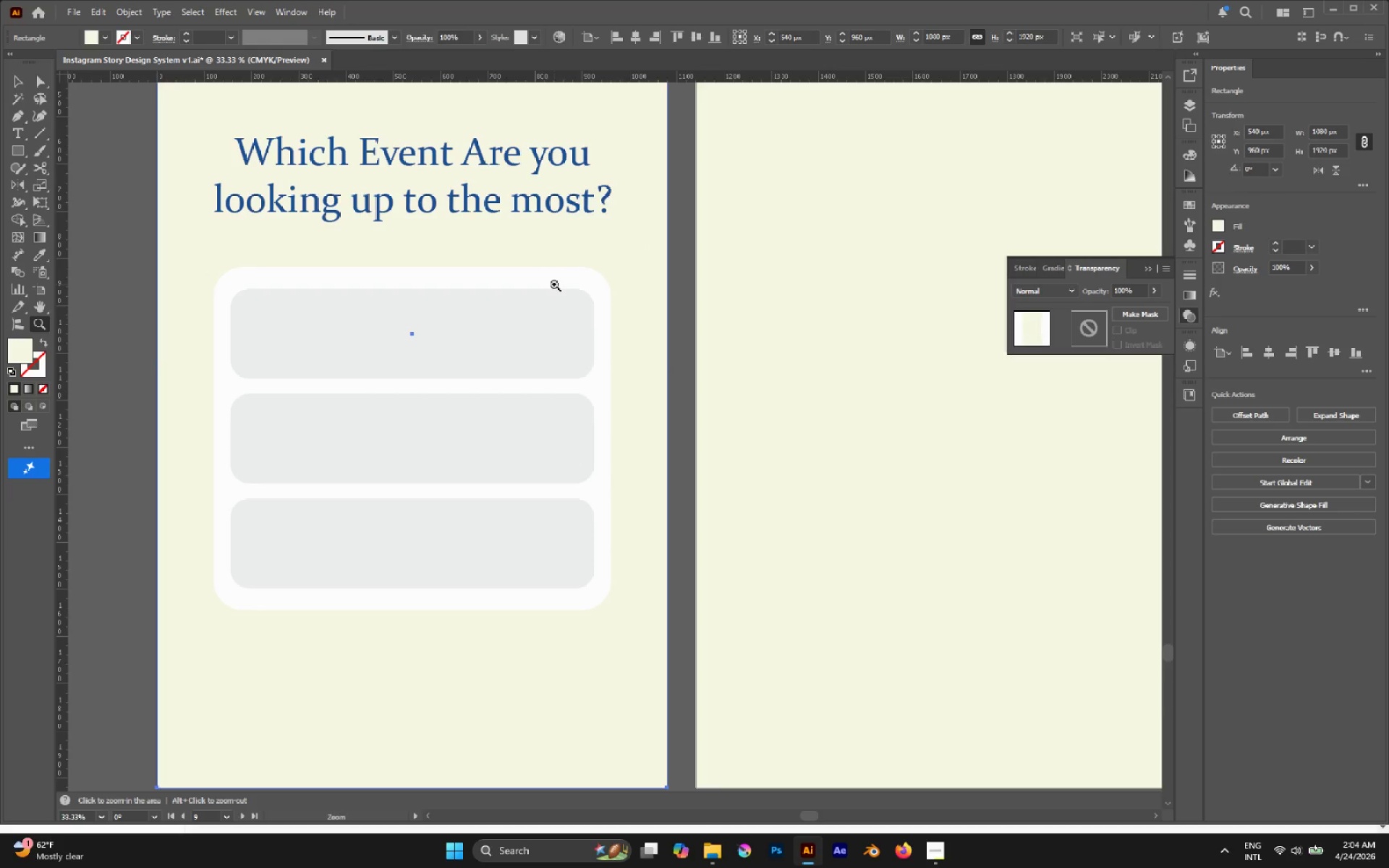 
hold_key(key=AltLeft, duration=0.38)
scroll: coordinate [483, 278], scroll_direction: down, amount: 2.0
 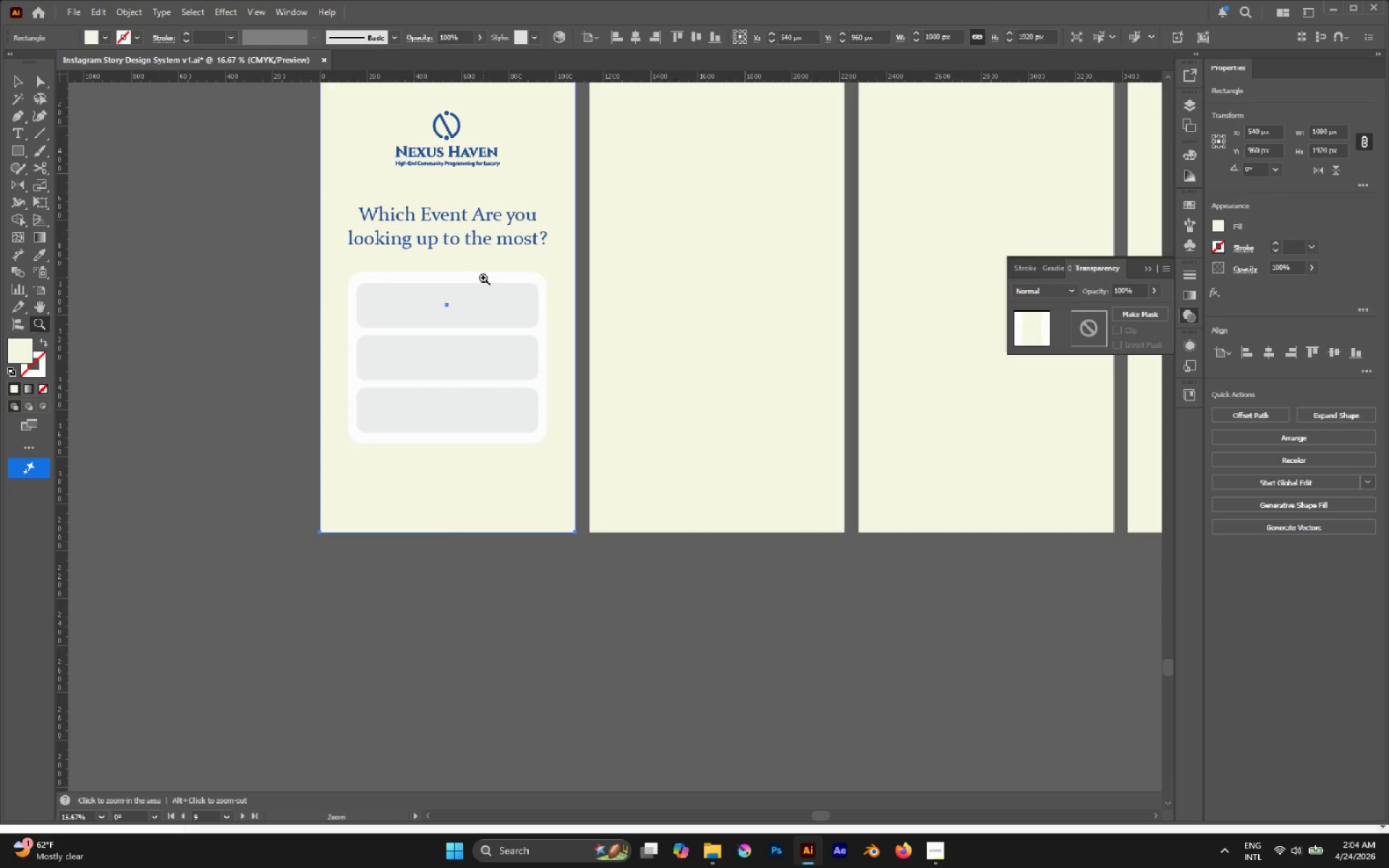 
key(V)
 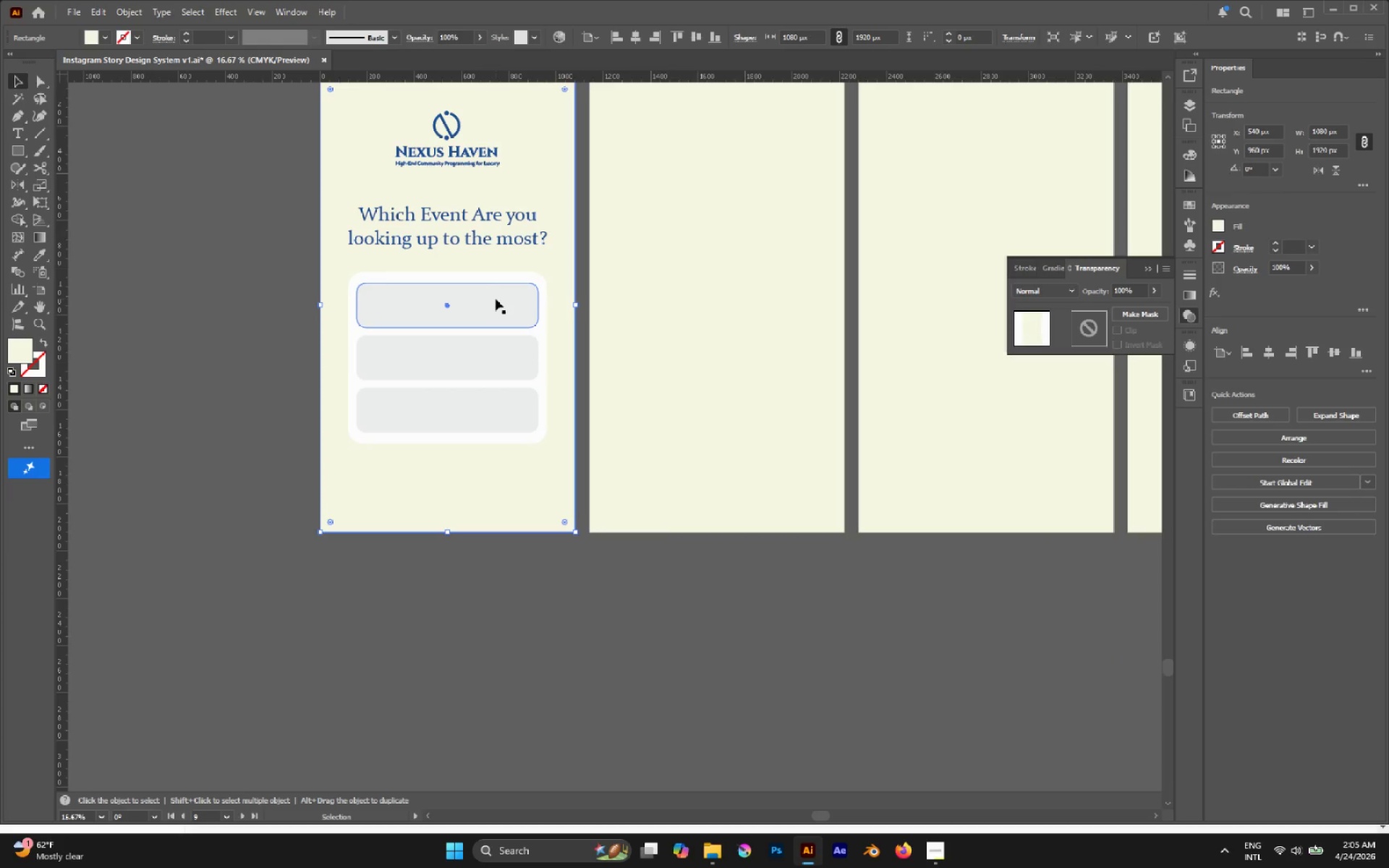 
left_click([496, 299])
 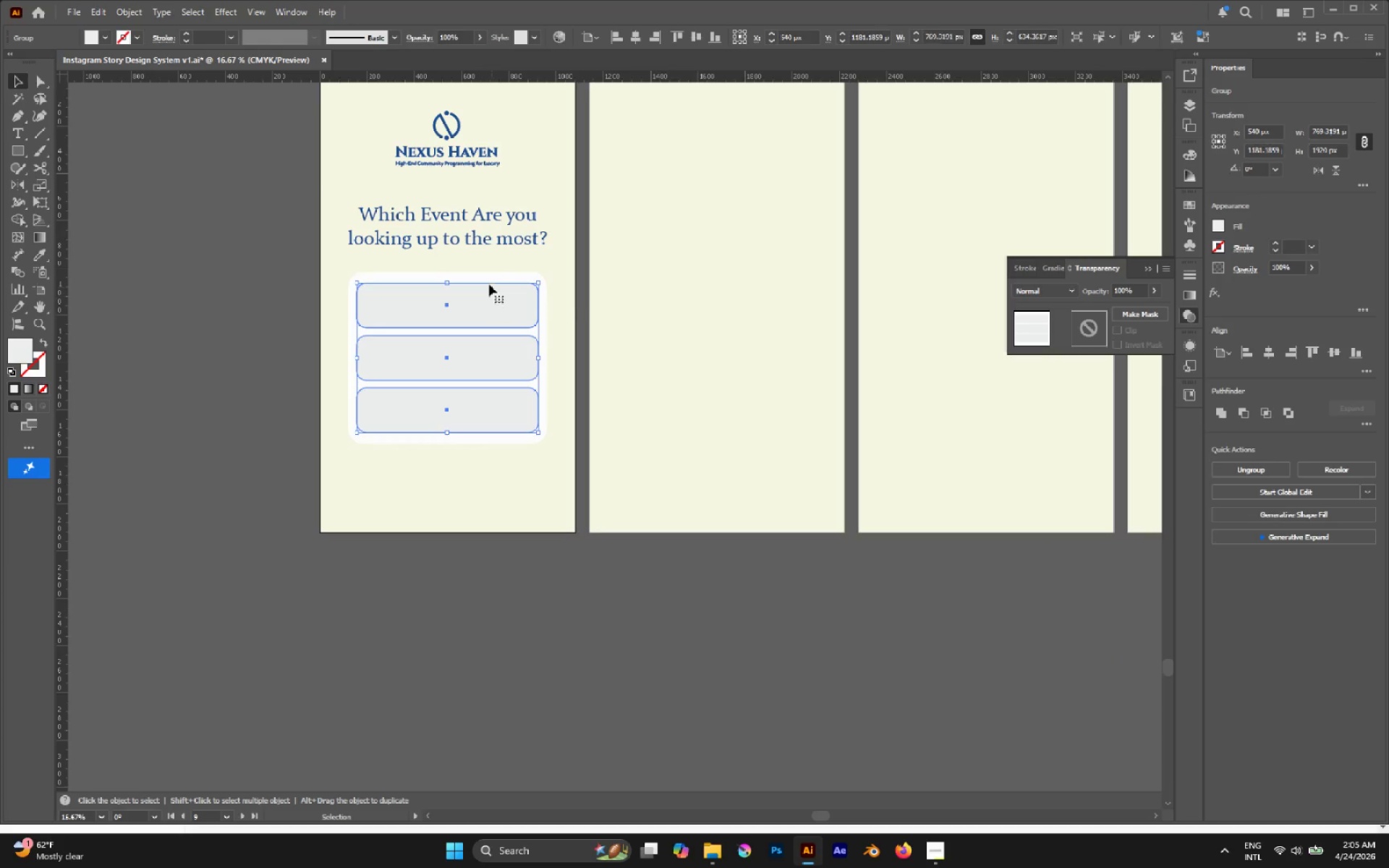 
hold_key(key=ShiftLeft, duration=0.86)
left_click([486, 275])
 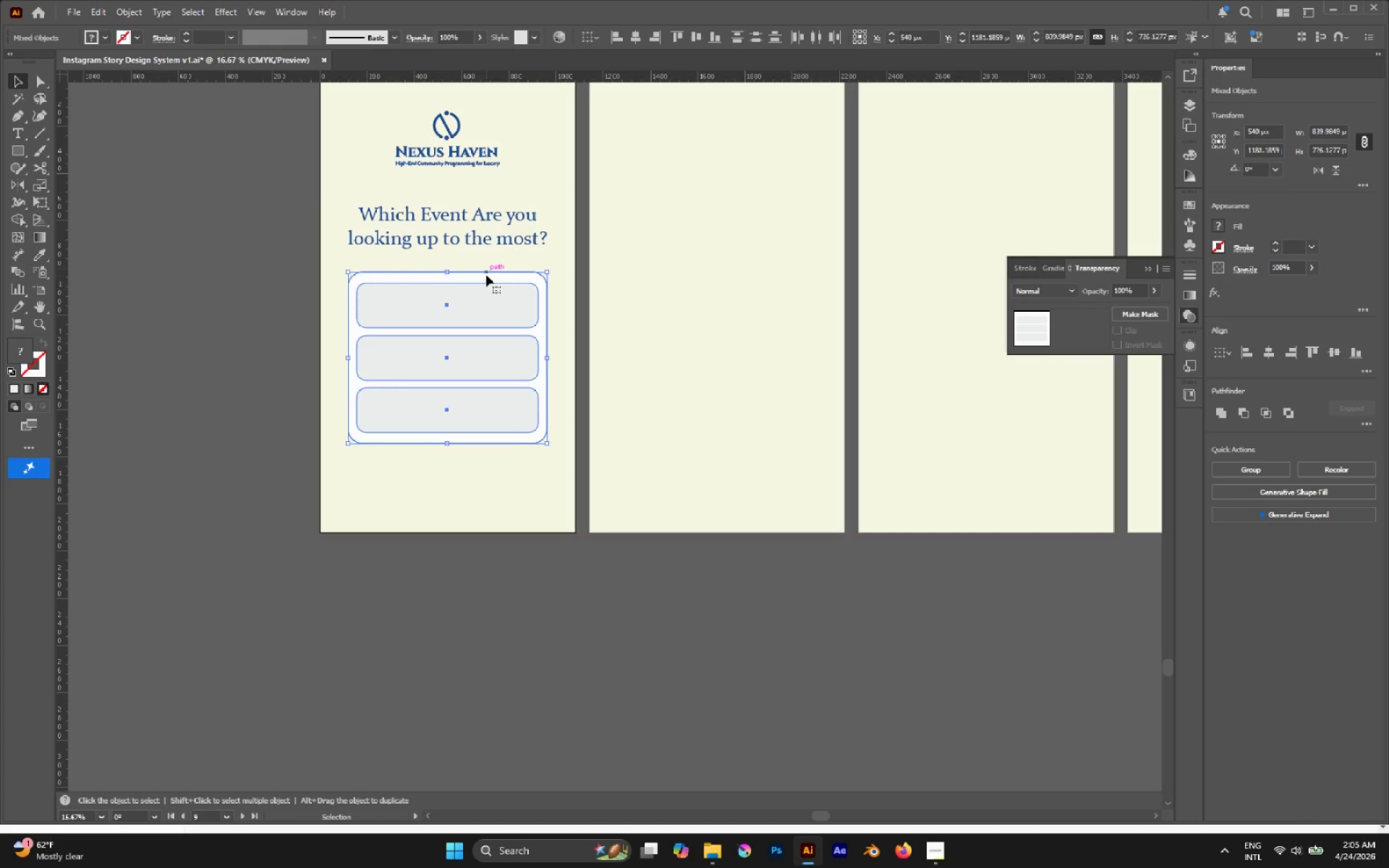 
hold_key(key=AltLeft, duration=2.25)
left_click_drag(start_coordinate=[486, 275], to_coordinate=[768, 272])
 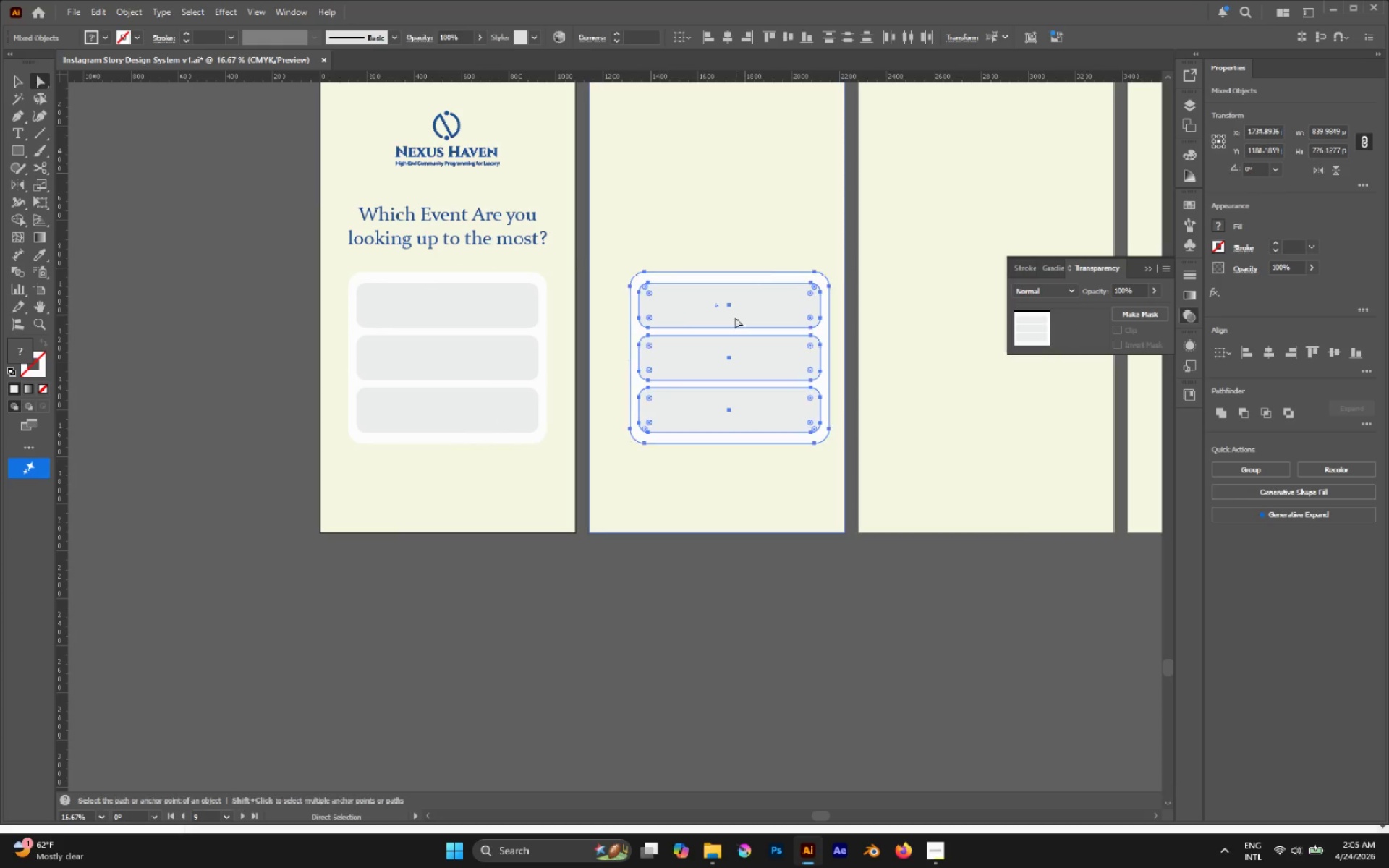 
hold_key(key=ShiftLeft, duration=1.3)
 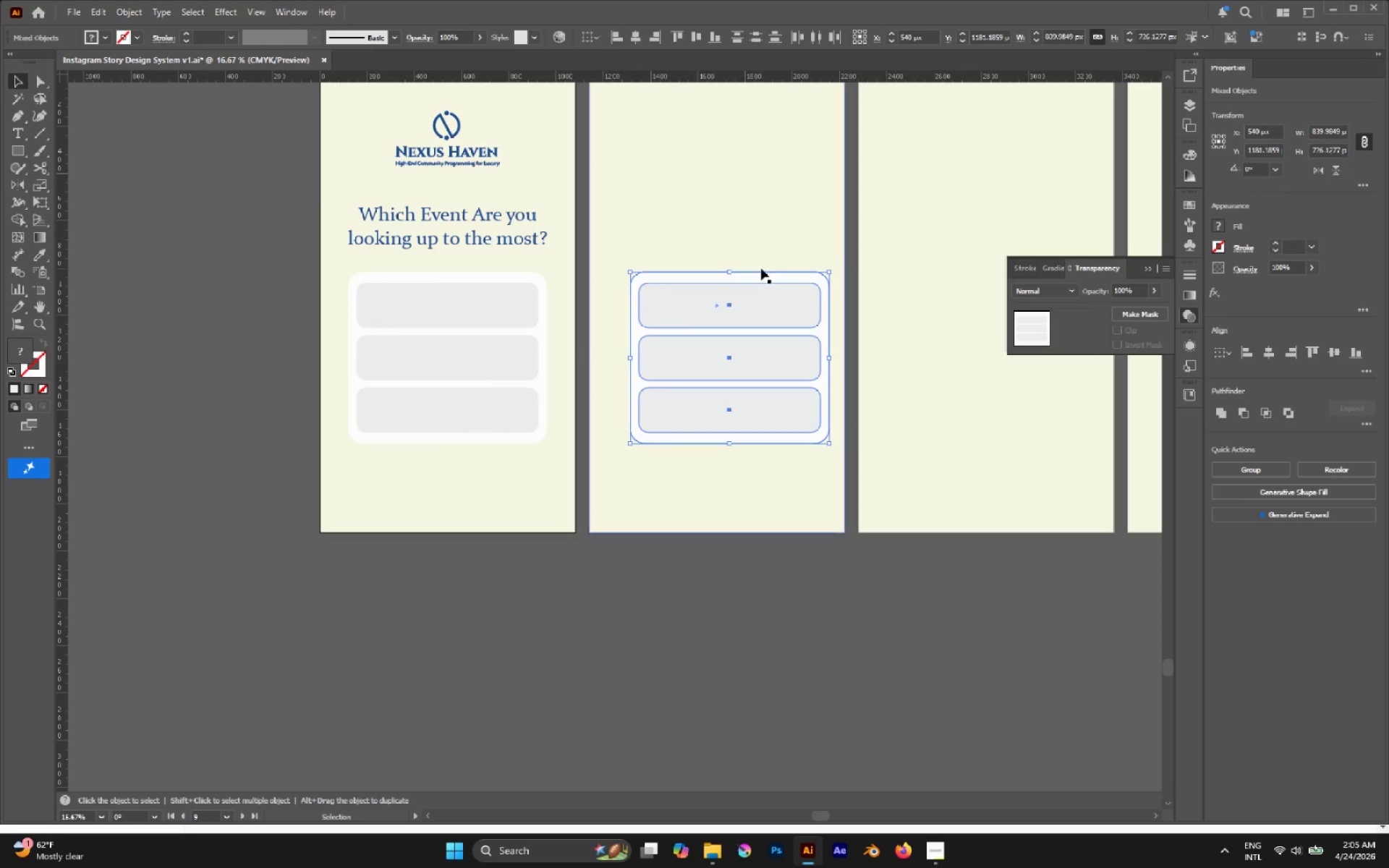 
key(A)
 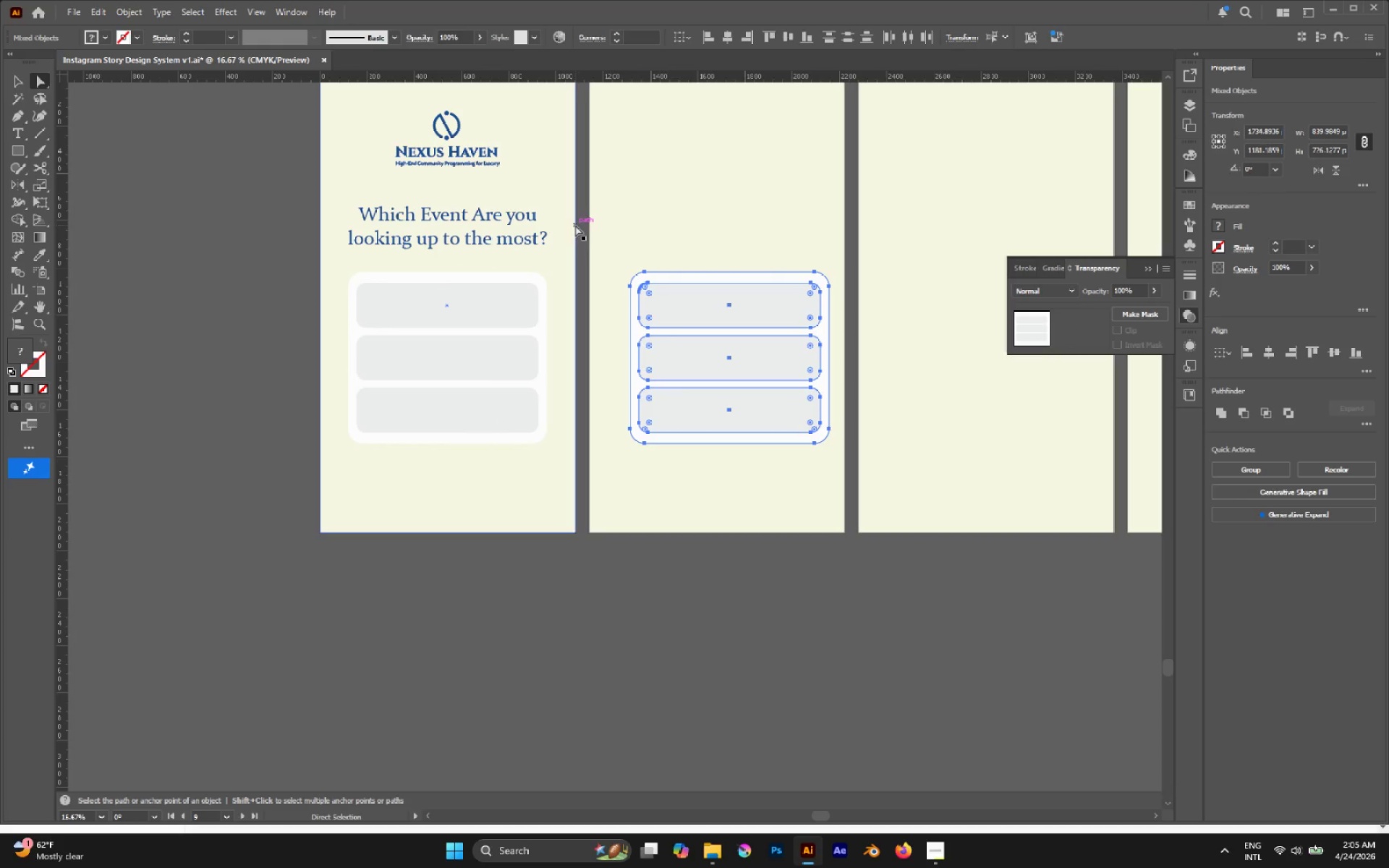 
left_click([585, 218])
 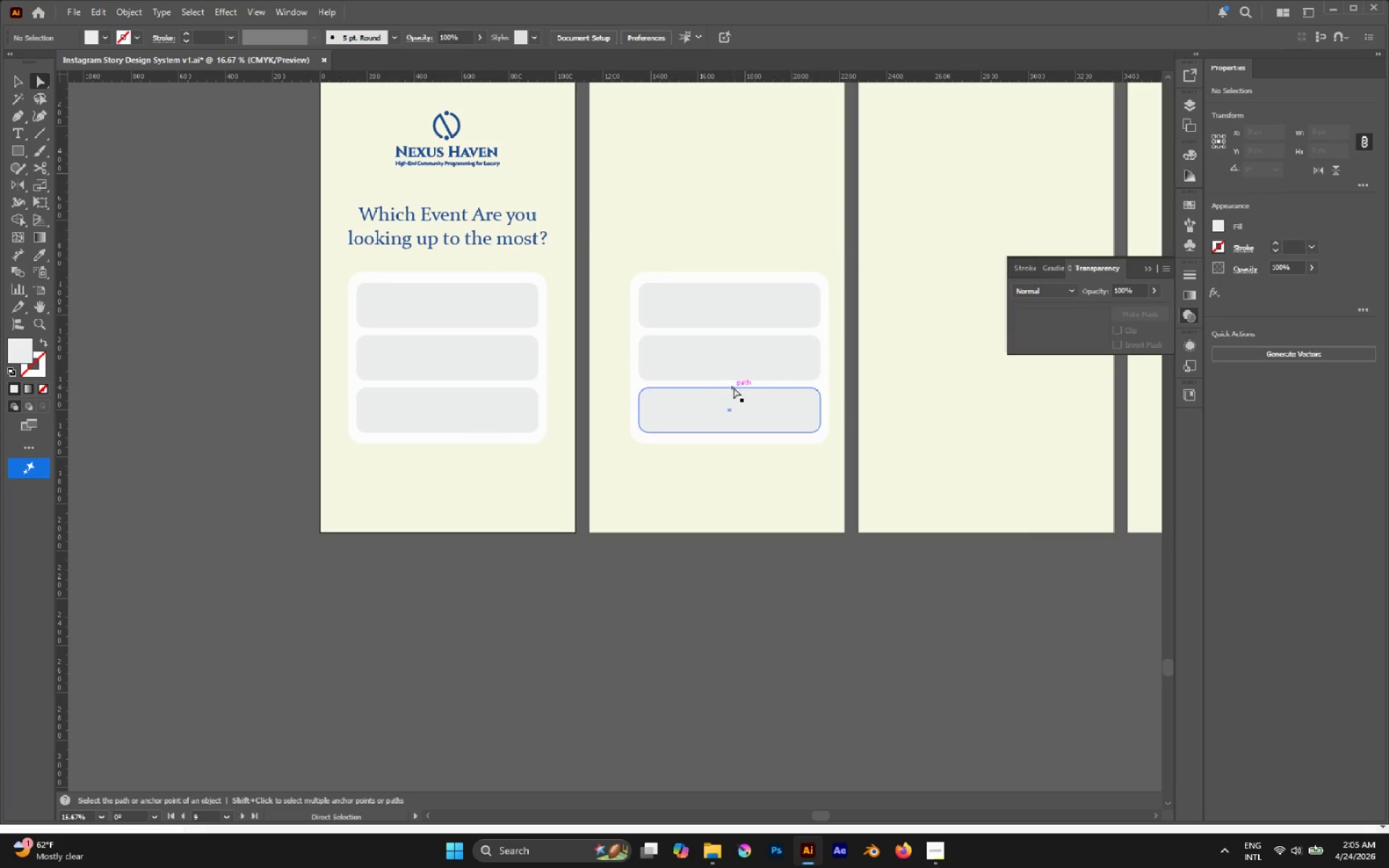 
left_click([716, 360])
 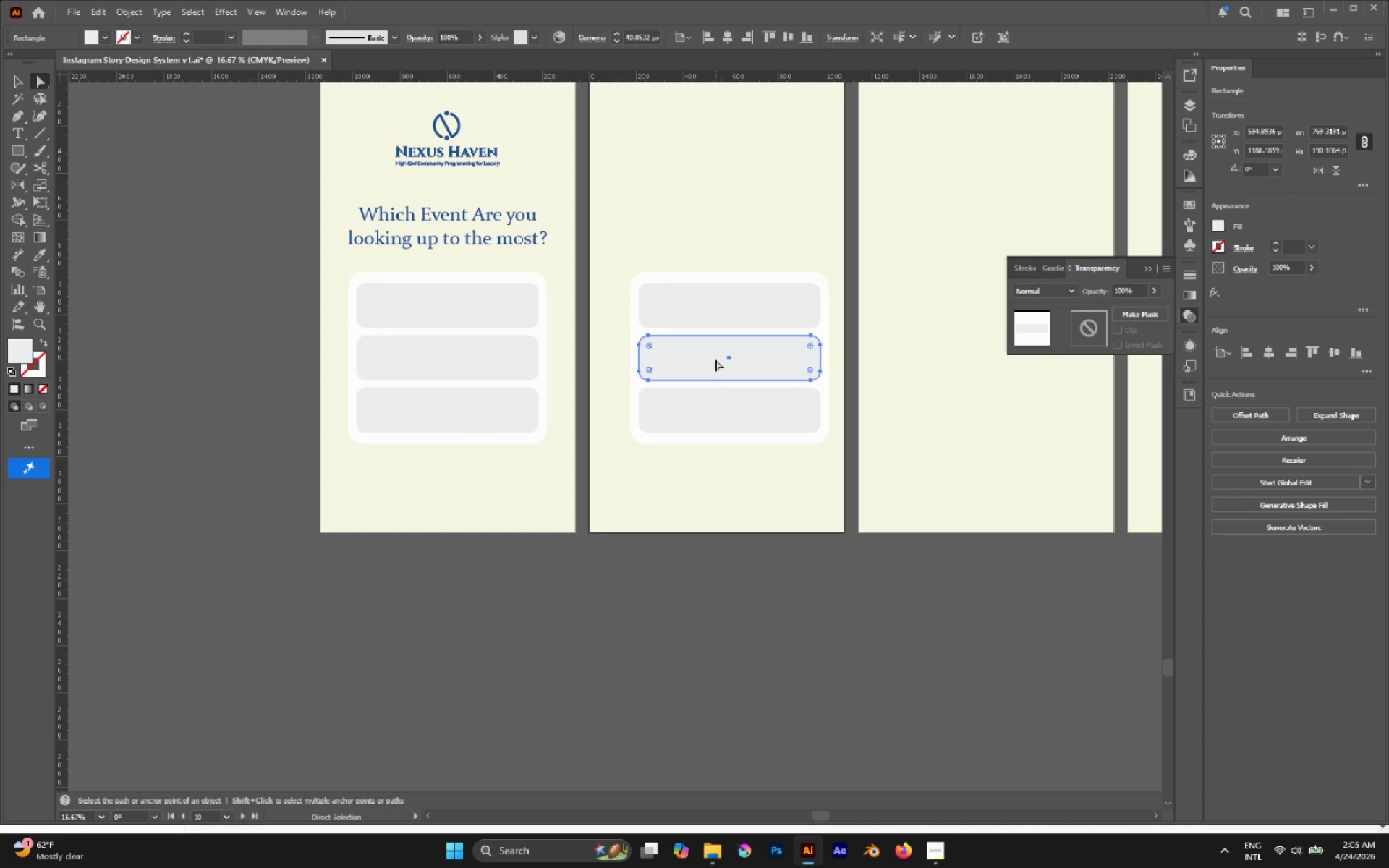 
key(Delete)
 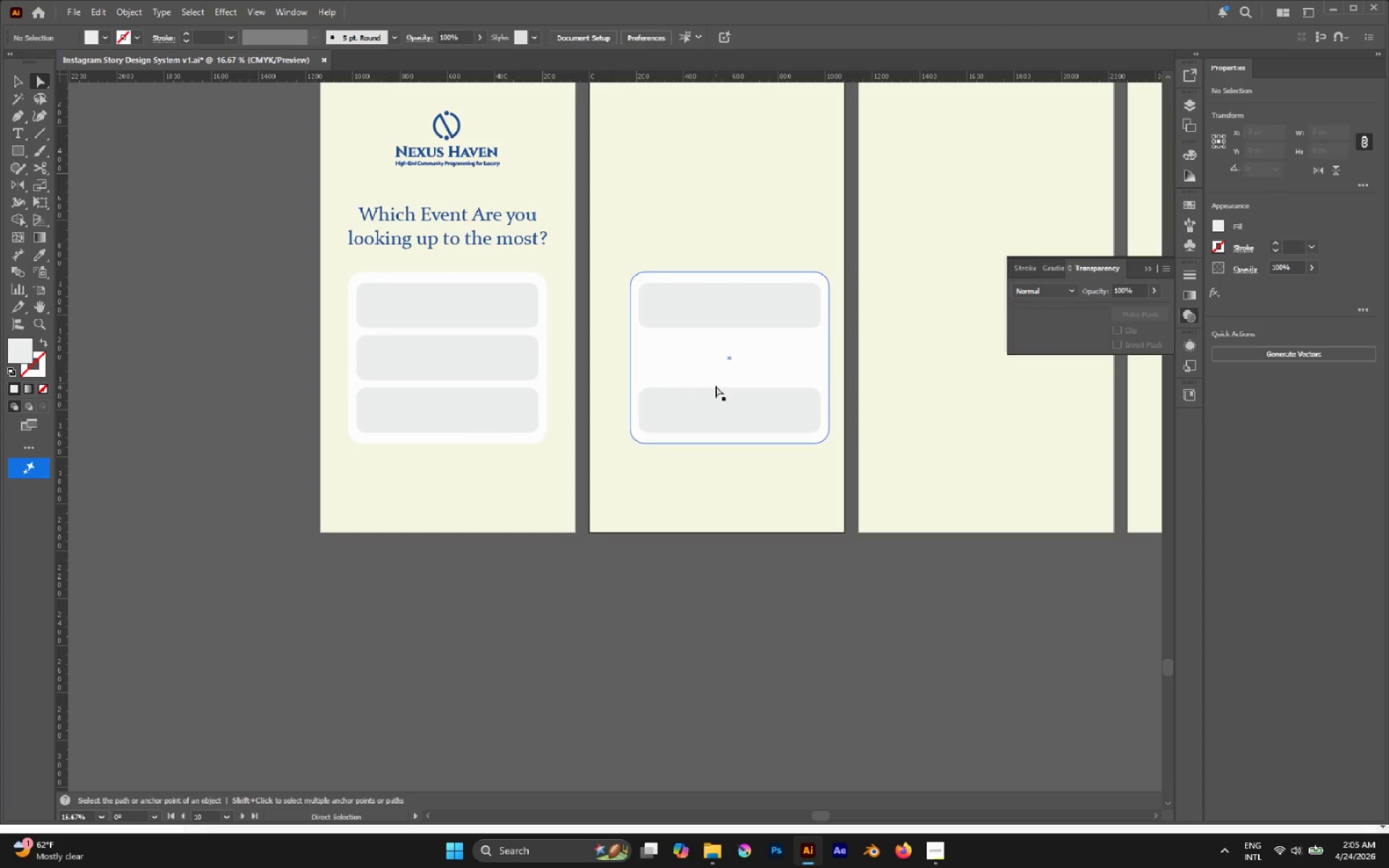 
left_click([715, 393])
 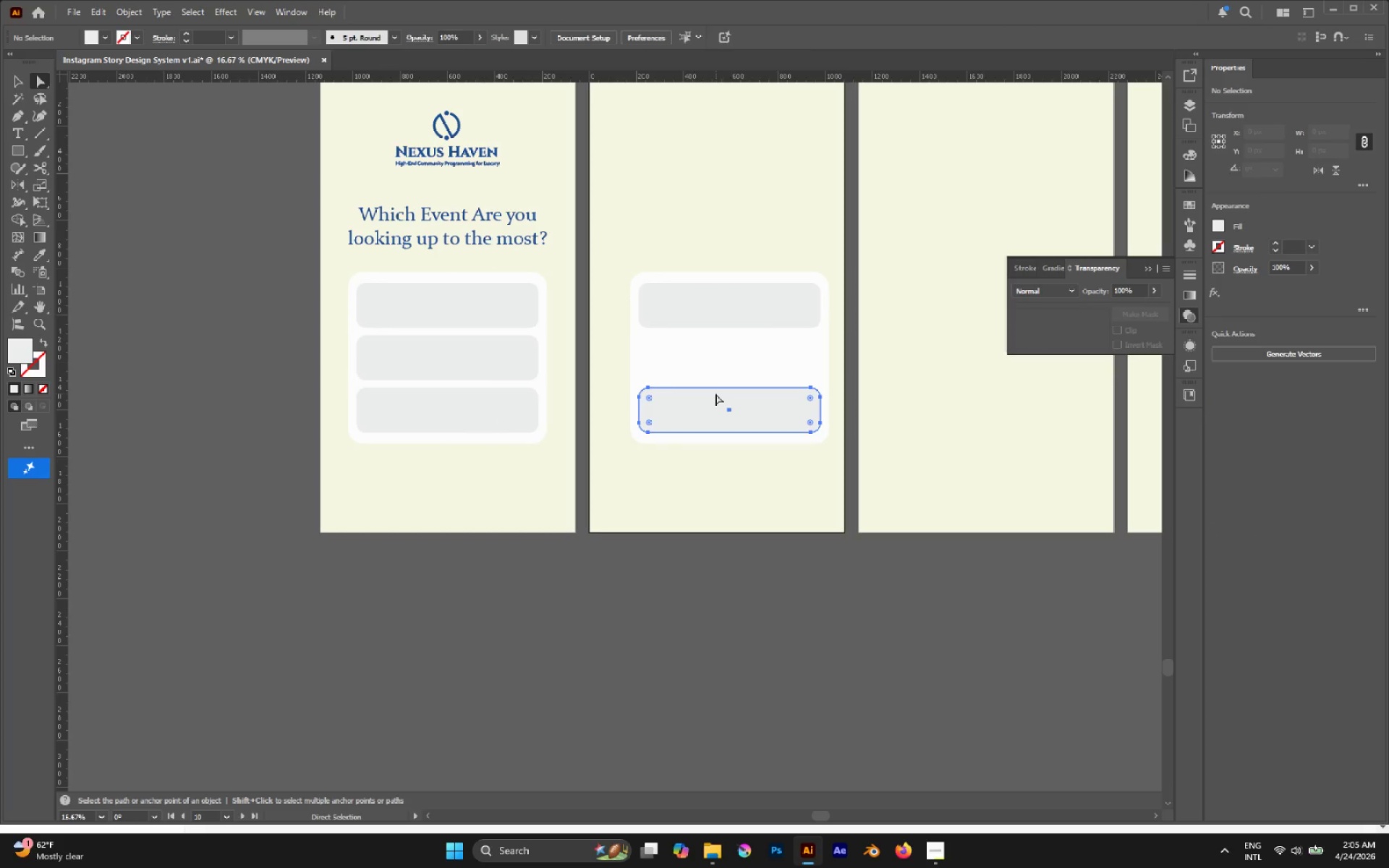 
key(Delete)
 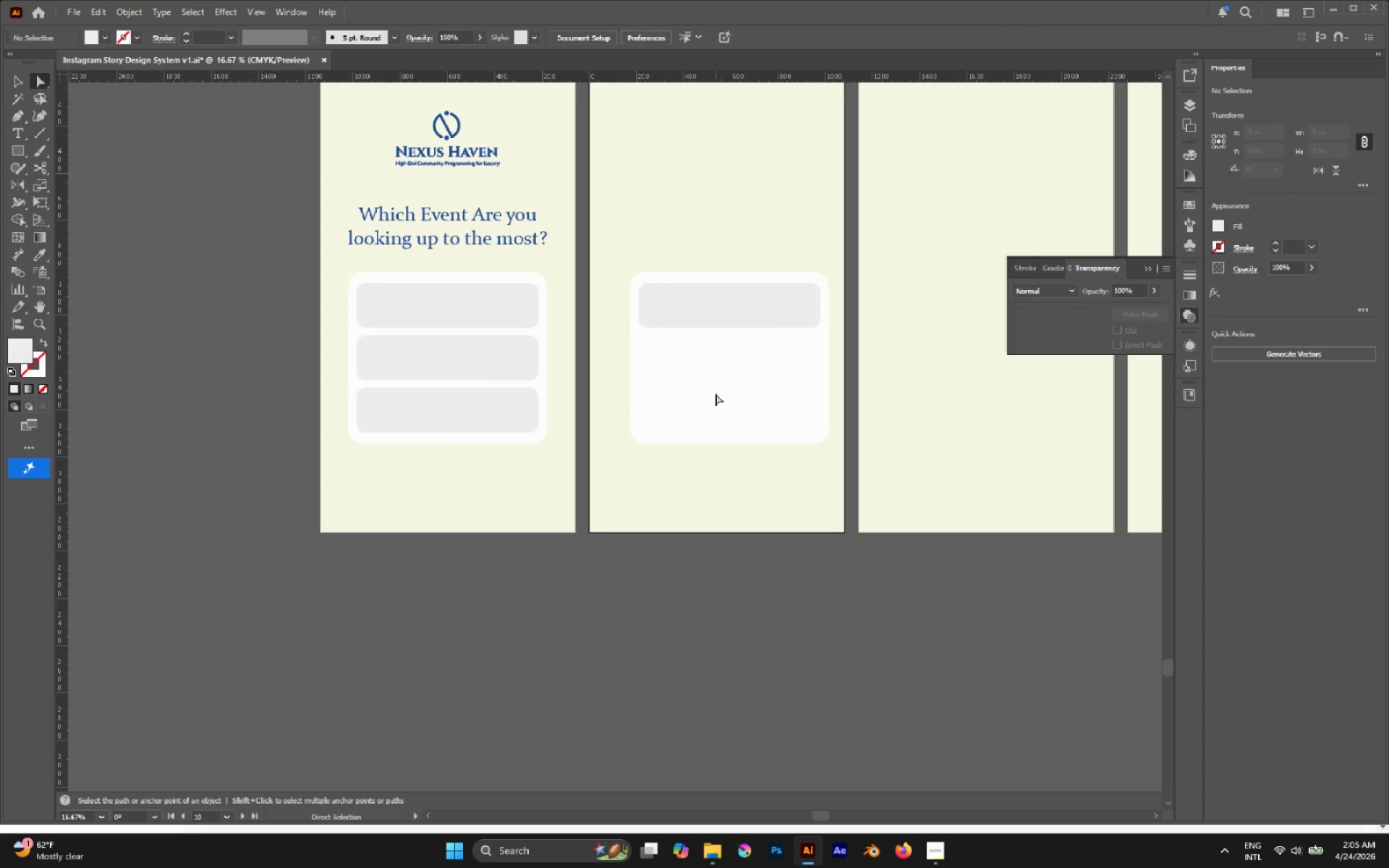 
key(V)
 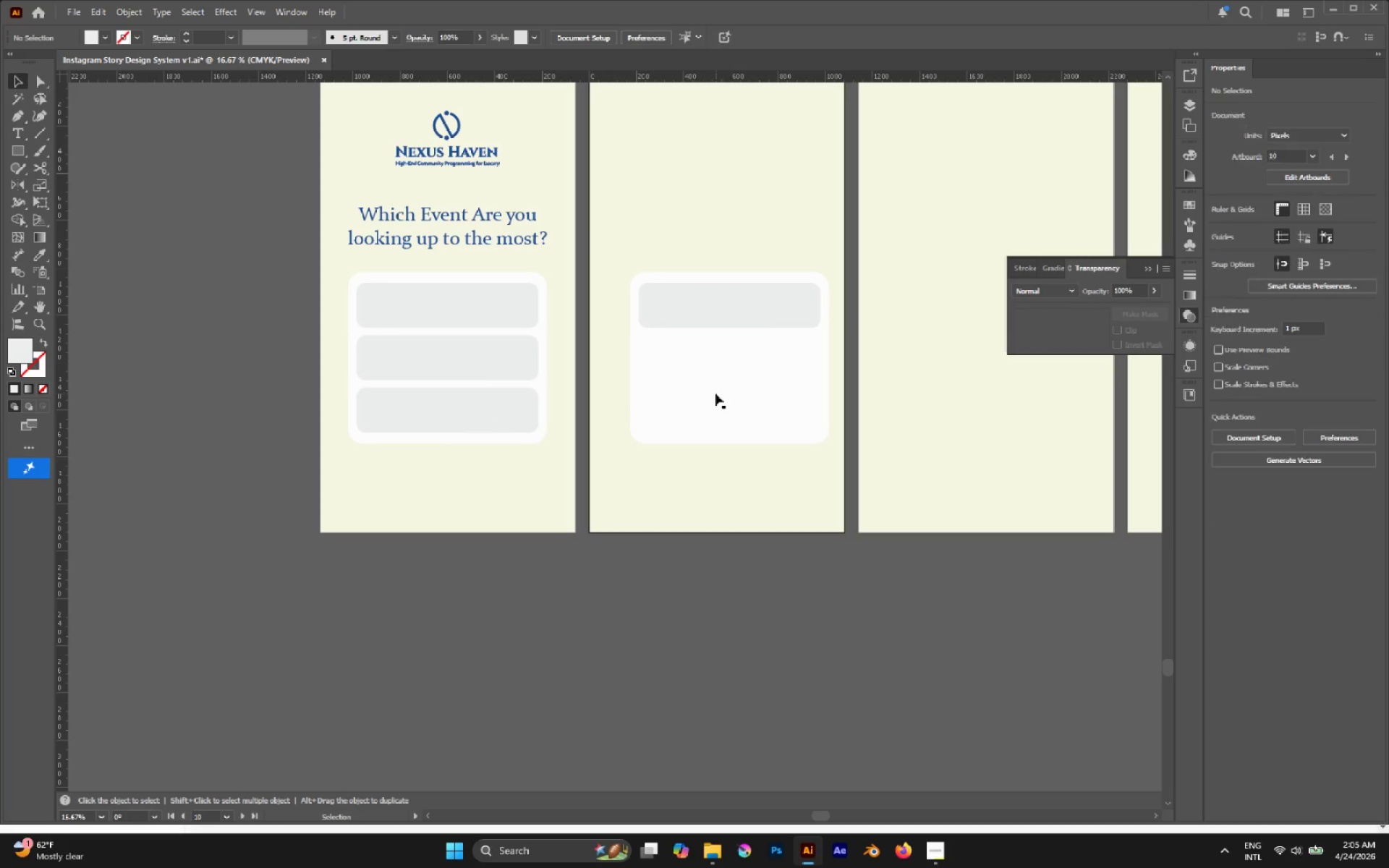 
left_click([715, 393])
 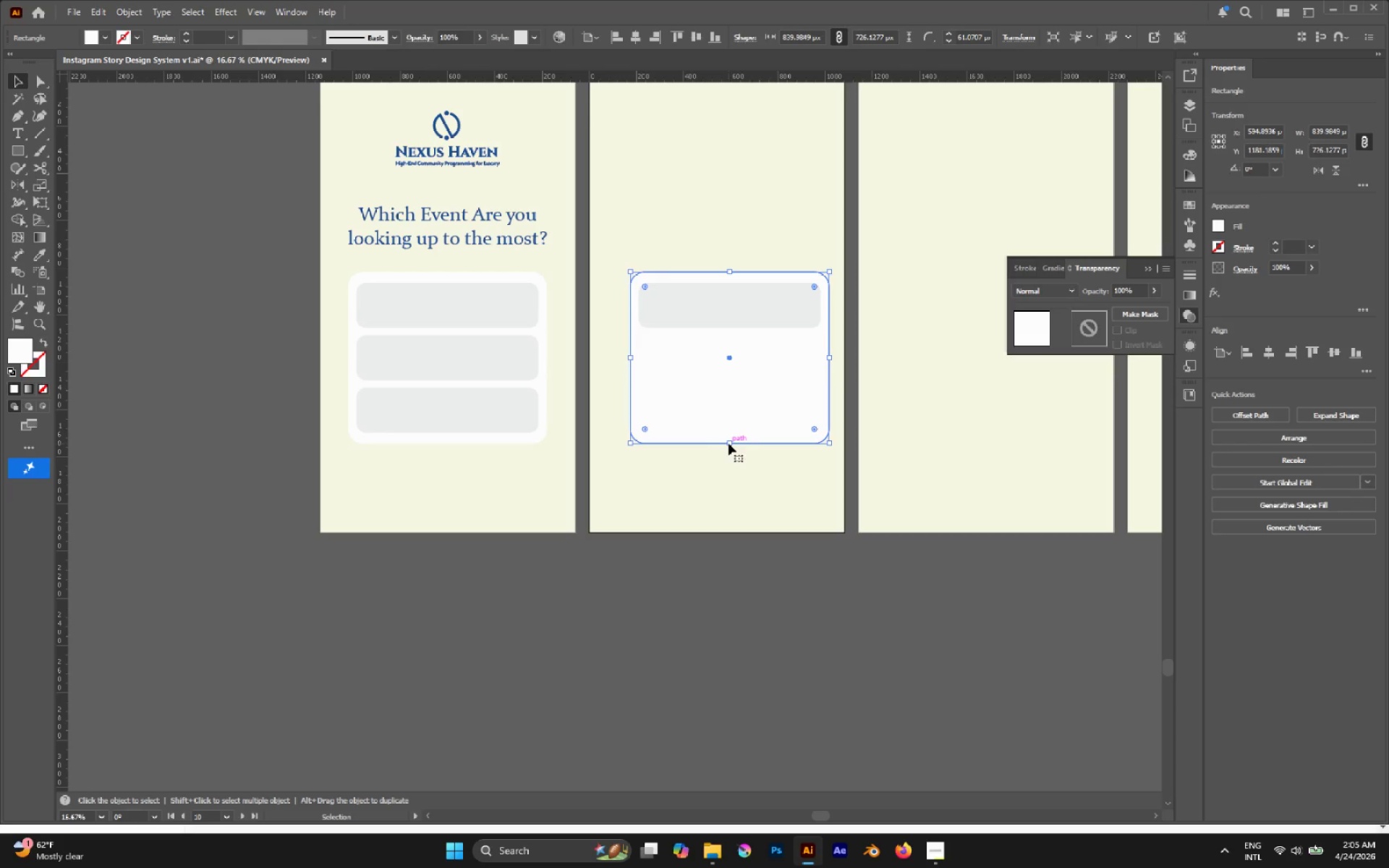 
left_click_drag(start_coordinate=[731, 446], to_coordinate=[726, 354])
 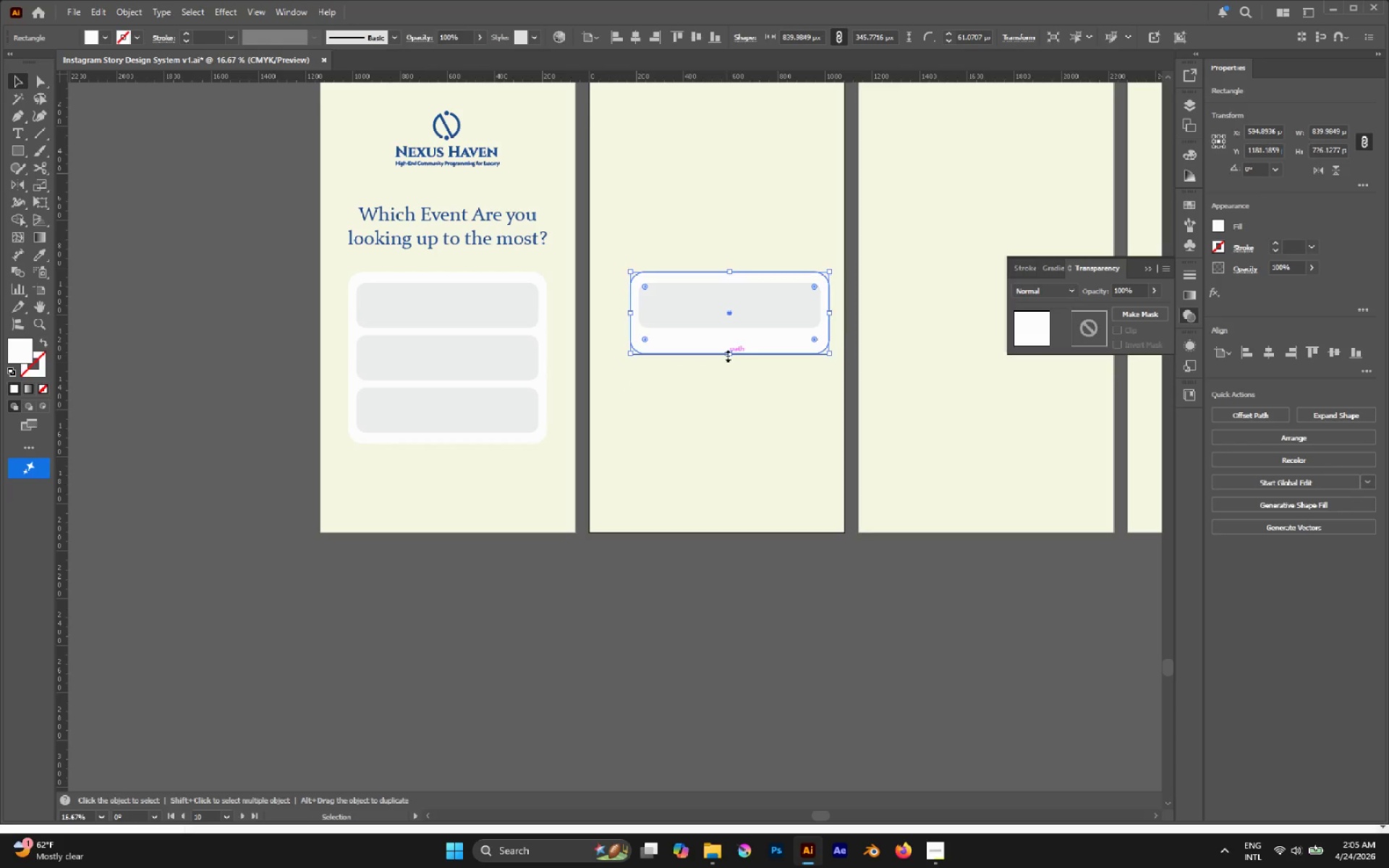 
key(Control+Z)
 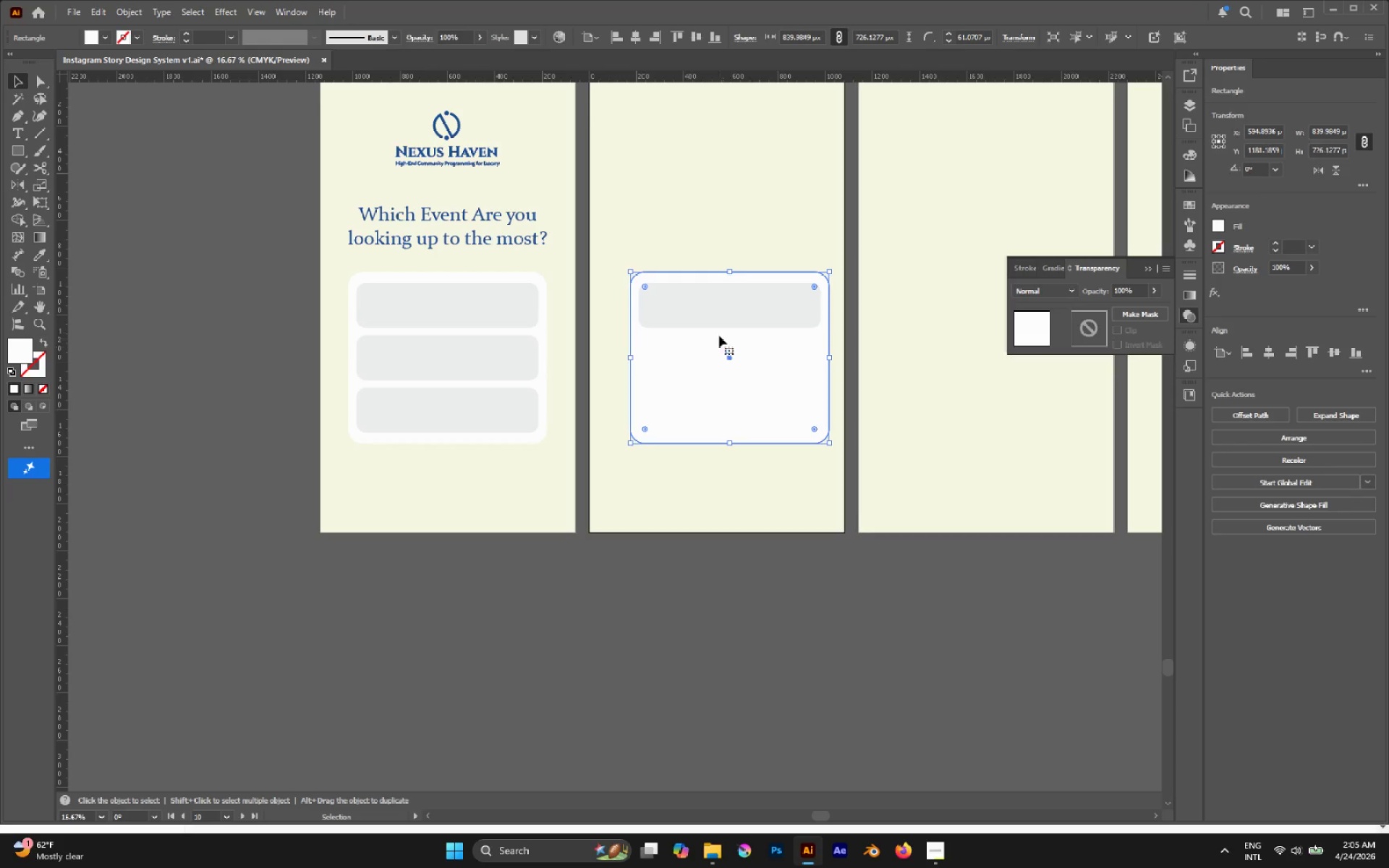 
left_click([716, 322])
 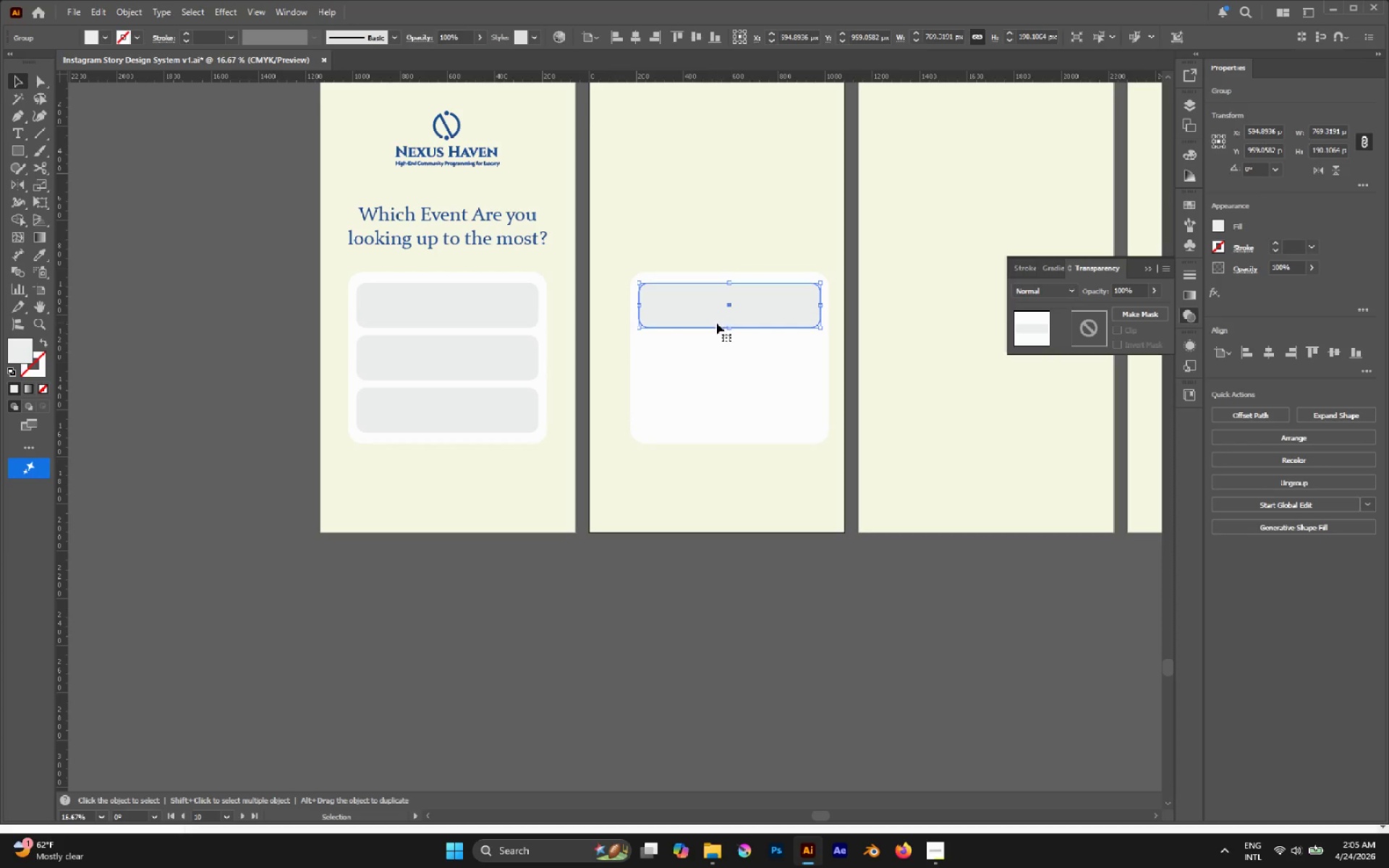 
hold_key(key=ShiftLeft, duration=0.91)
left_click([723, 360])
 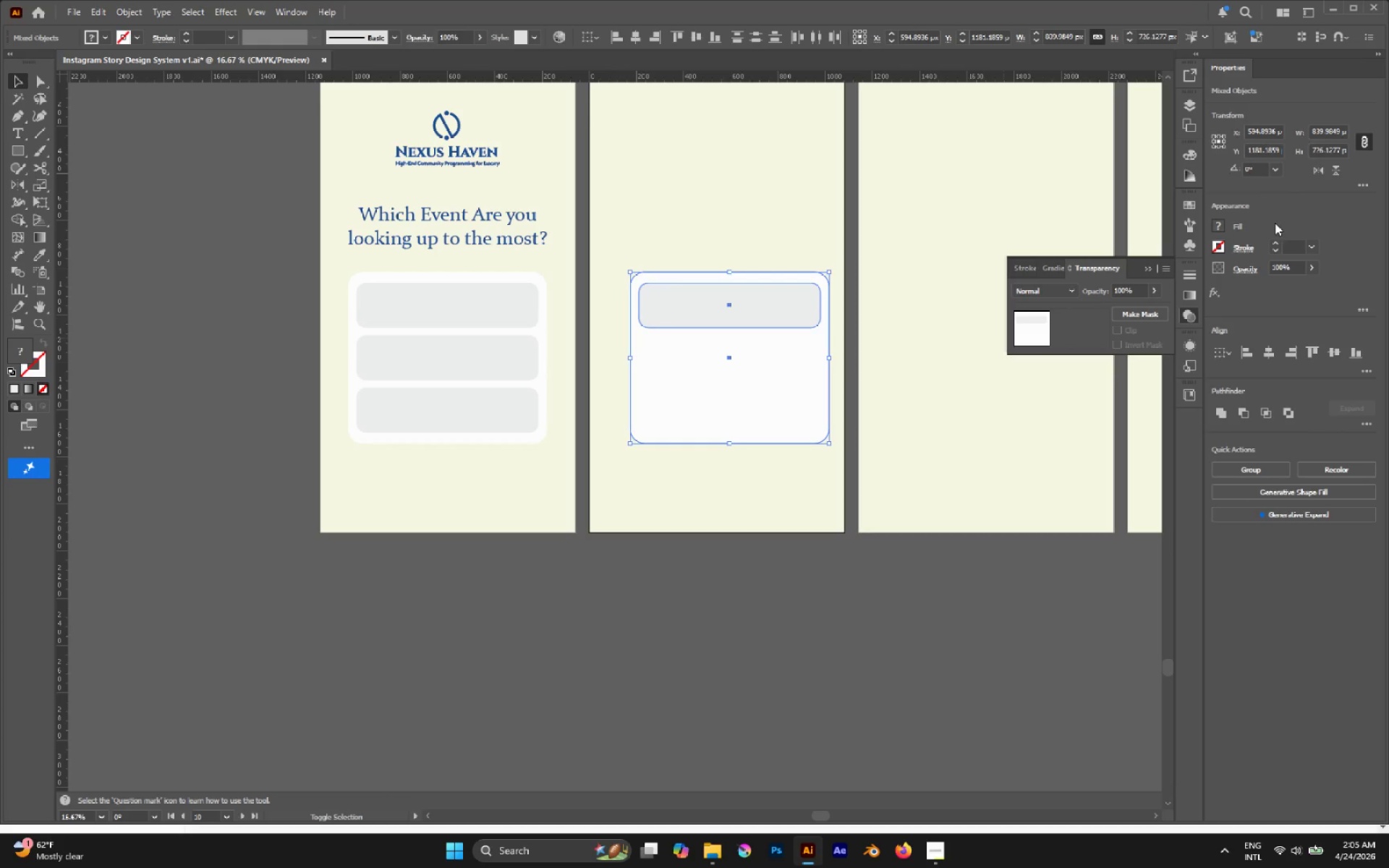 
left_click([1336, 169])
 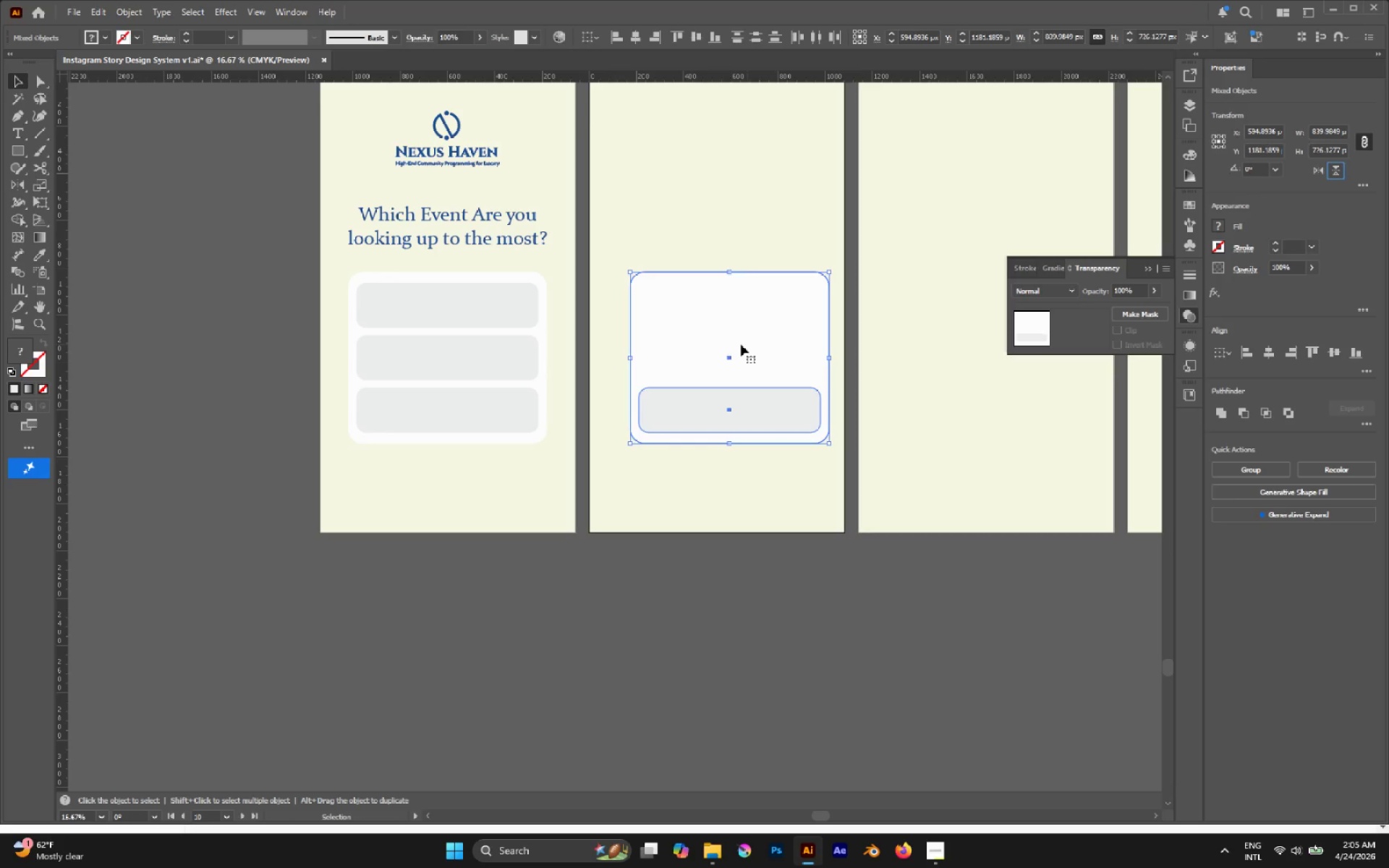 
hold_key(key=AltLeft, duration=0.44)
scroll: coordinate [729, 345], scroll_direction: up, amount: 2.0
 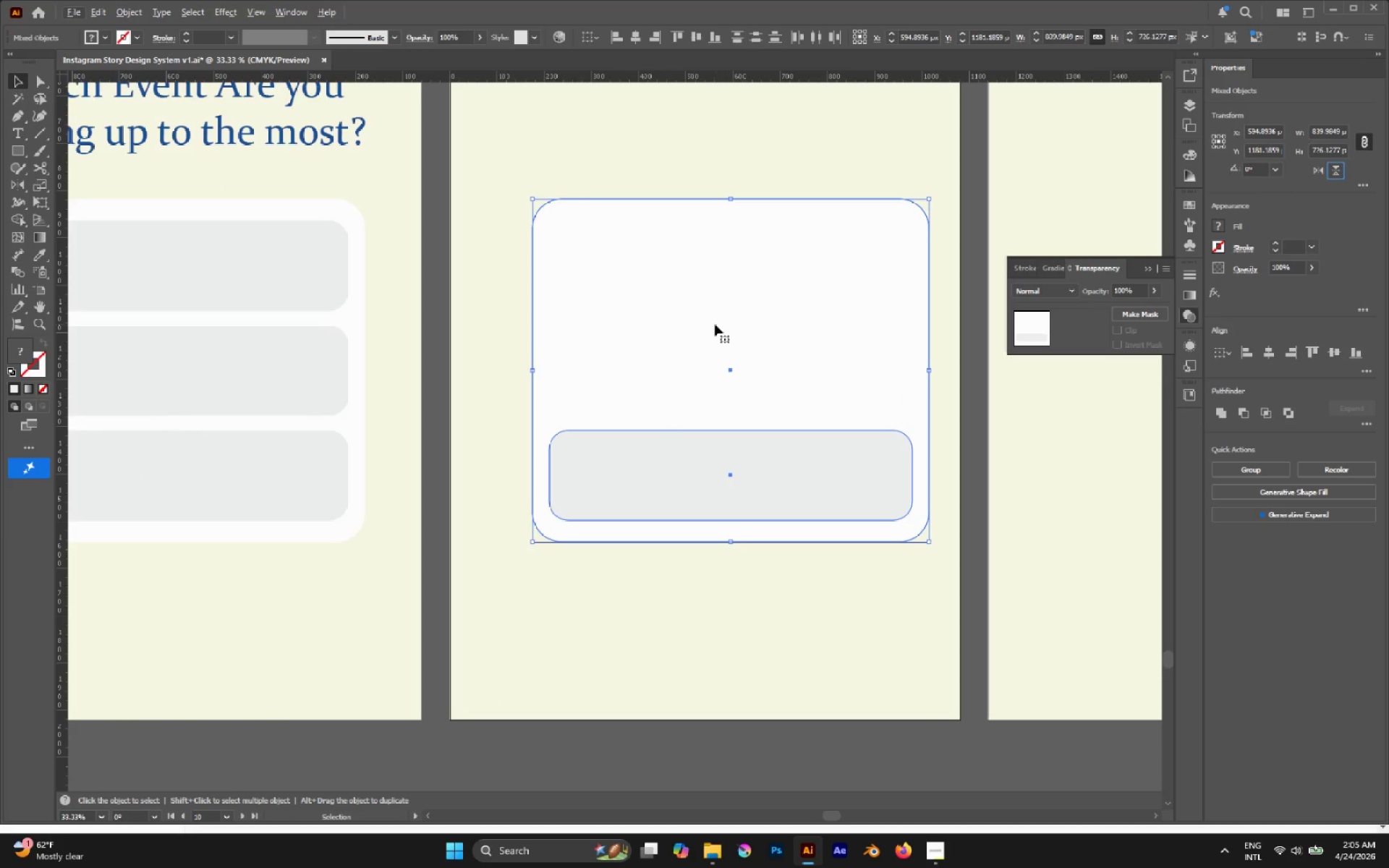 
left_click([624, 297])
 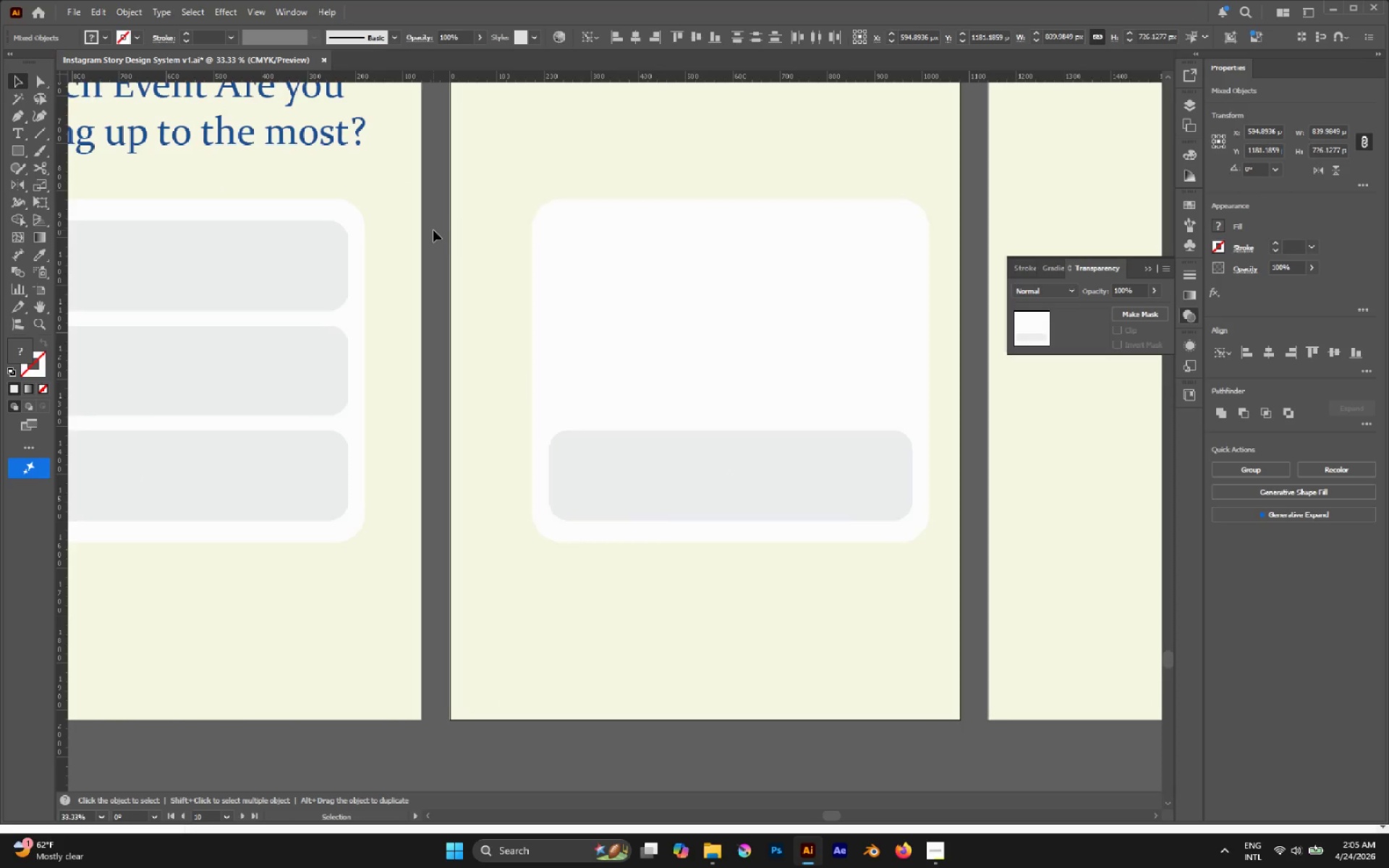 
double_click([671, 281])
 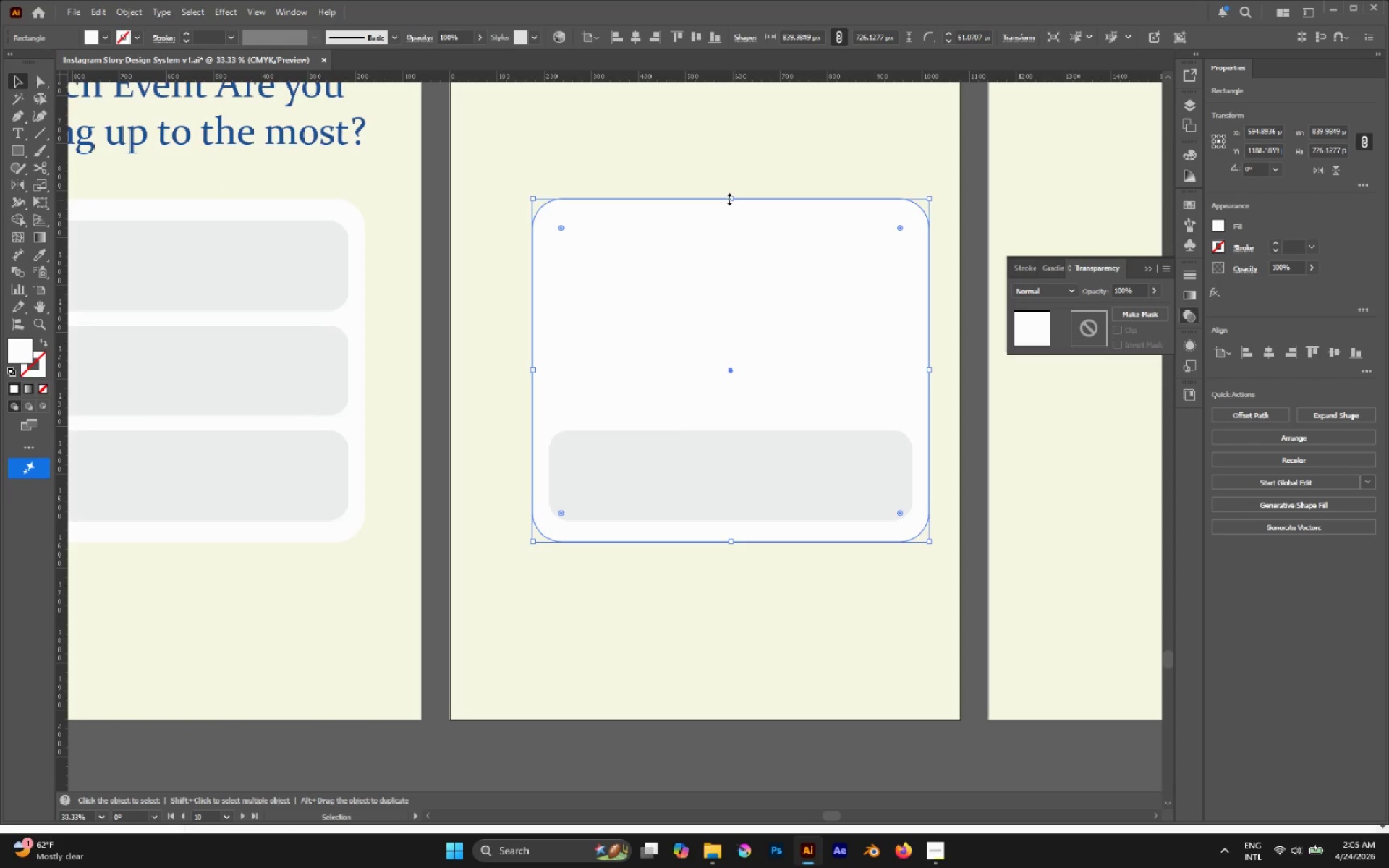 
left_click([728, 197])
 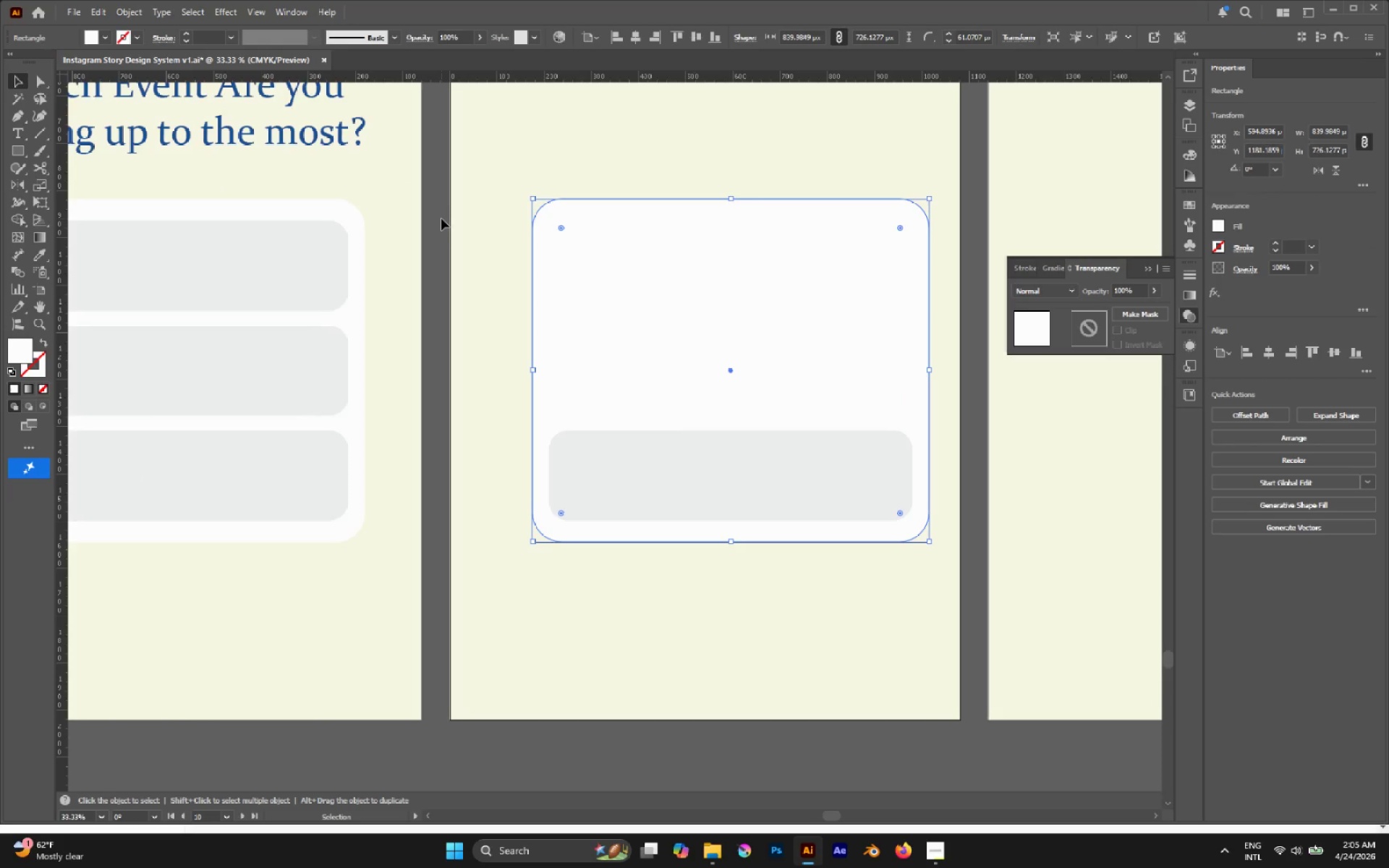 
left_click([441, 218])
 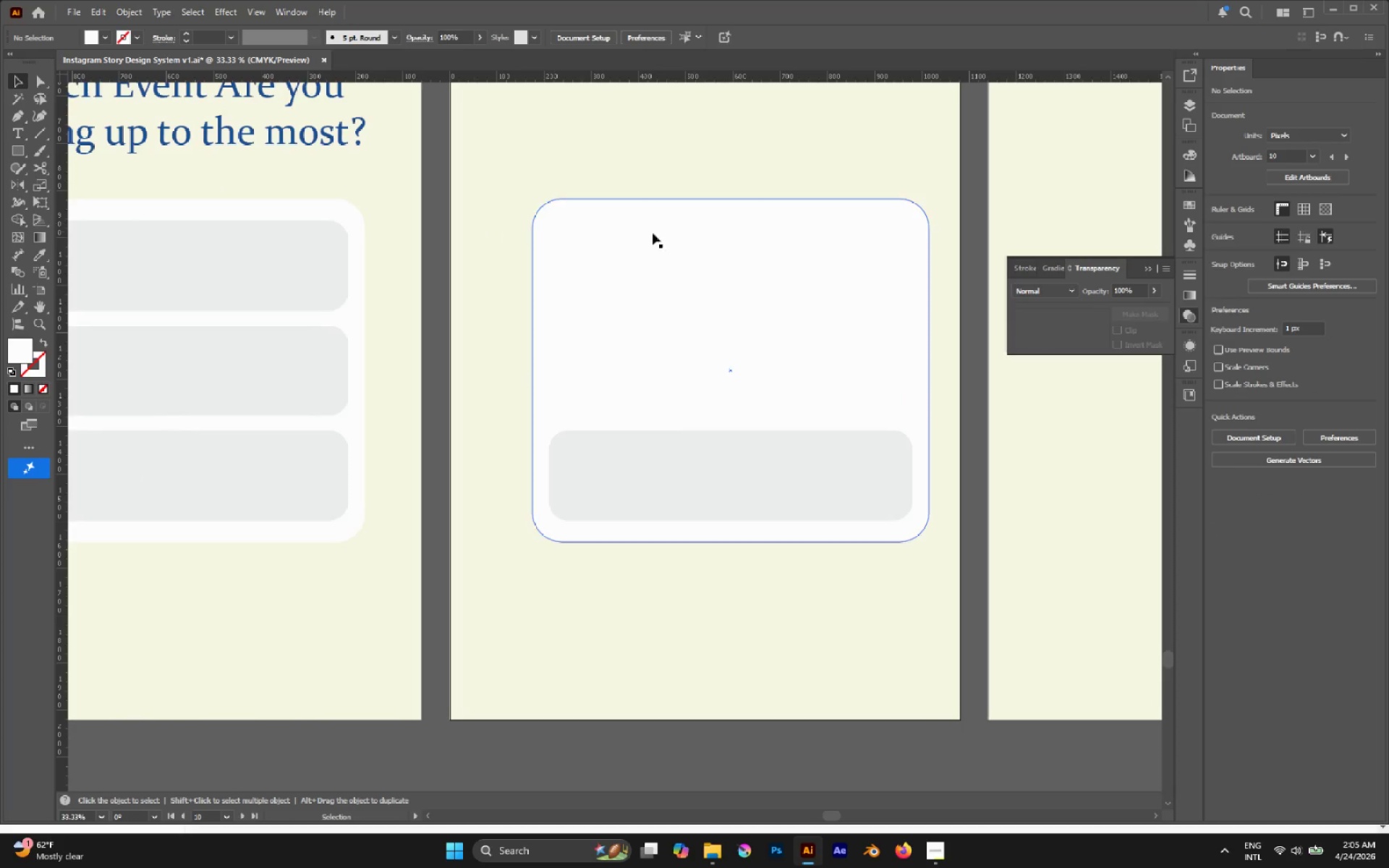 
left_click([734, 233])
 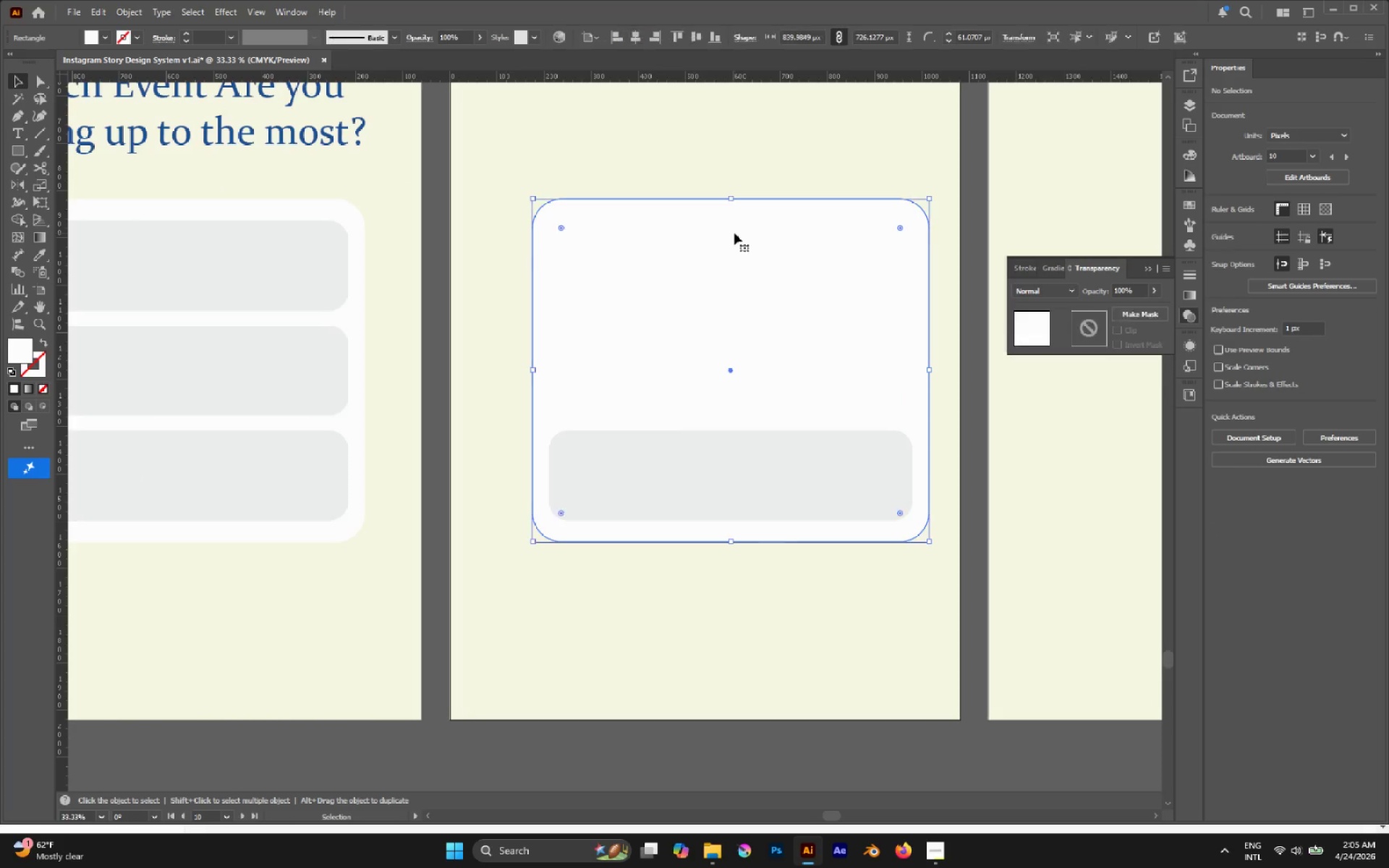 
hold_key(key=AltLeft, duration=1.2)
left_click_drag(start_coordinate=[749, 244], to_coordinate=[750, 180])
 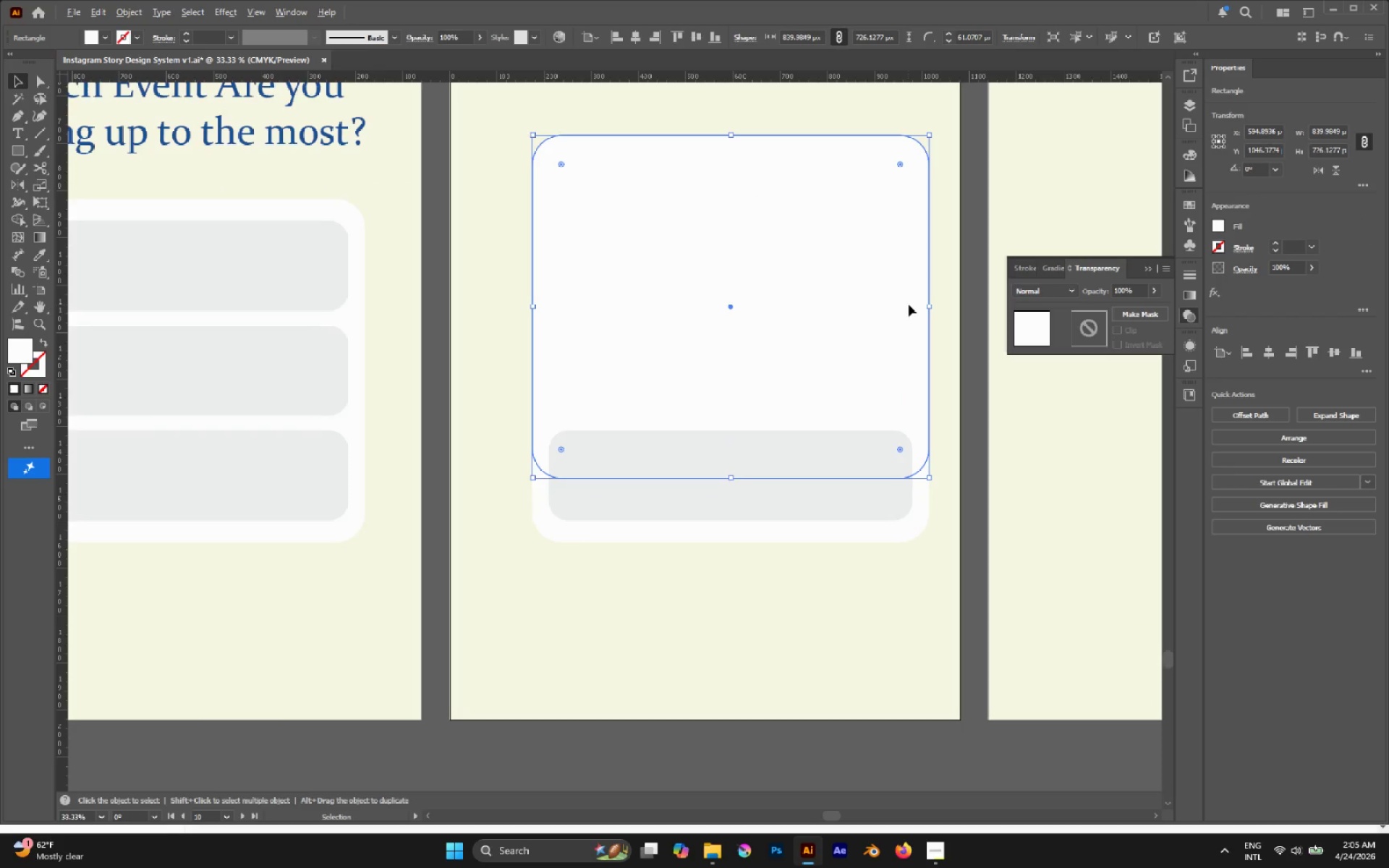 
hold_key(key=ShiftLeft, duration=0.83)
 